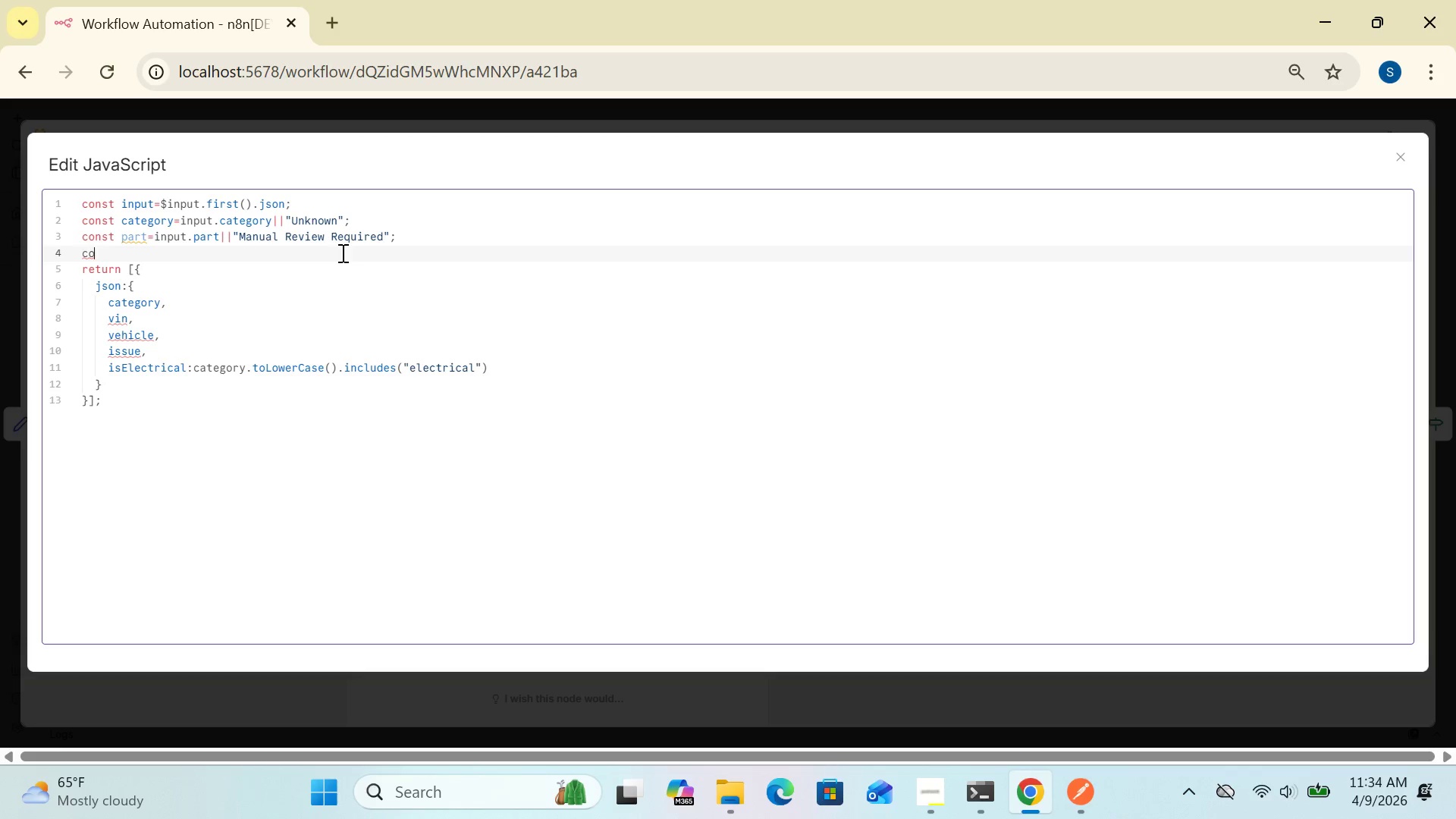 
type(stt)
key(Backspace)
key(Backspace)
key(Backspace)
type(nstt)
key(Backspace)
type( stock=input.stock_)
 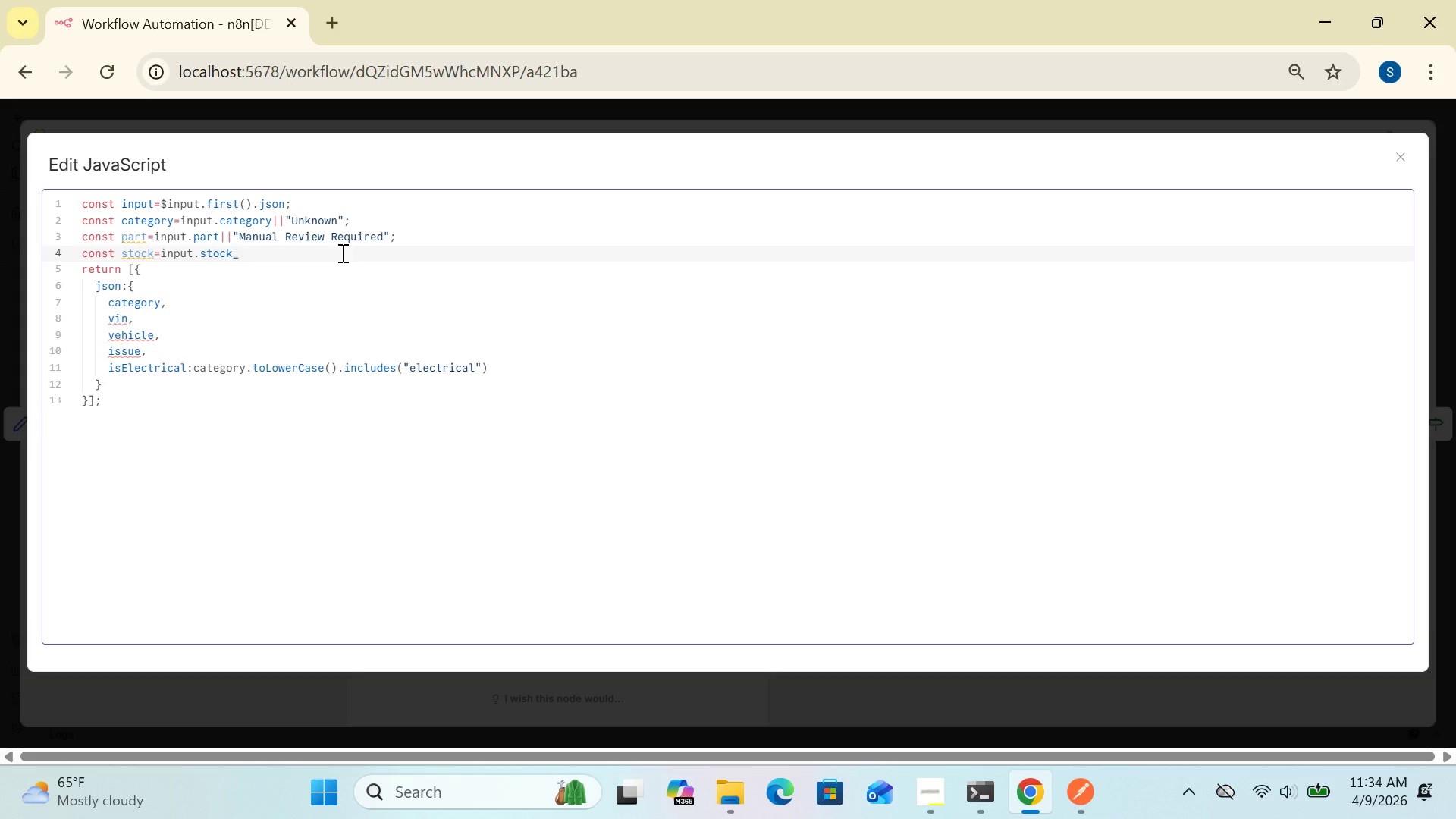 
type(status[Break][Break])
 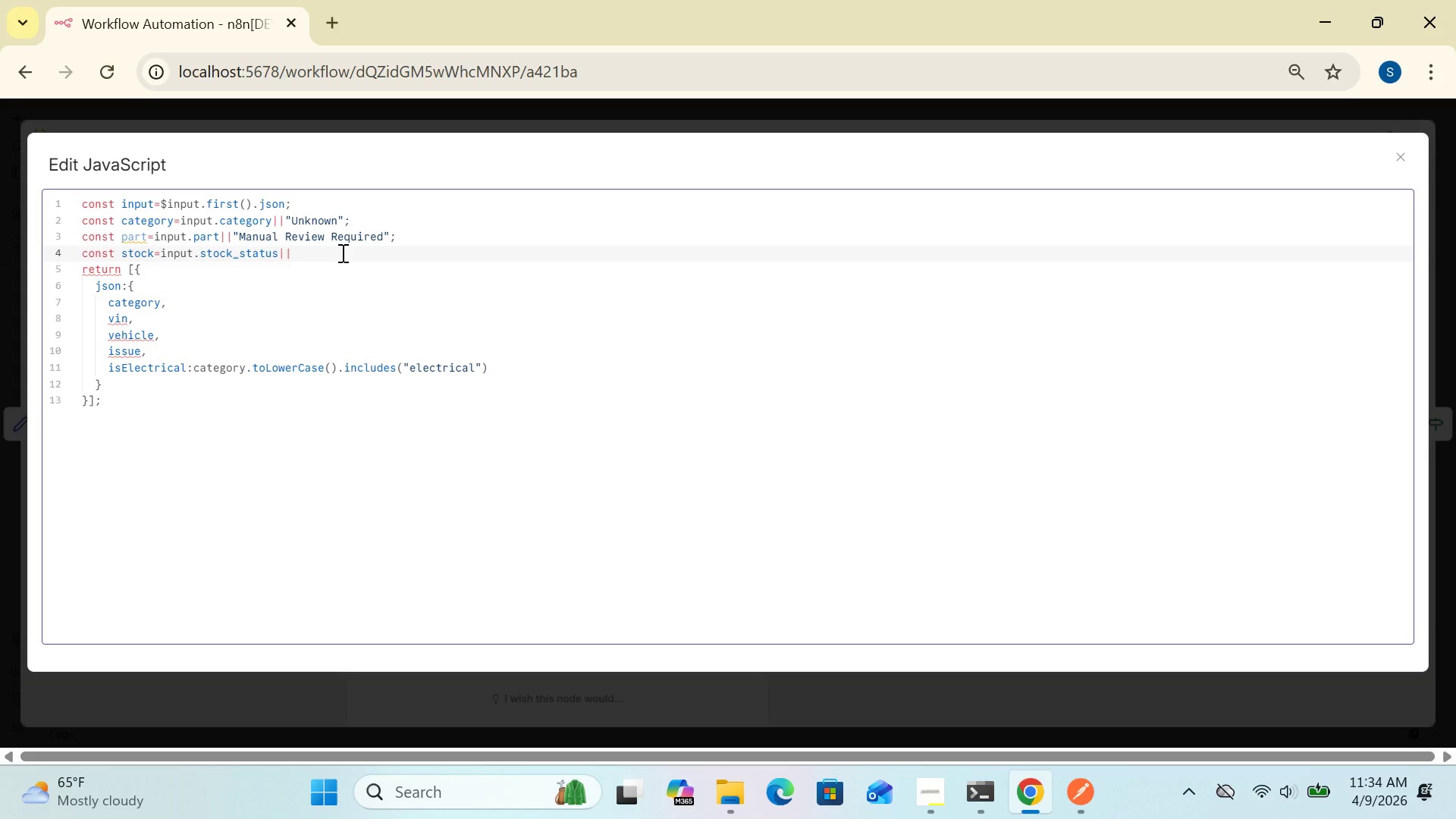 
wait(5.8)
 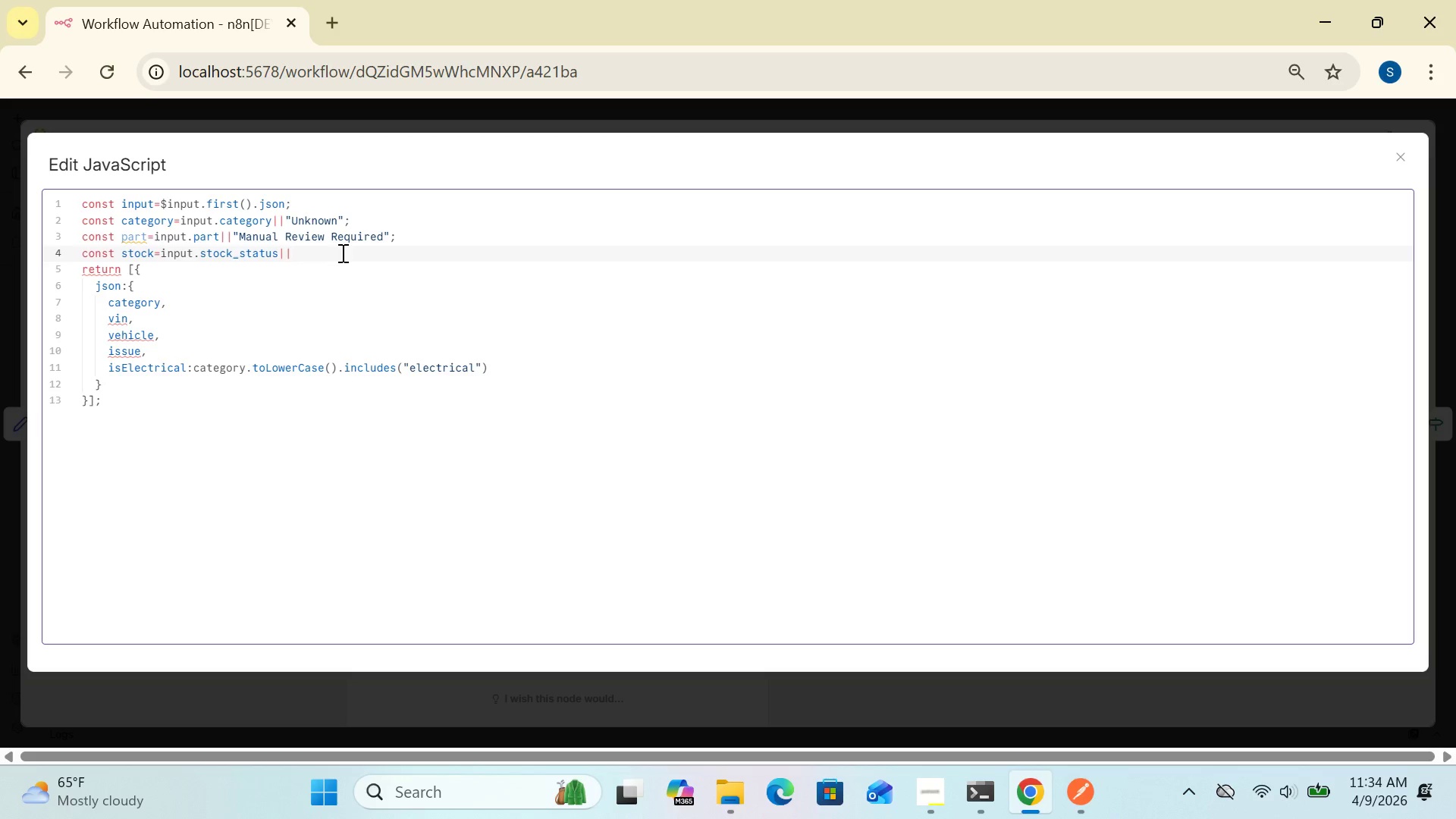 
type("mANUAL Review Required)
 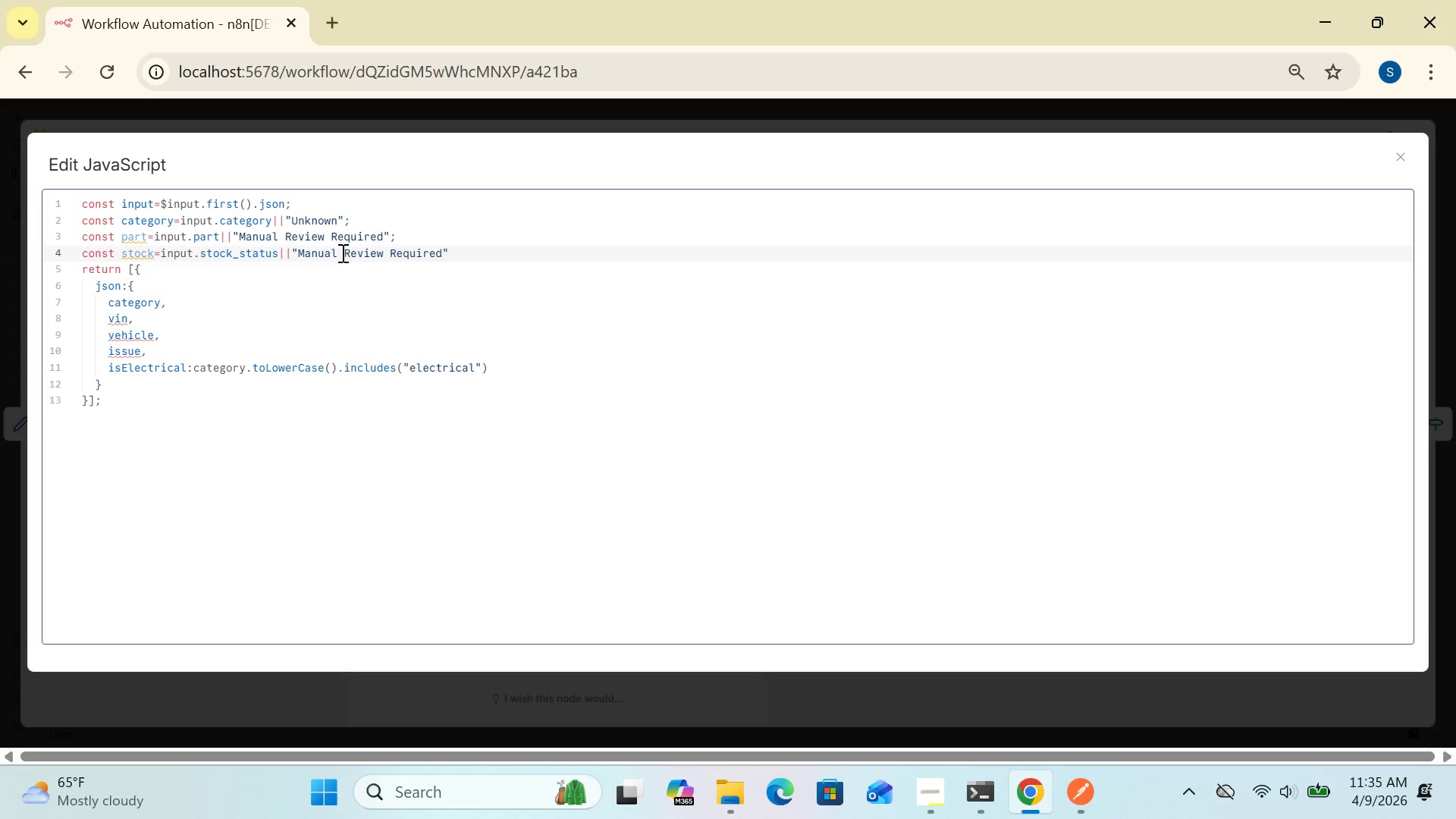 
hold_key(key=CapsLock, duration=0.47)
 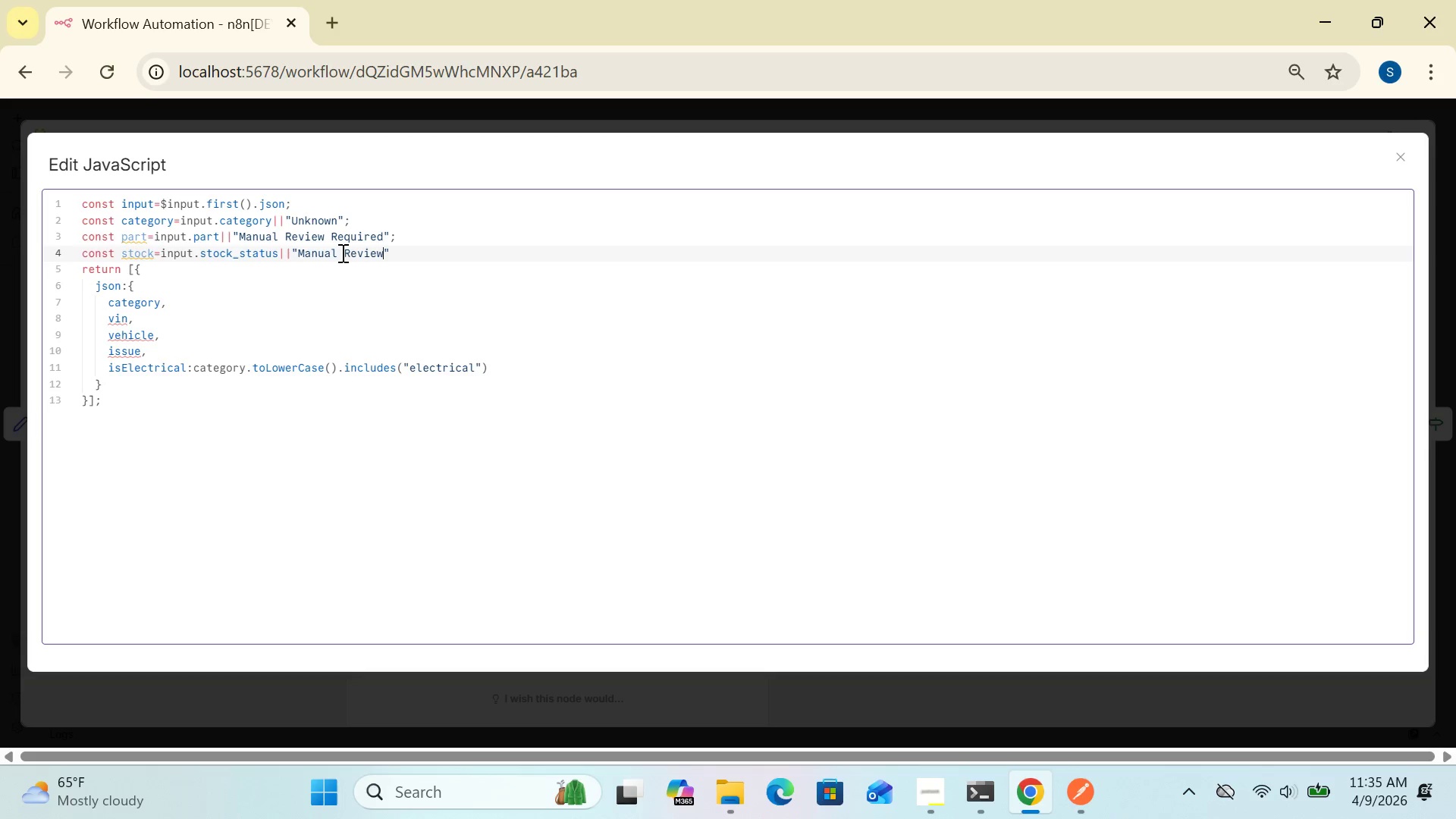 
left_click([460, 249])
 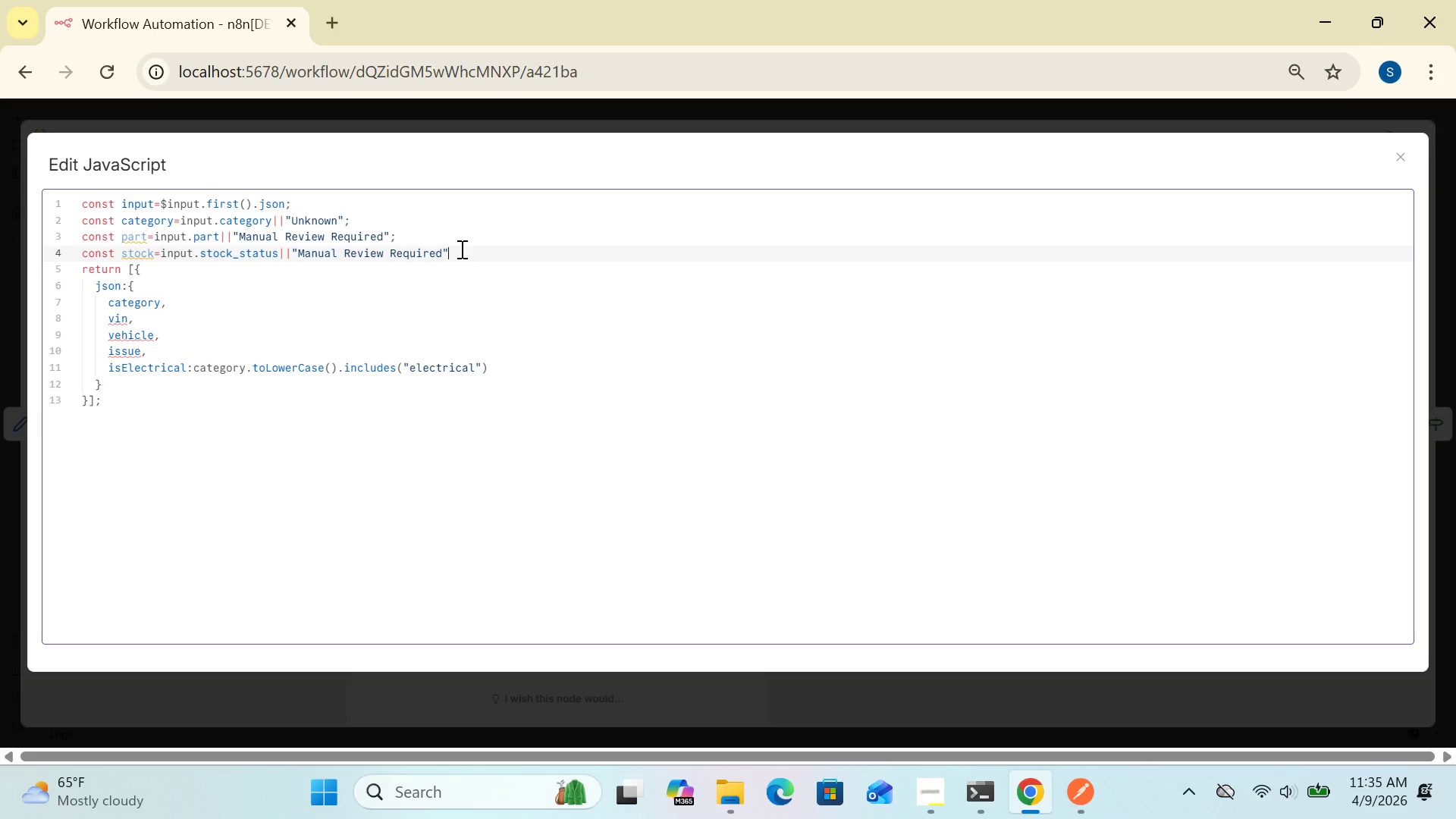 
key(Semicolon)
 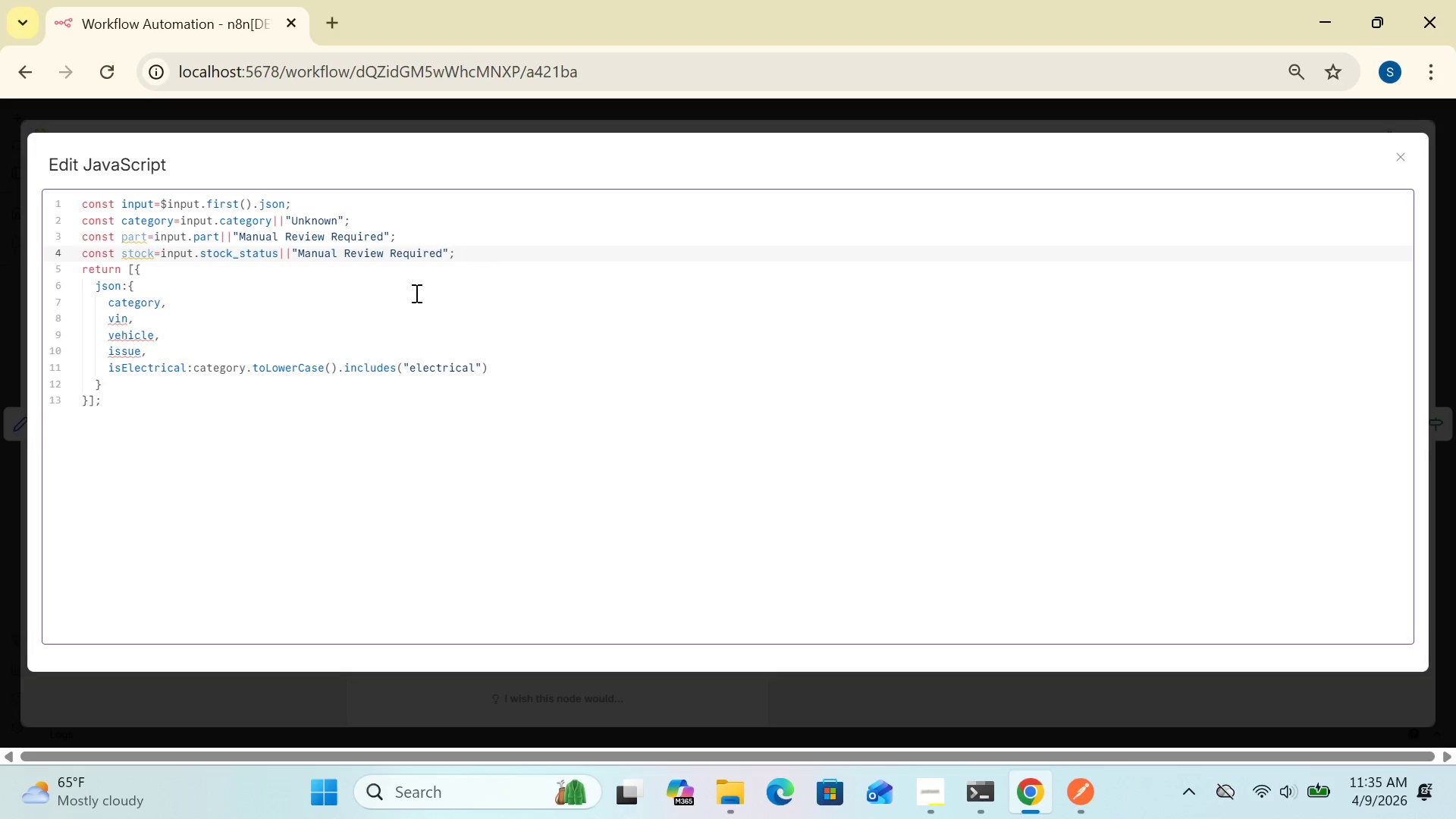 
wait(17.45)
 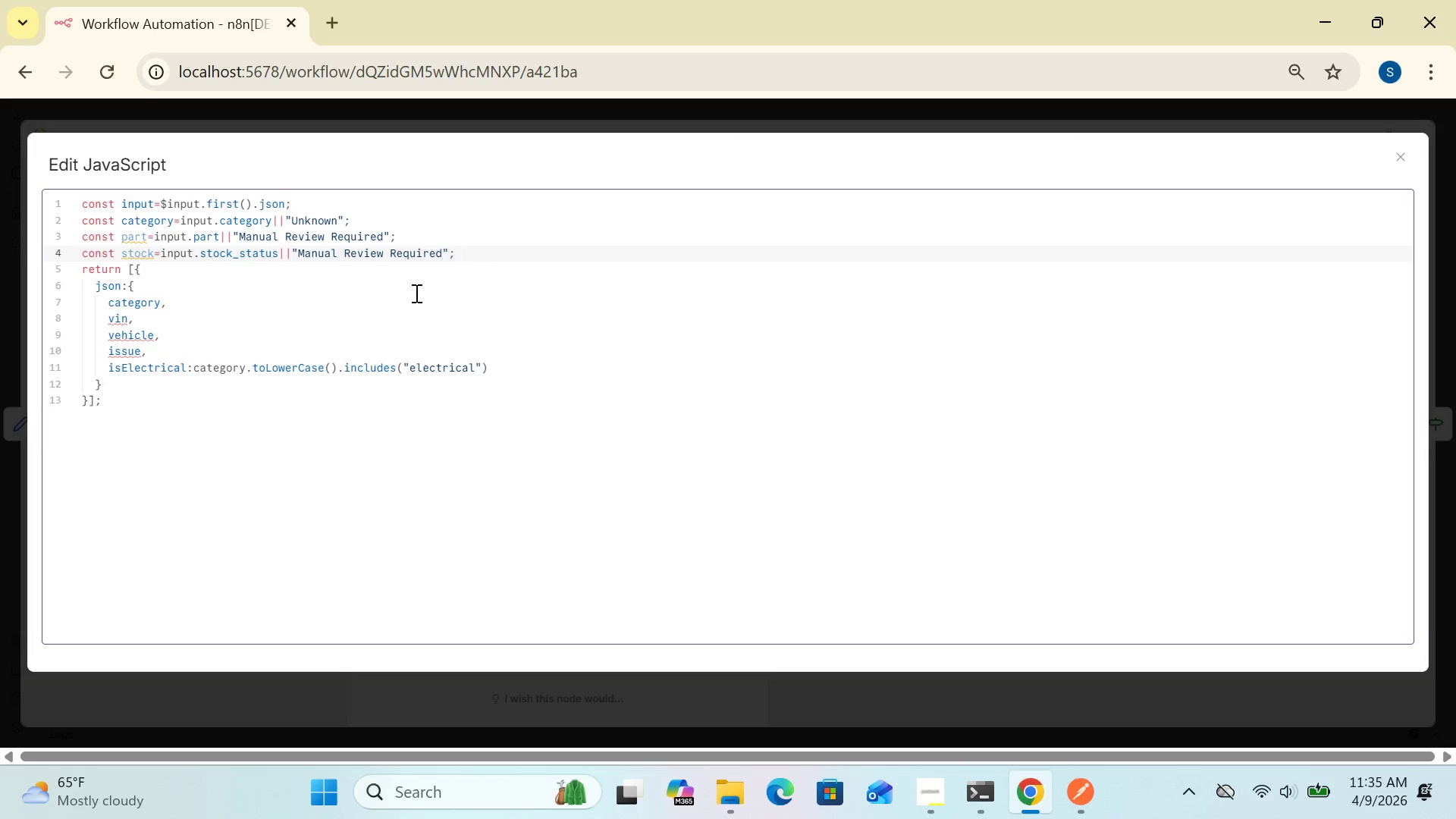 
left_click([140, 320])
 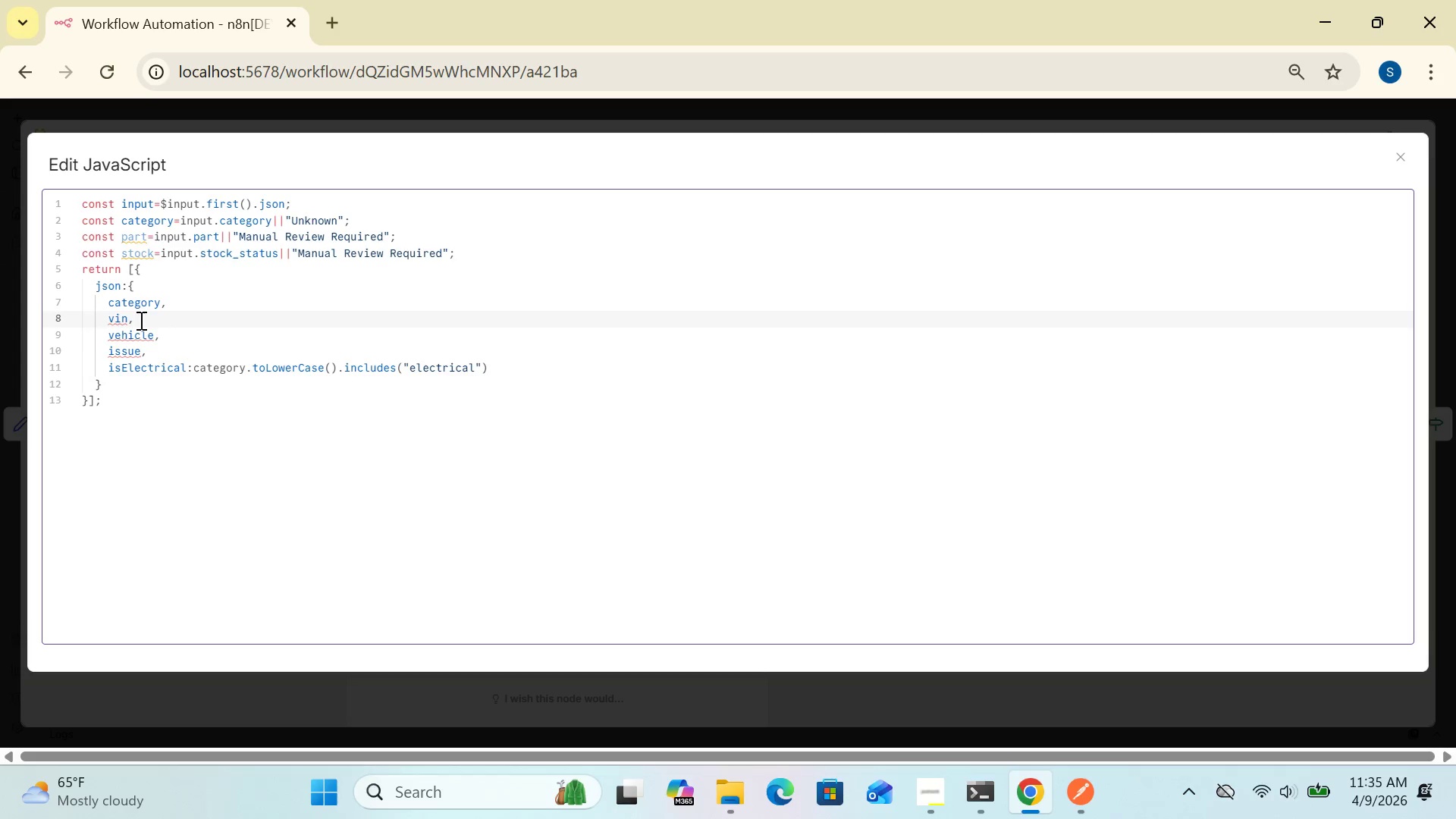 
key(Backspace)
key(Backspace)
key(Backspace)
key(Backspace)
type(PART)
 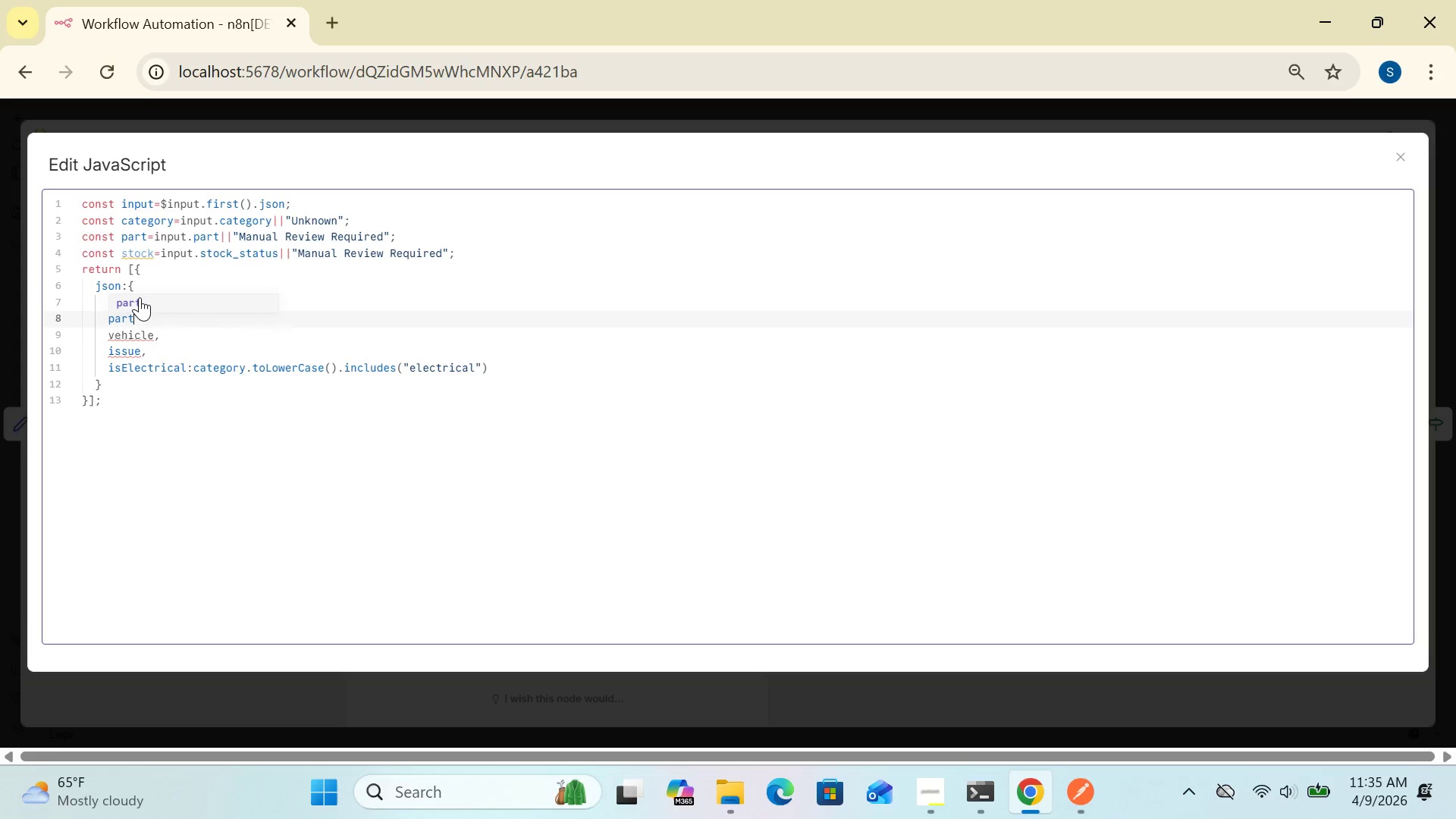 
left_click([138, 300])
 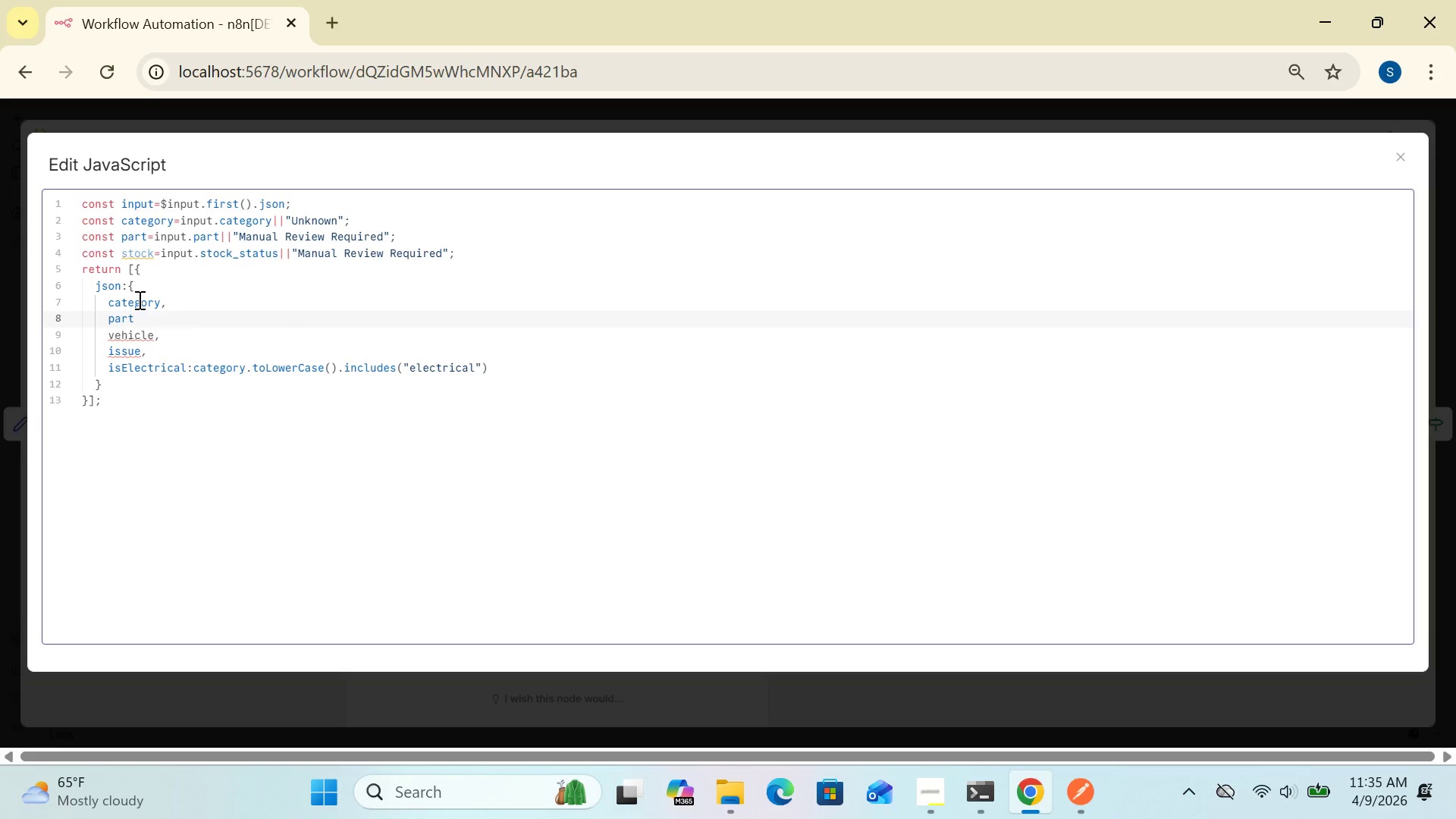 
key(Comma)
 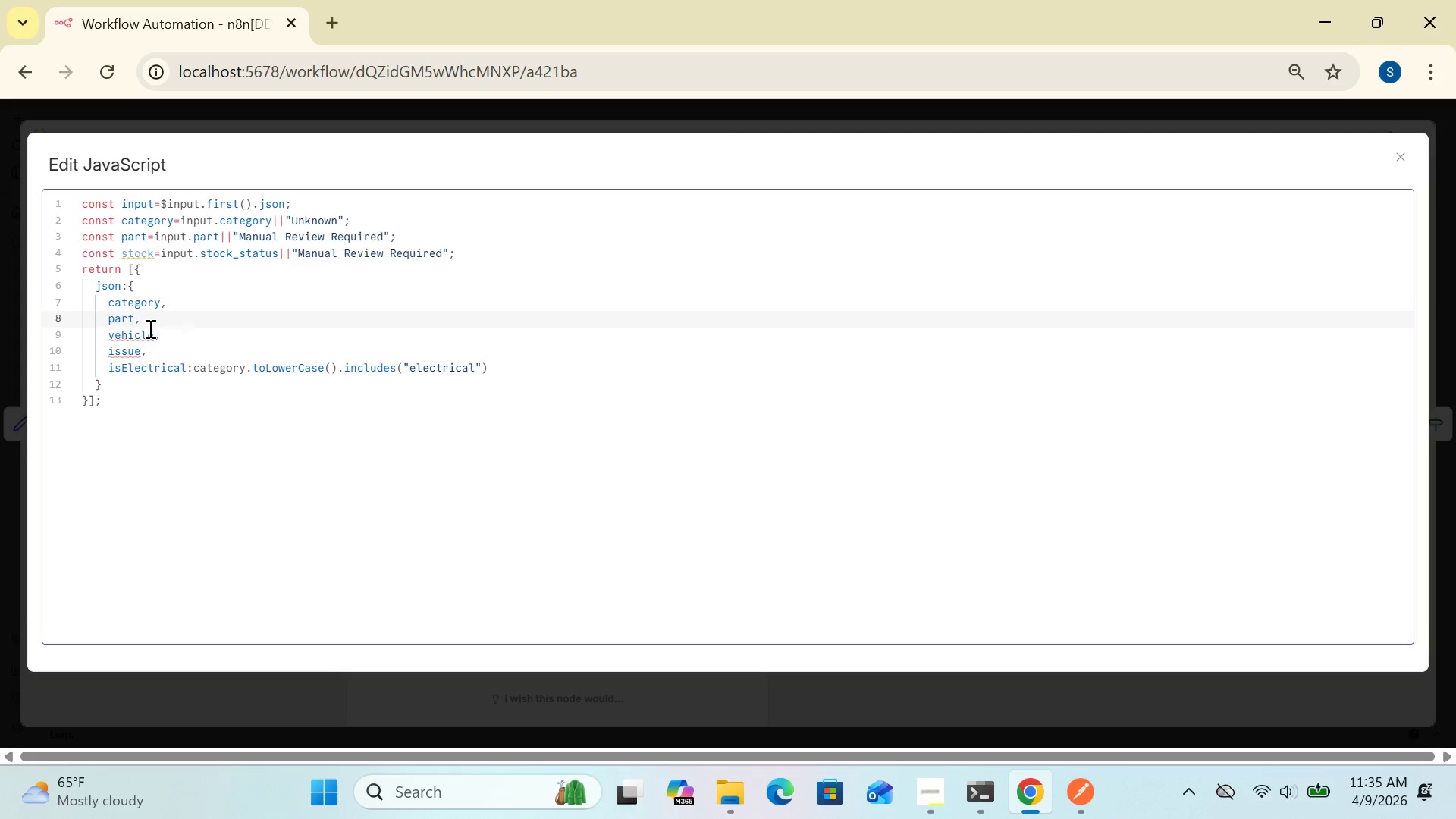 
left_click([152, 335])
 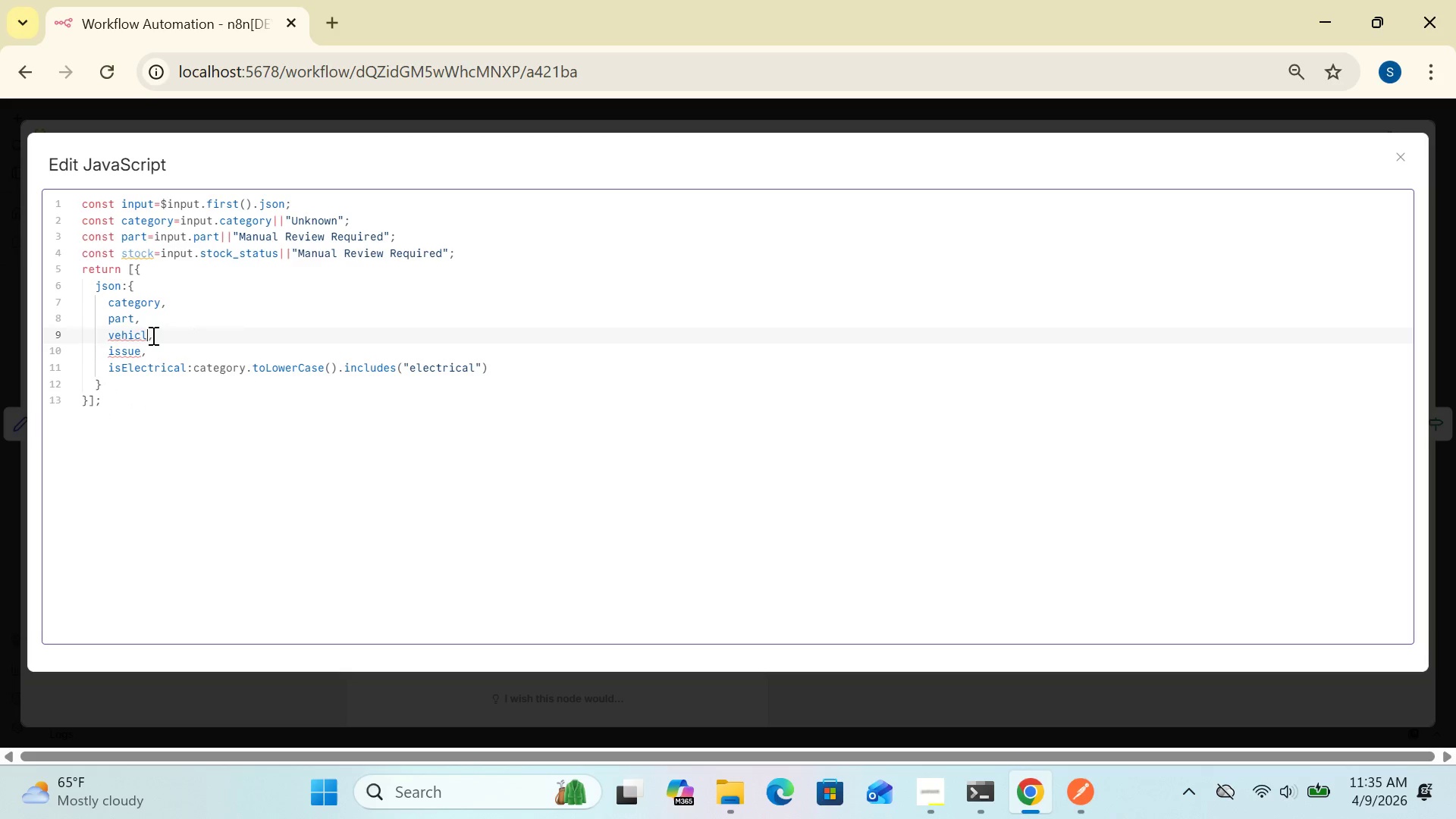 
key(Backspace)
key(Backspace)
key(Backspace)
key(Backspace)
key(Backspace)
key(Backspace)
key(Backspace)
type(STOCK)
 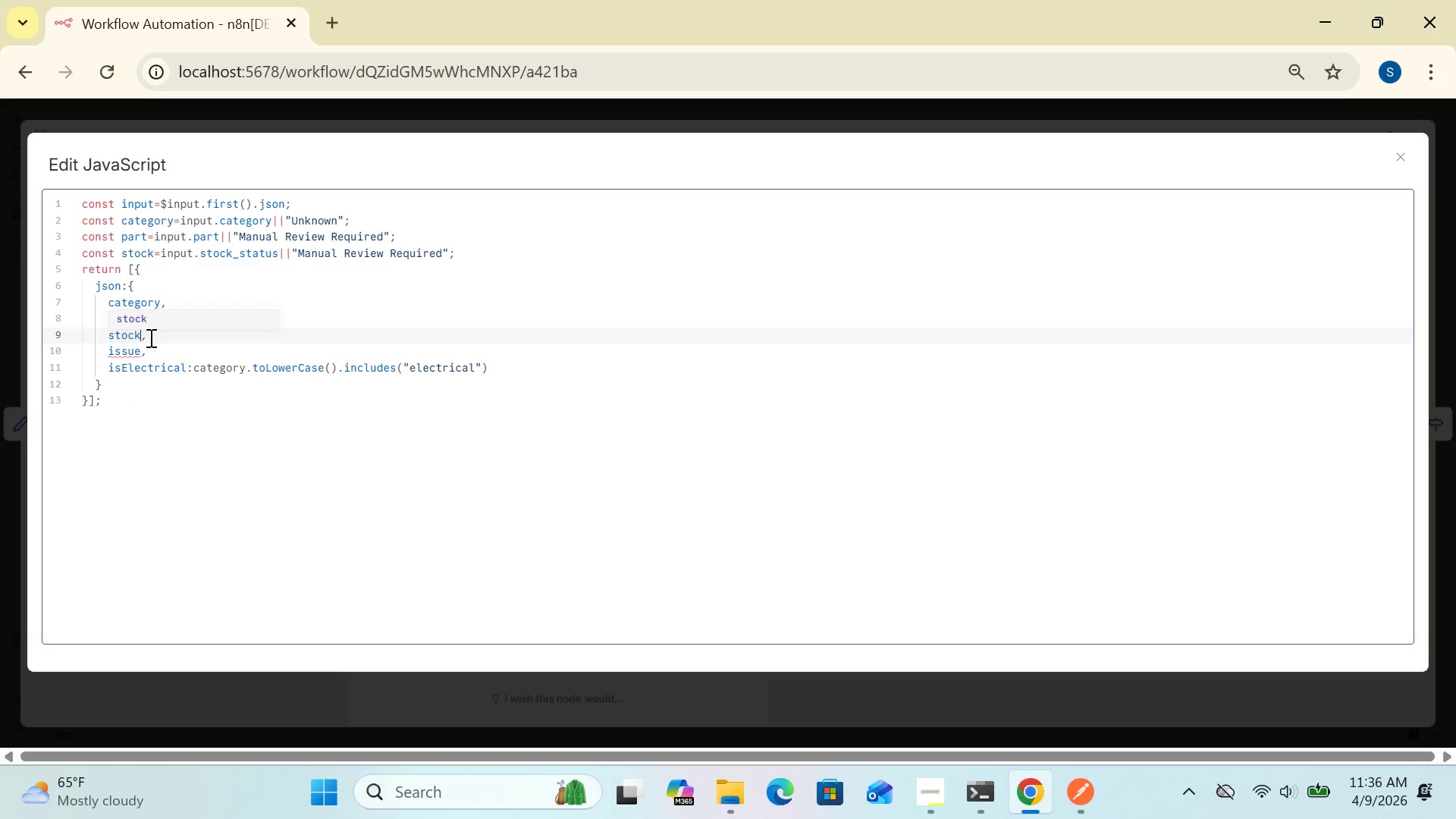 
left_click([149, 337])
 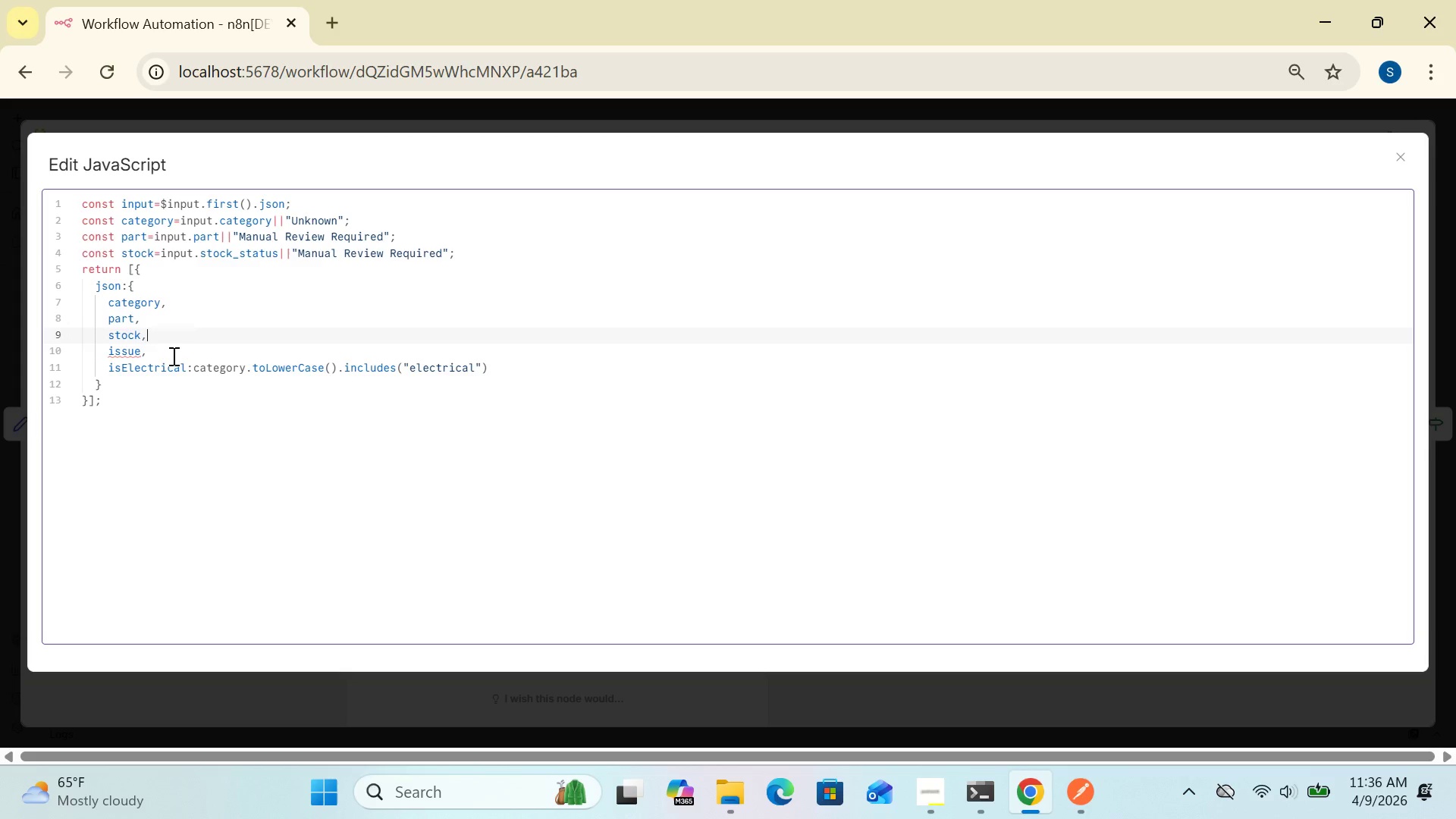 
wait(21.52)
 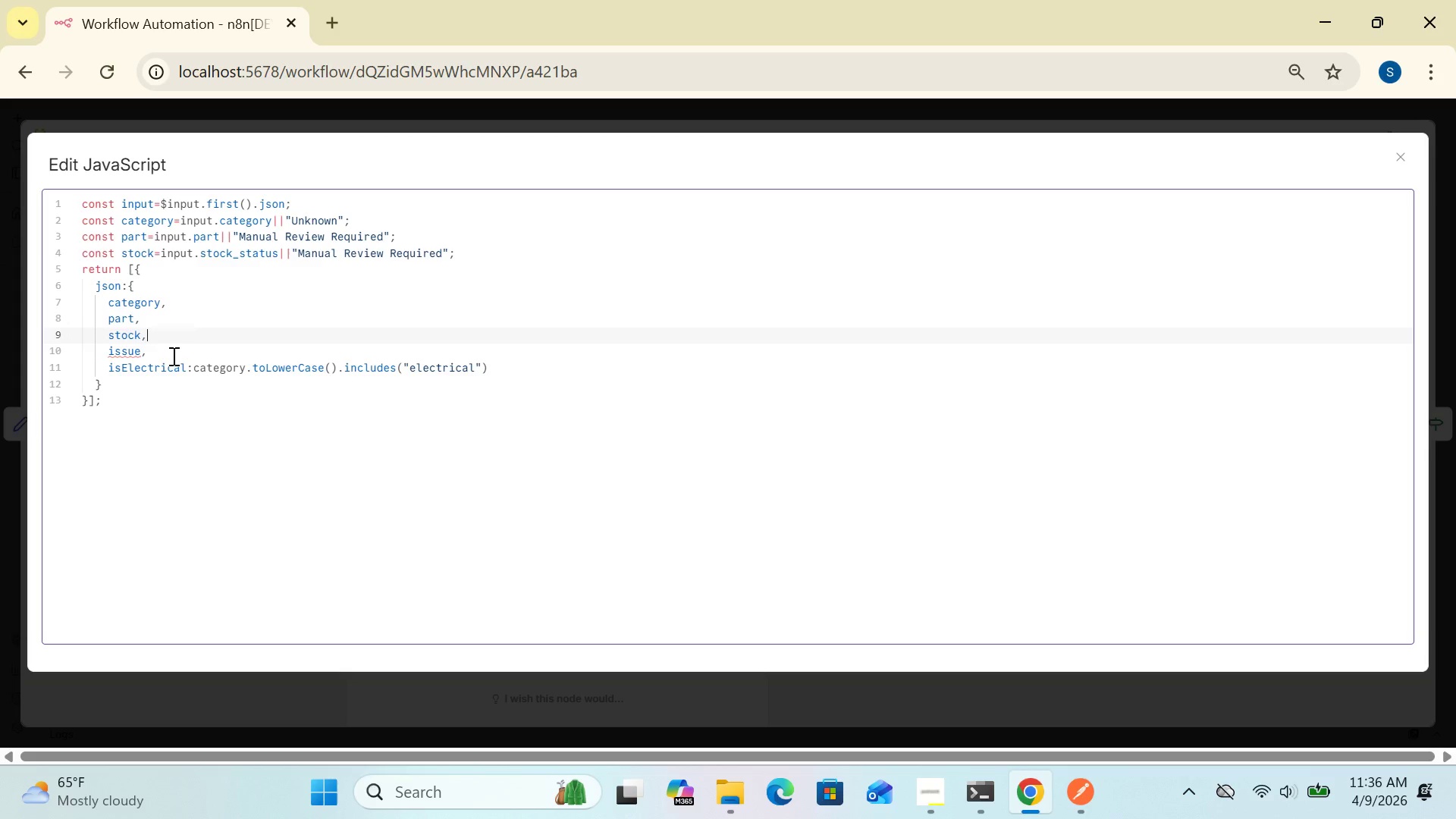 
left_click([159, 352])
 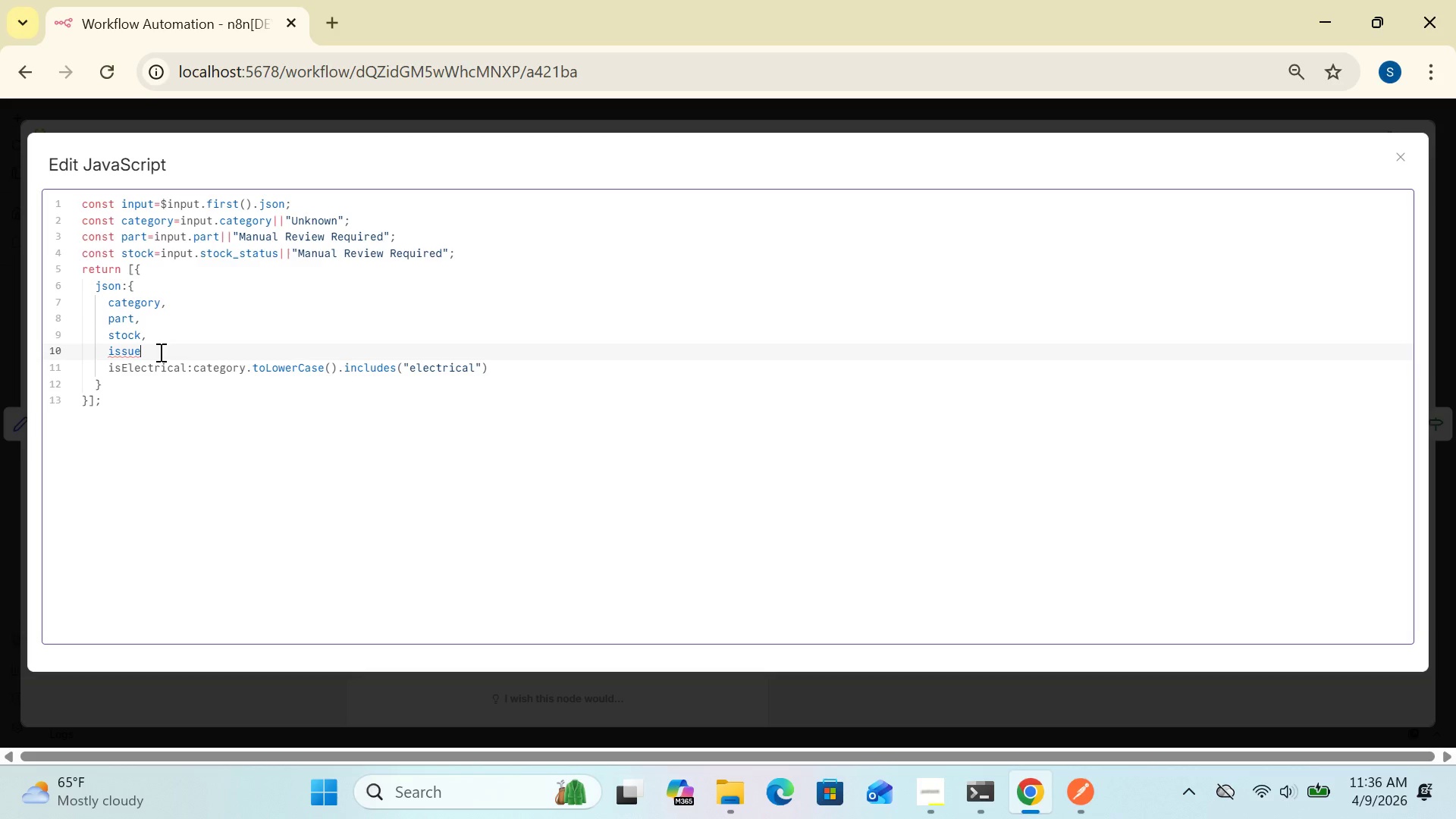 
key(Backspace)
 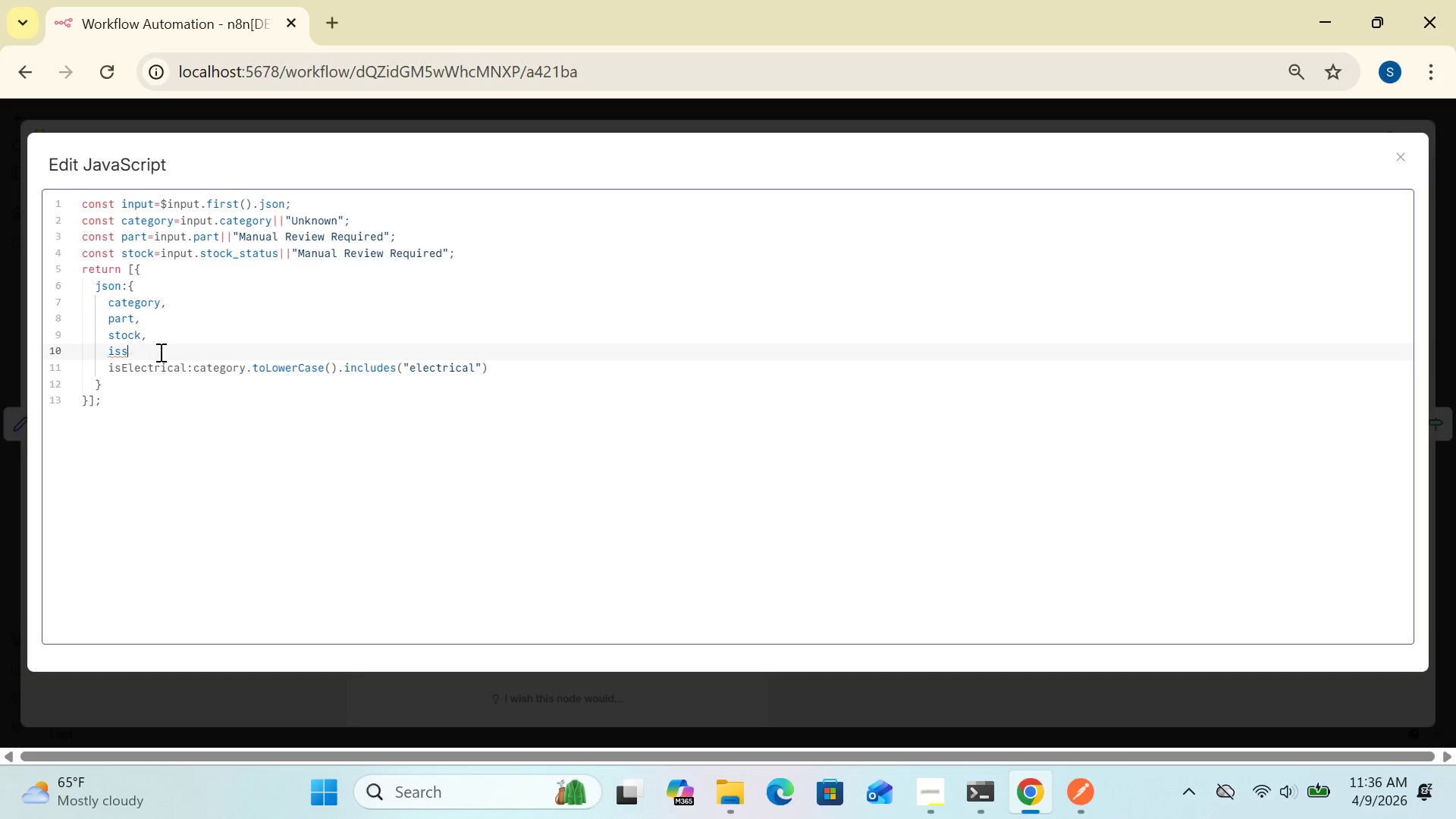 
key(Backspace)
 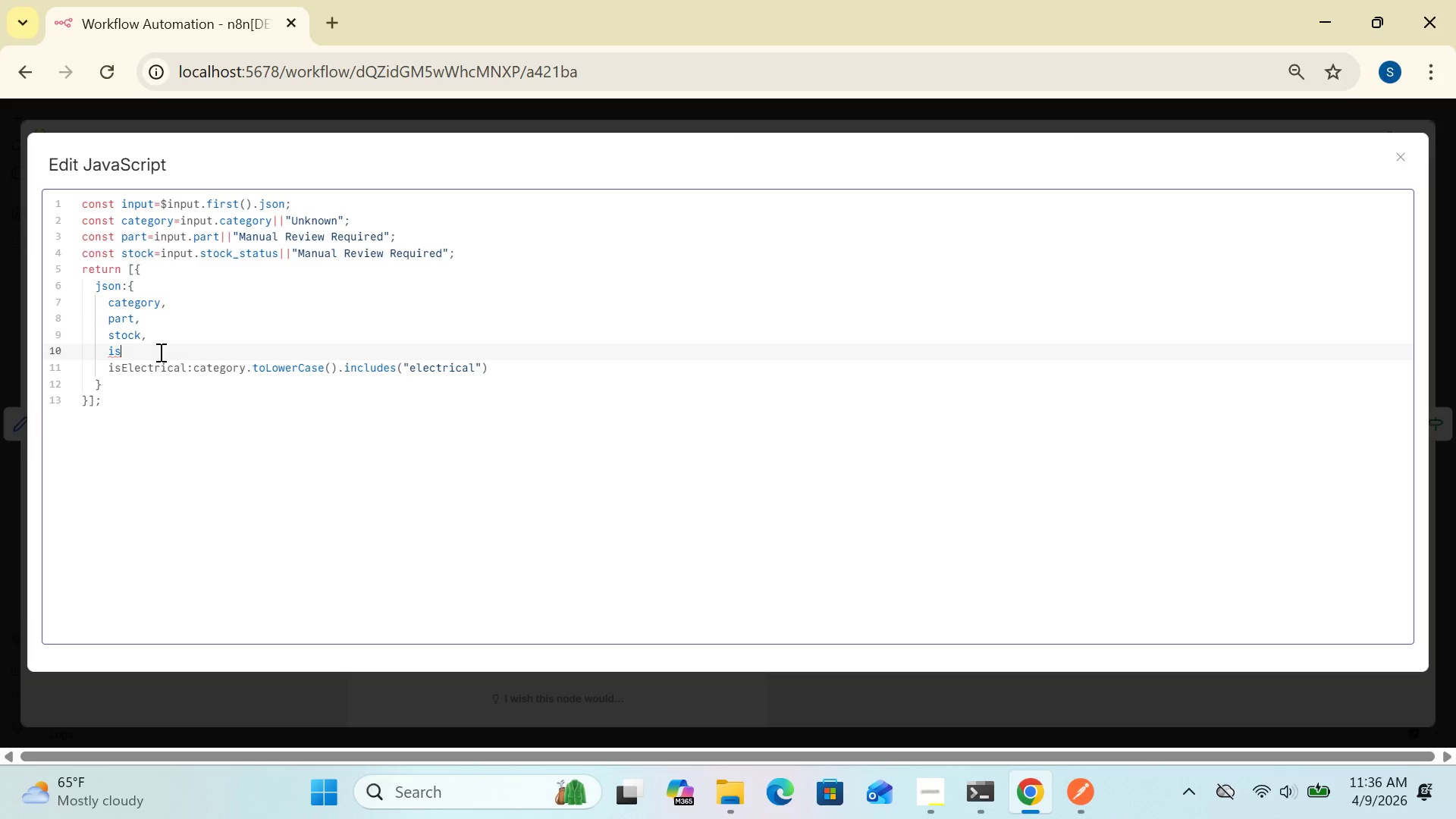 
key(Backspace)
 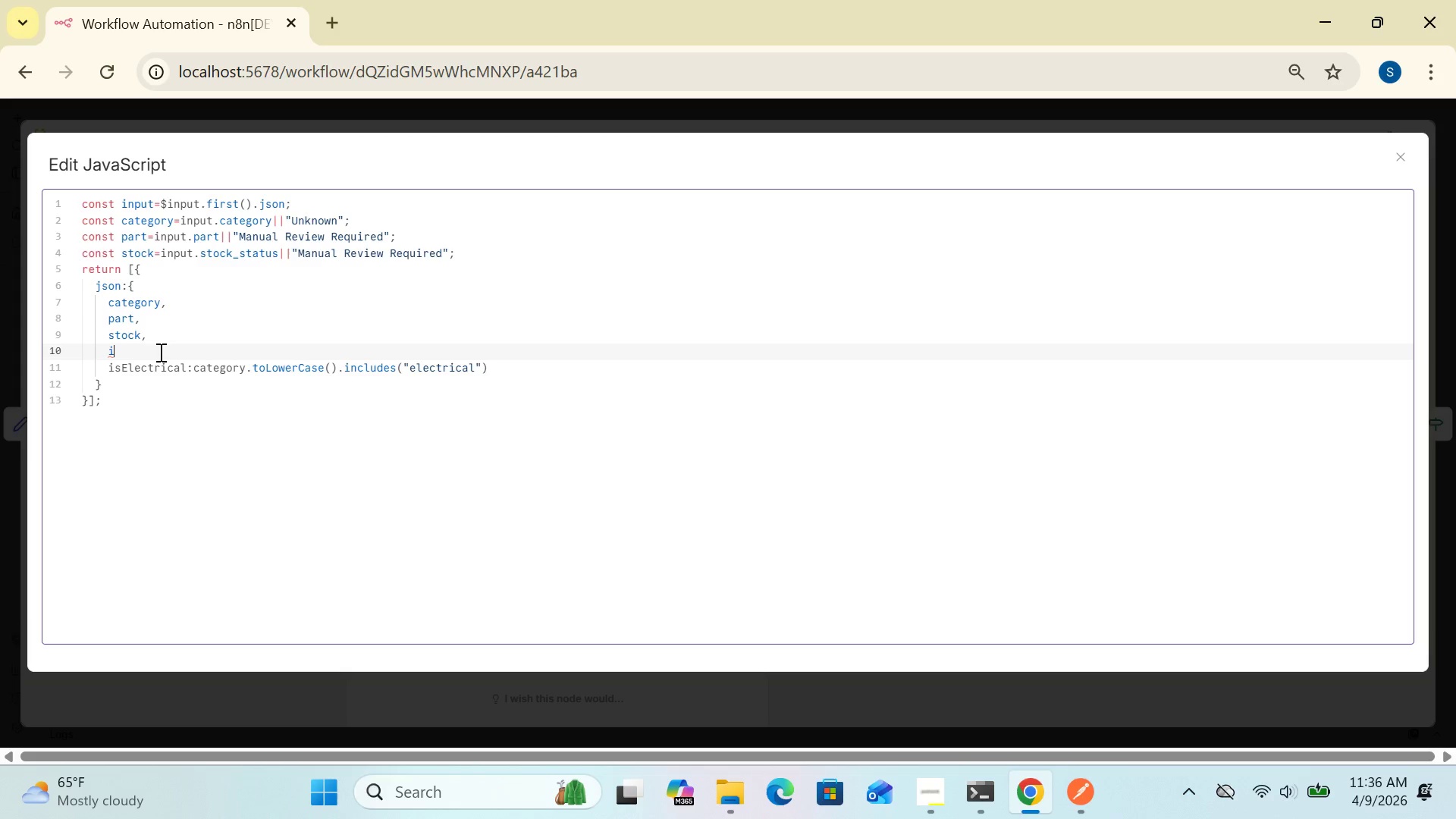 
key(Backspace)
 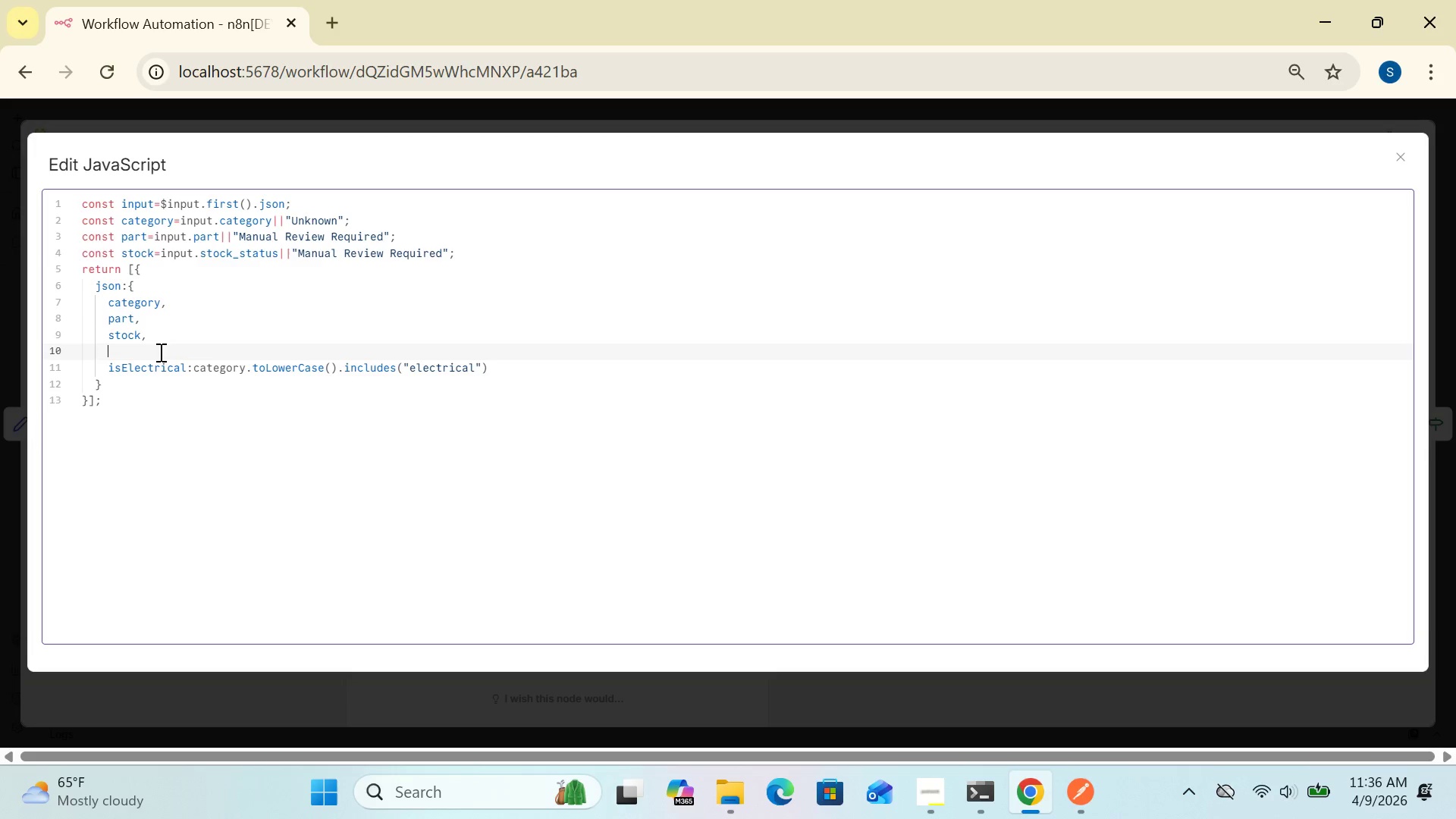 
key(Backspace)
 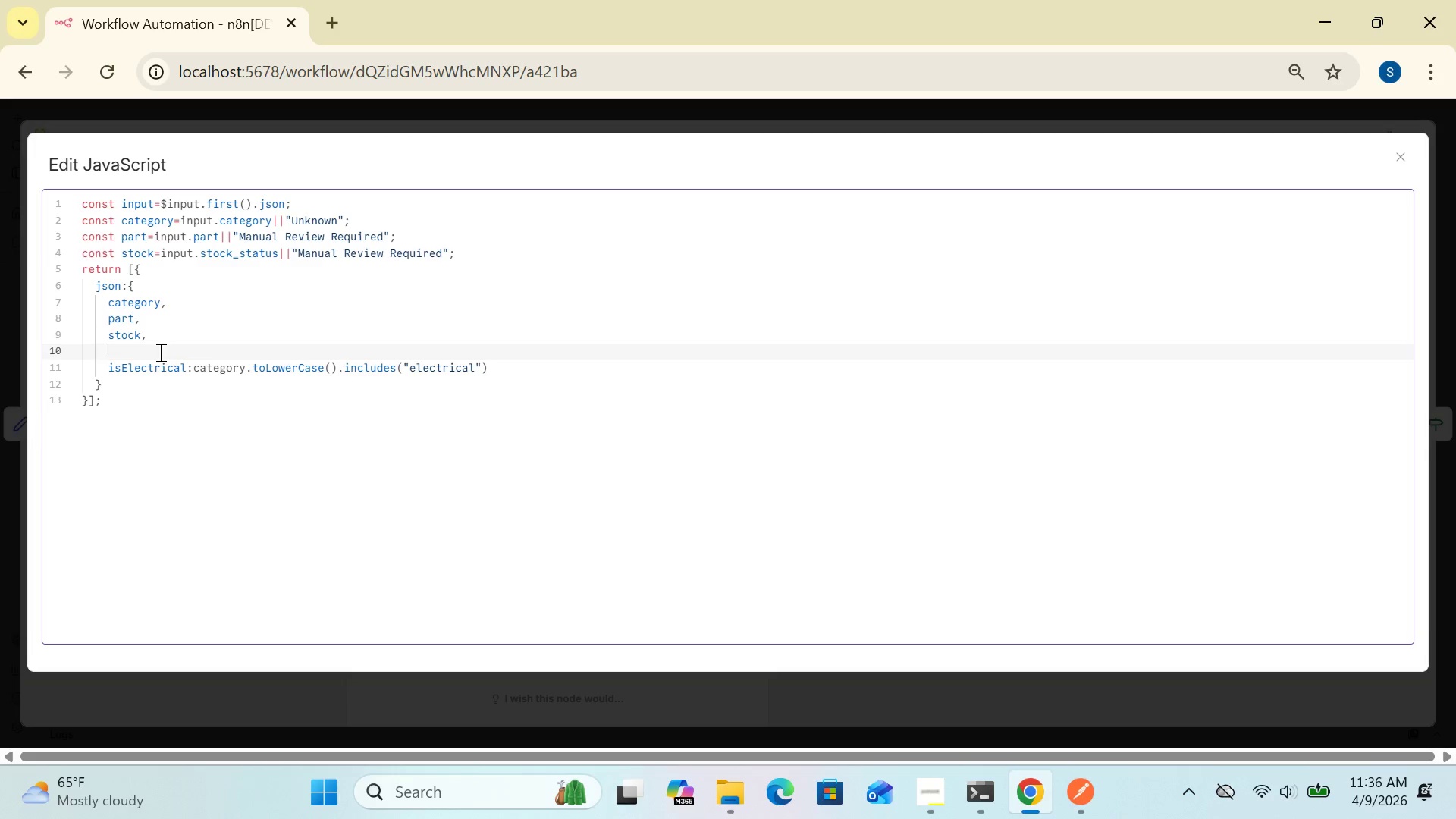 
key(Backspace)
 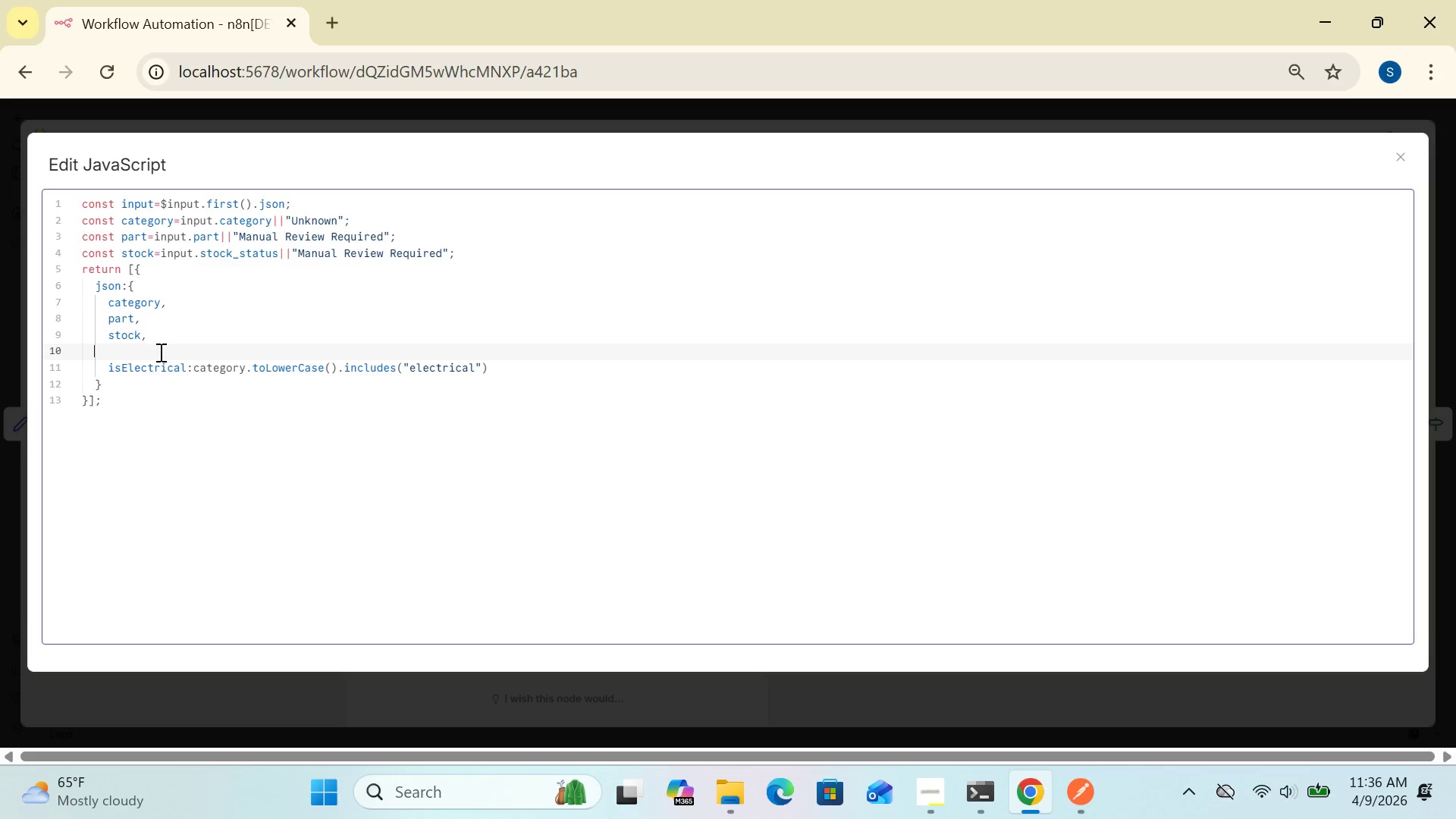 
key(Backspace)
 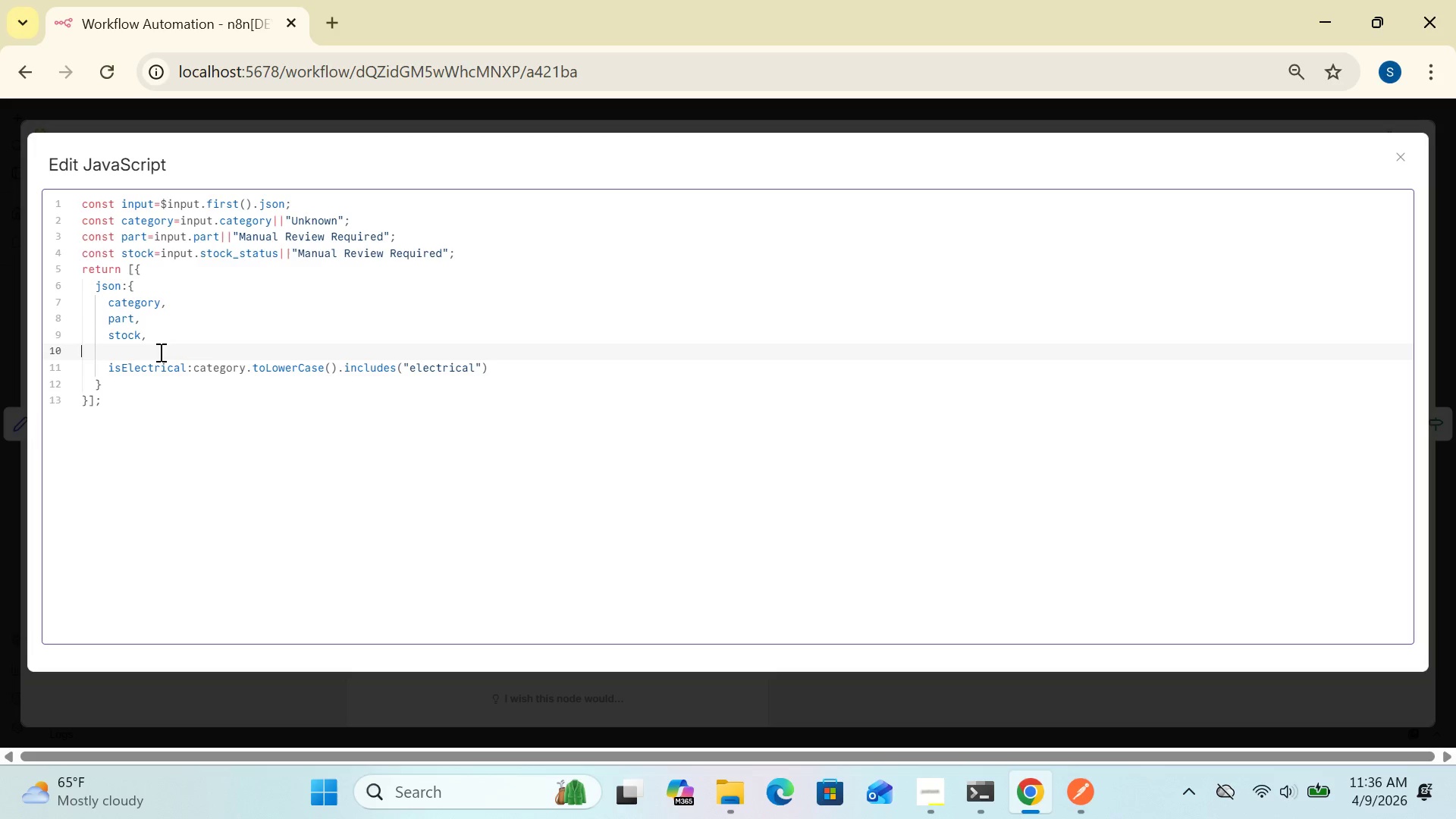 
key(Backspace)
 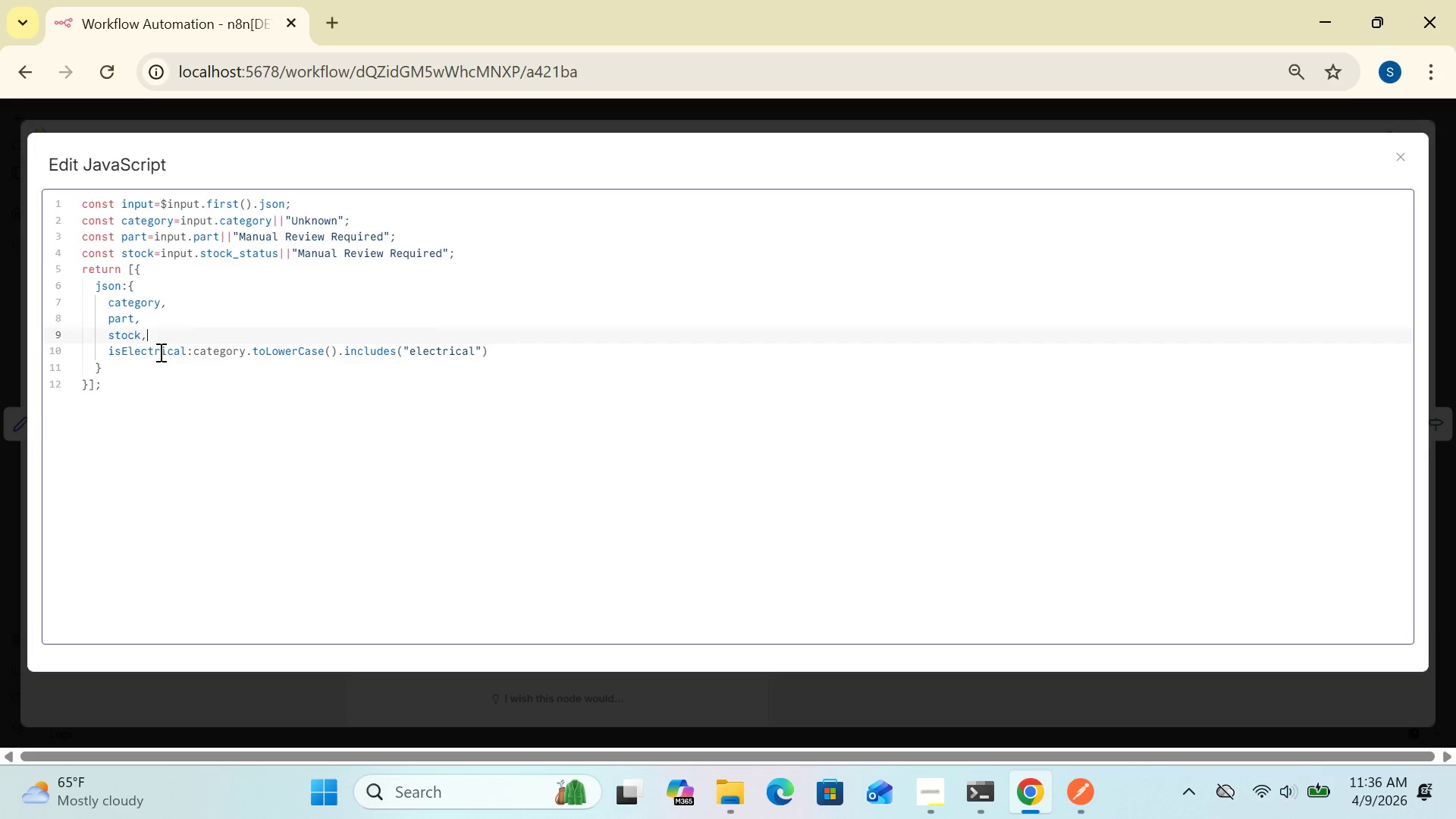 
key(Backspace)
 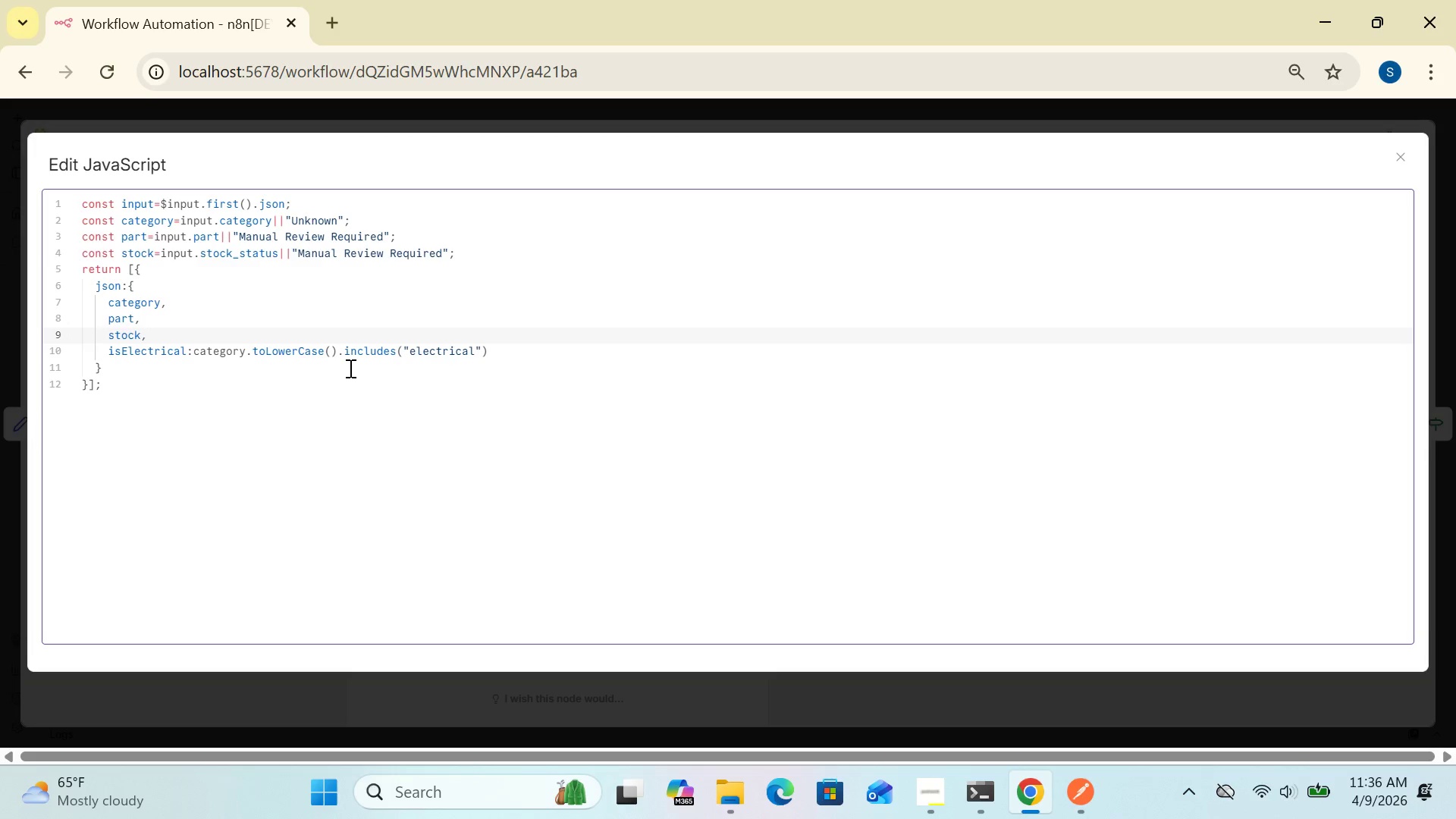 
wait(23.56)
 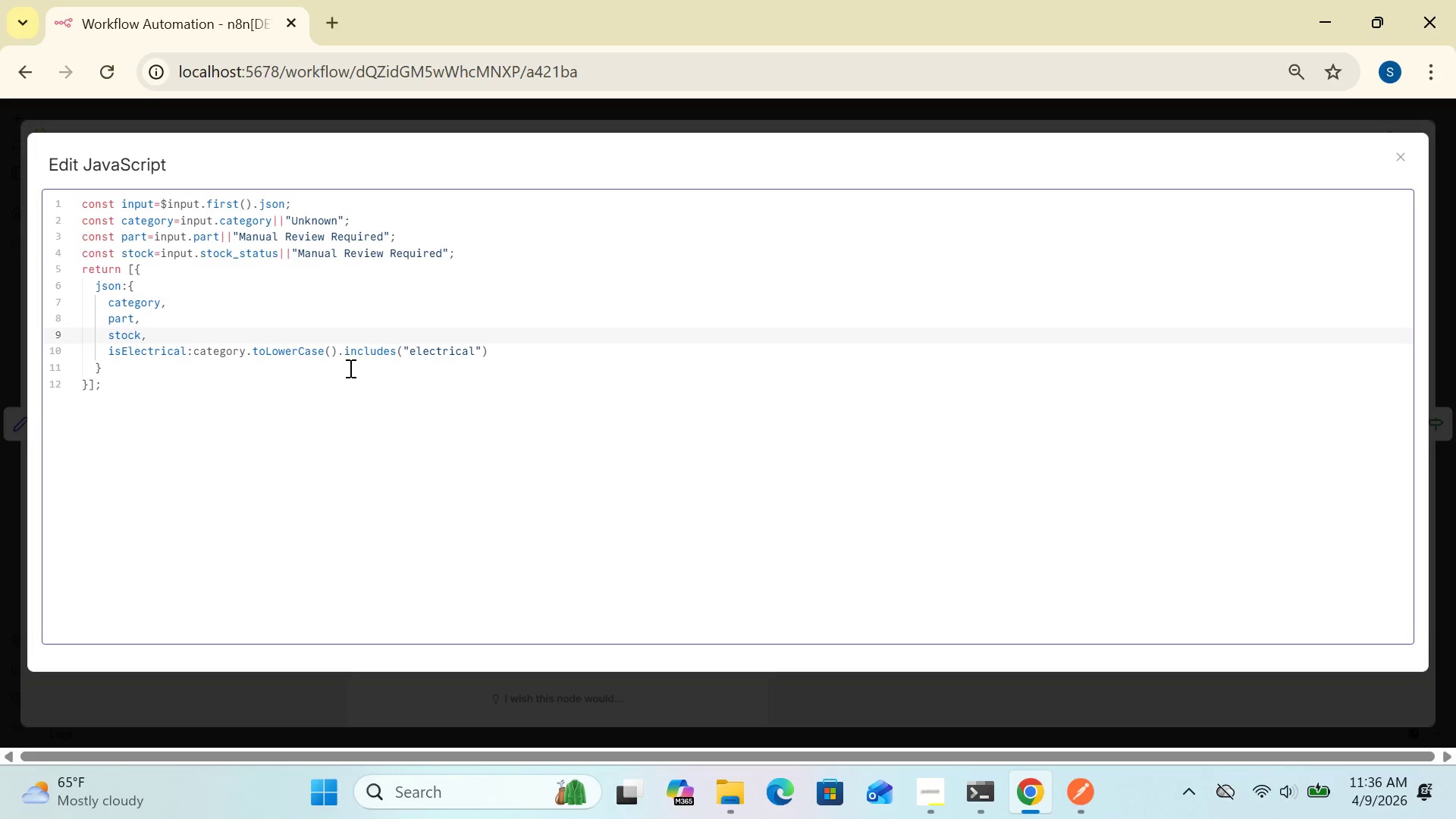 
double_click([326, 345])
 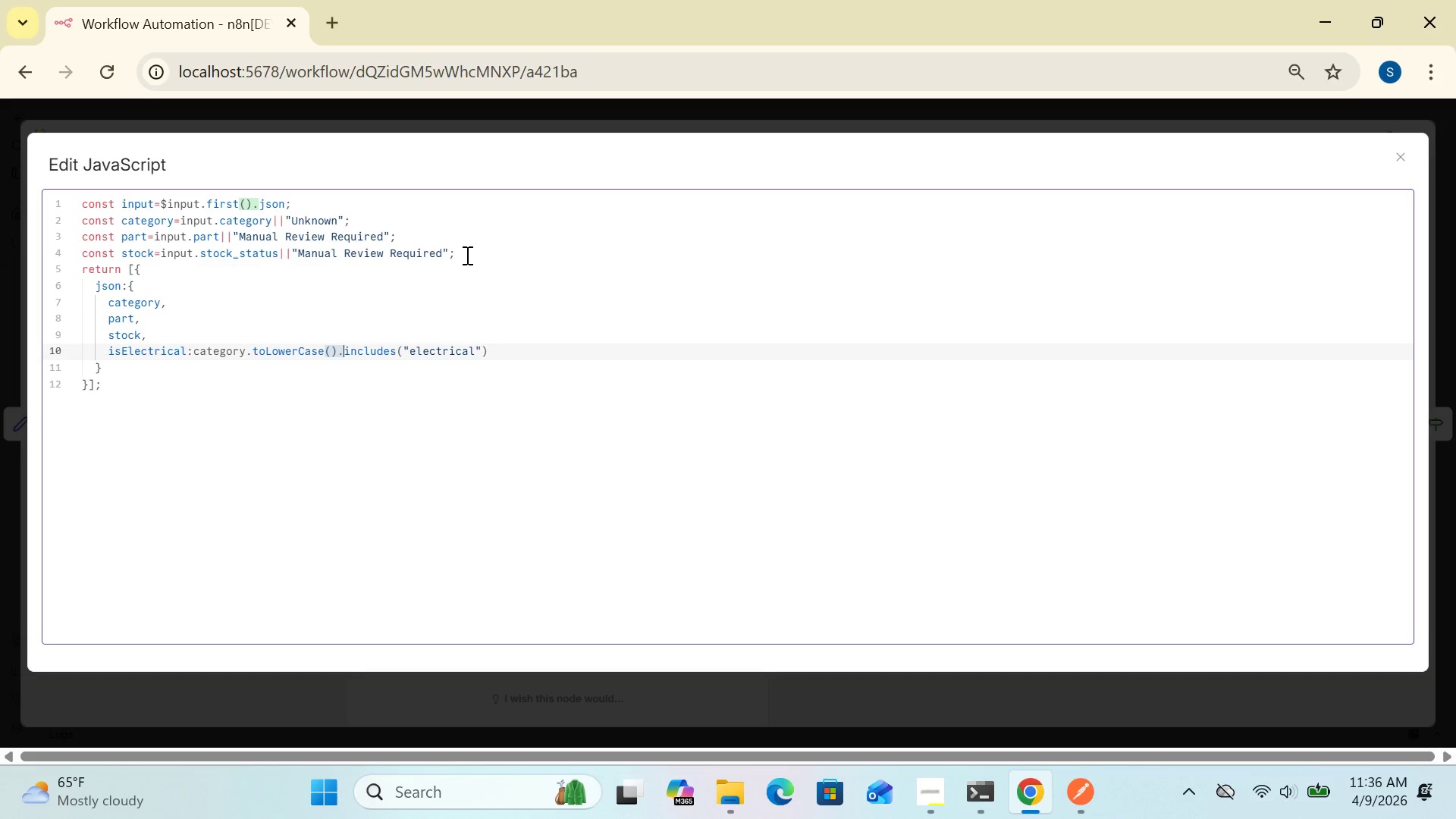 
wait(6.12)
 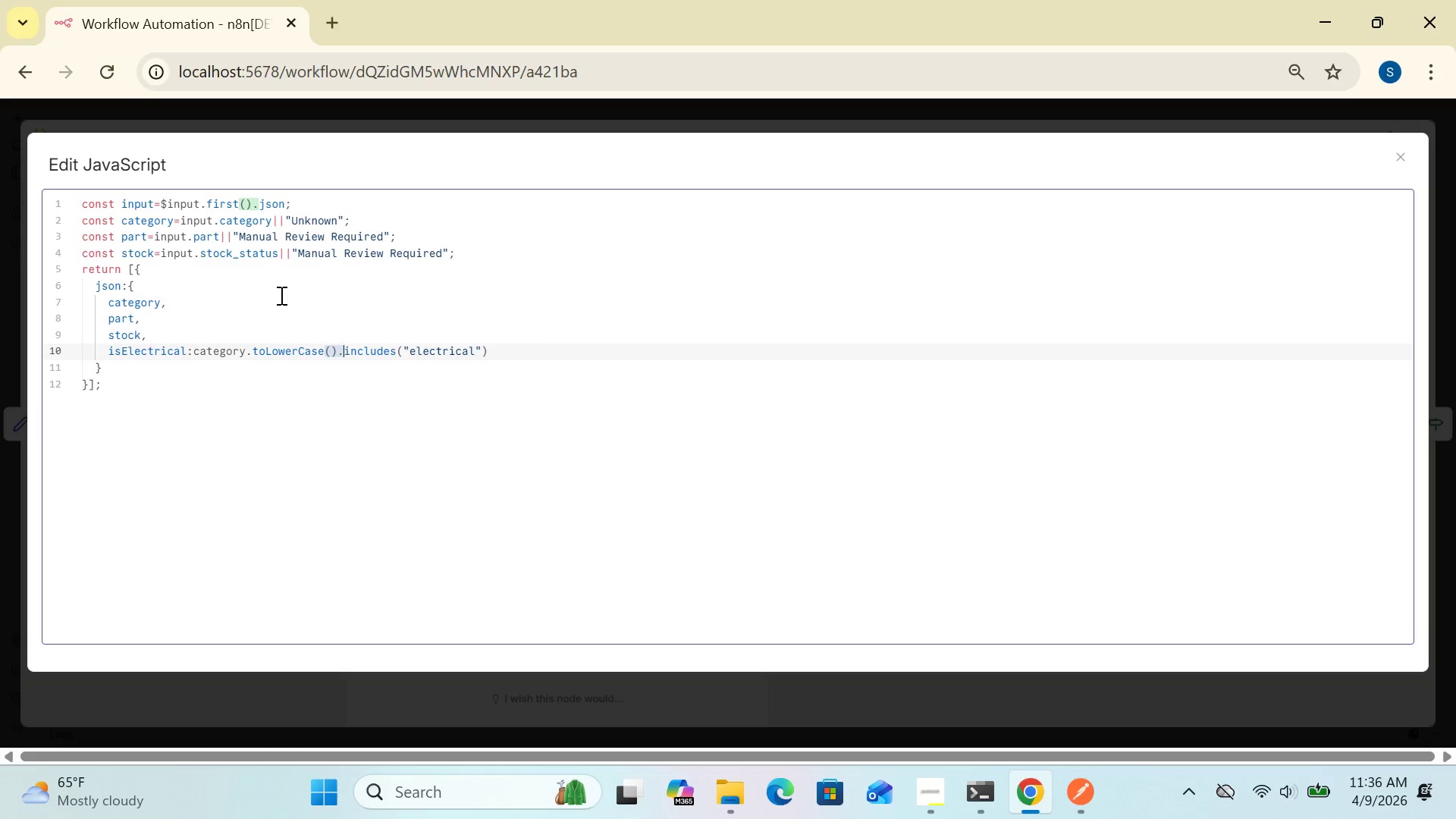 
left_click([466, 255])
 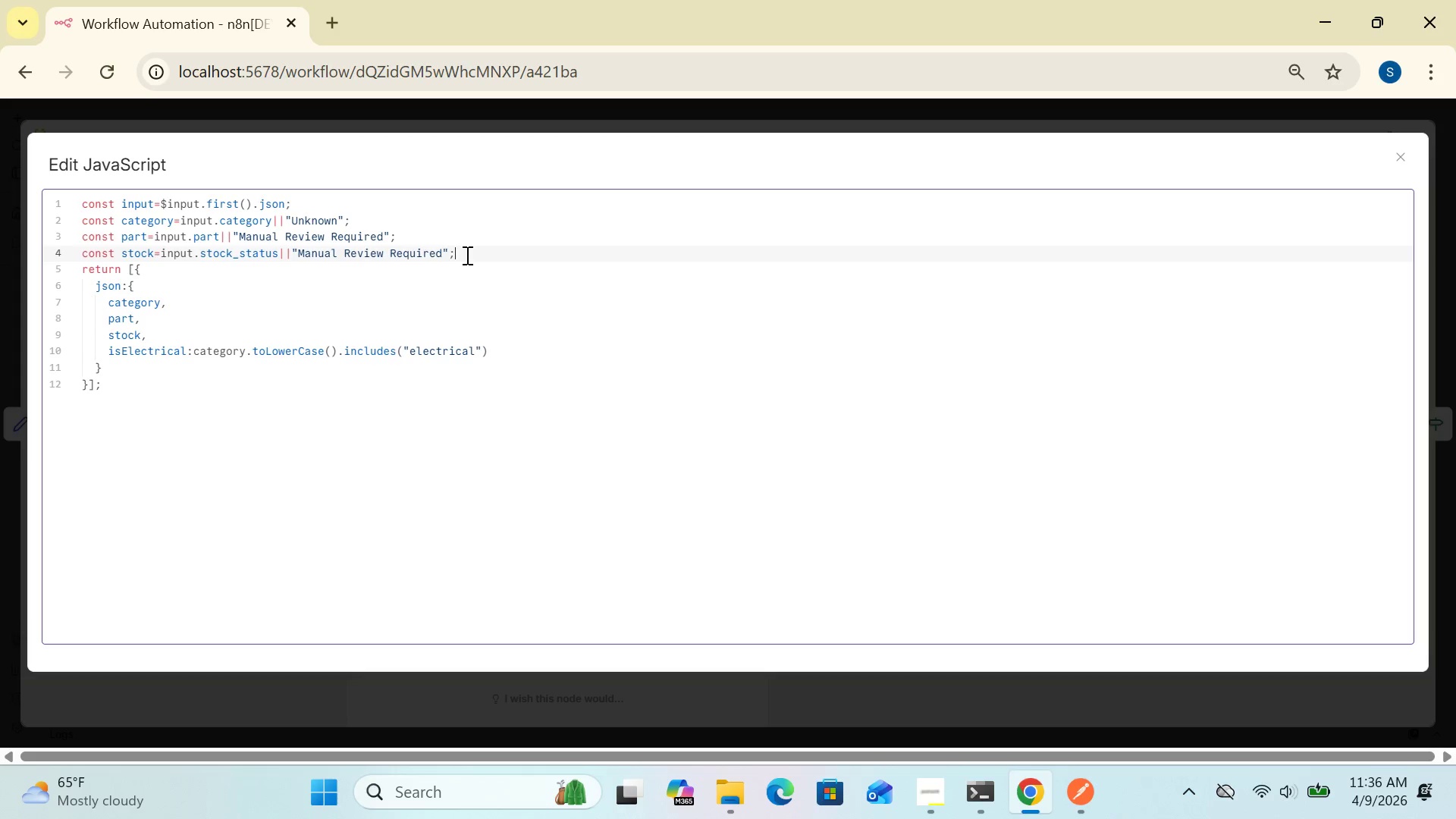 
key(Enter)
 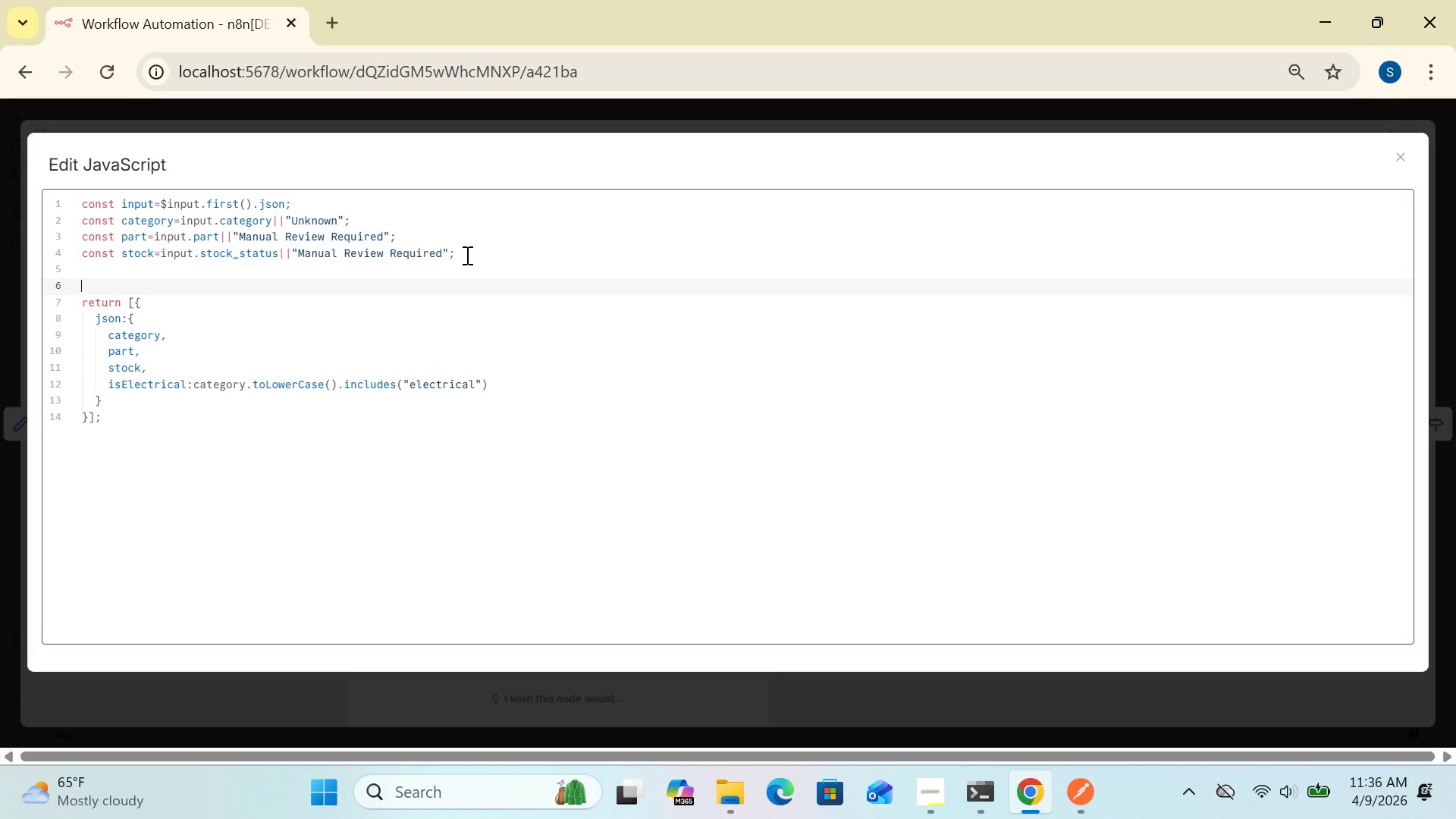 
key(Enter)
 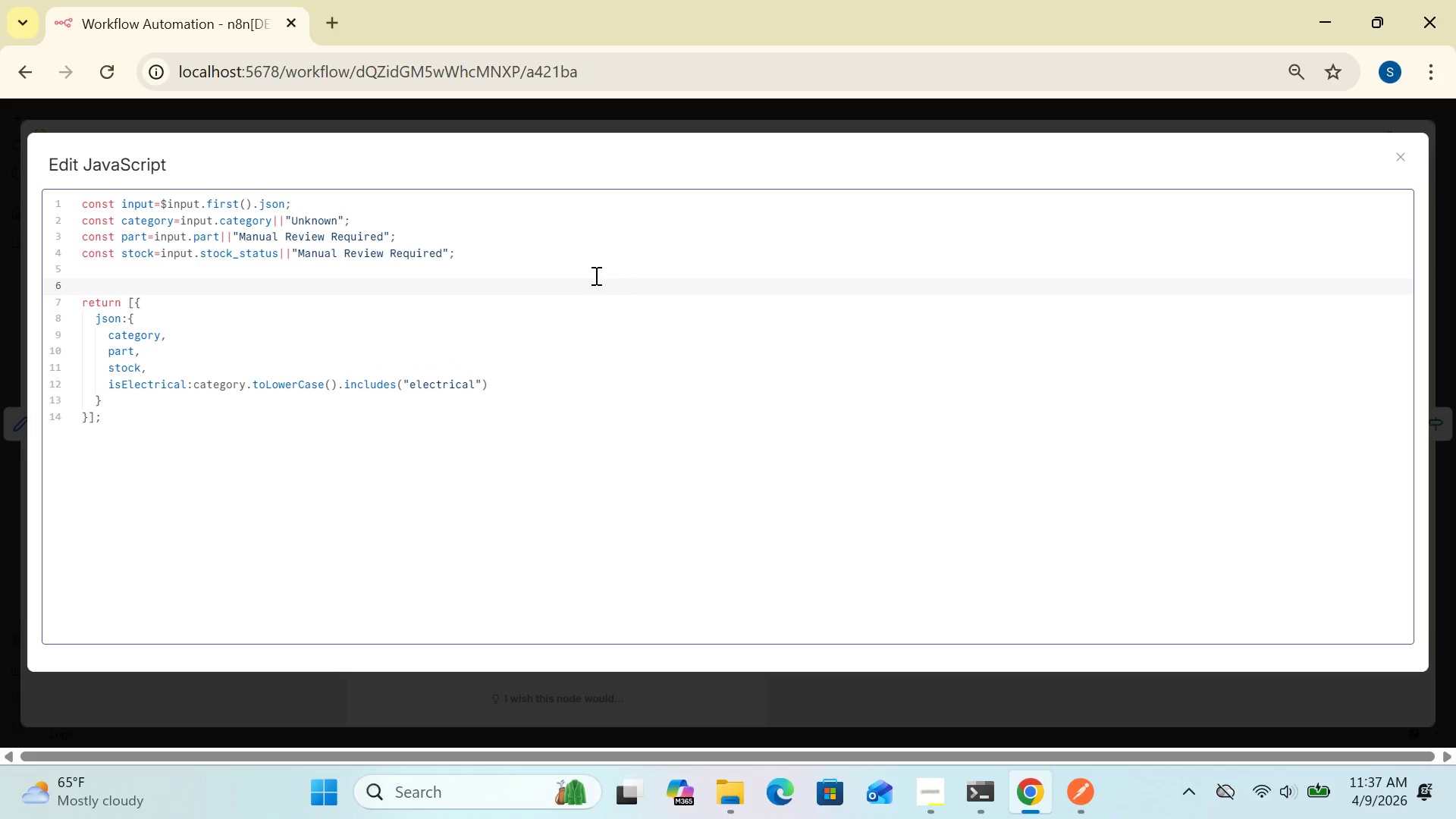 
wait(5.39)
 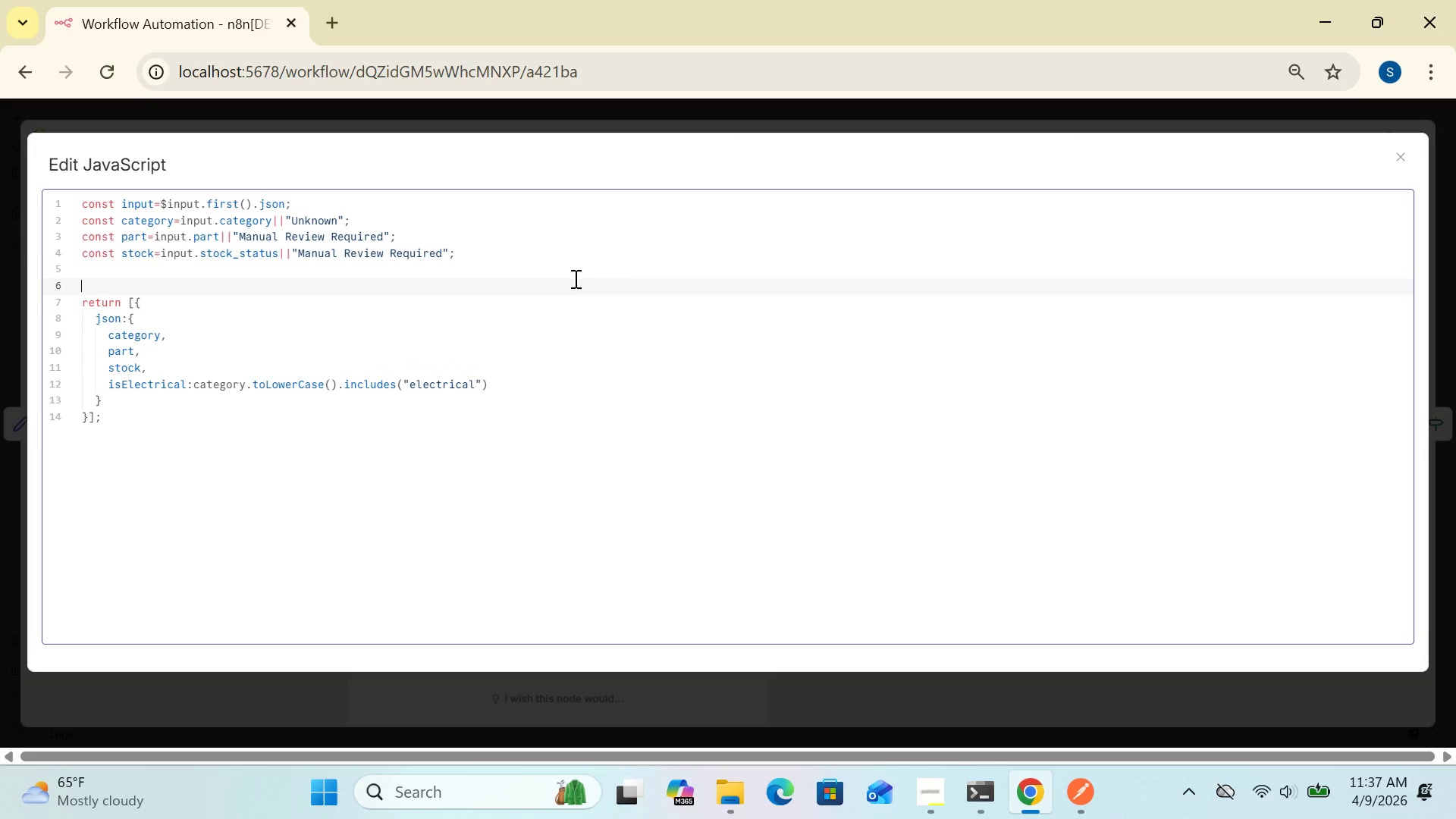 
left_click([536, 535])
 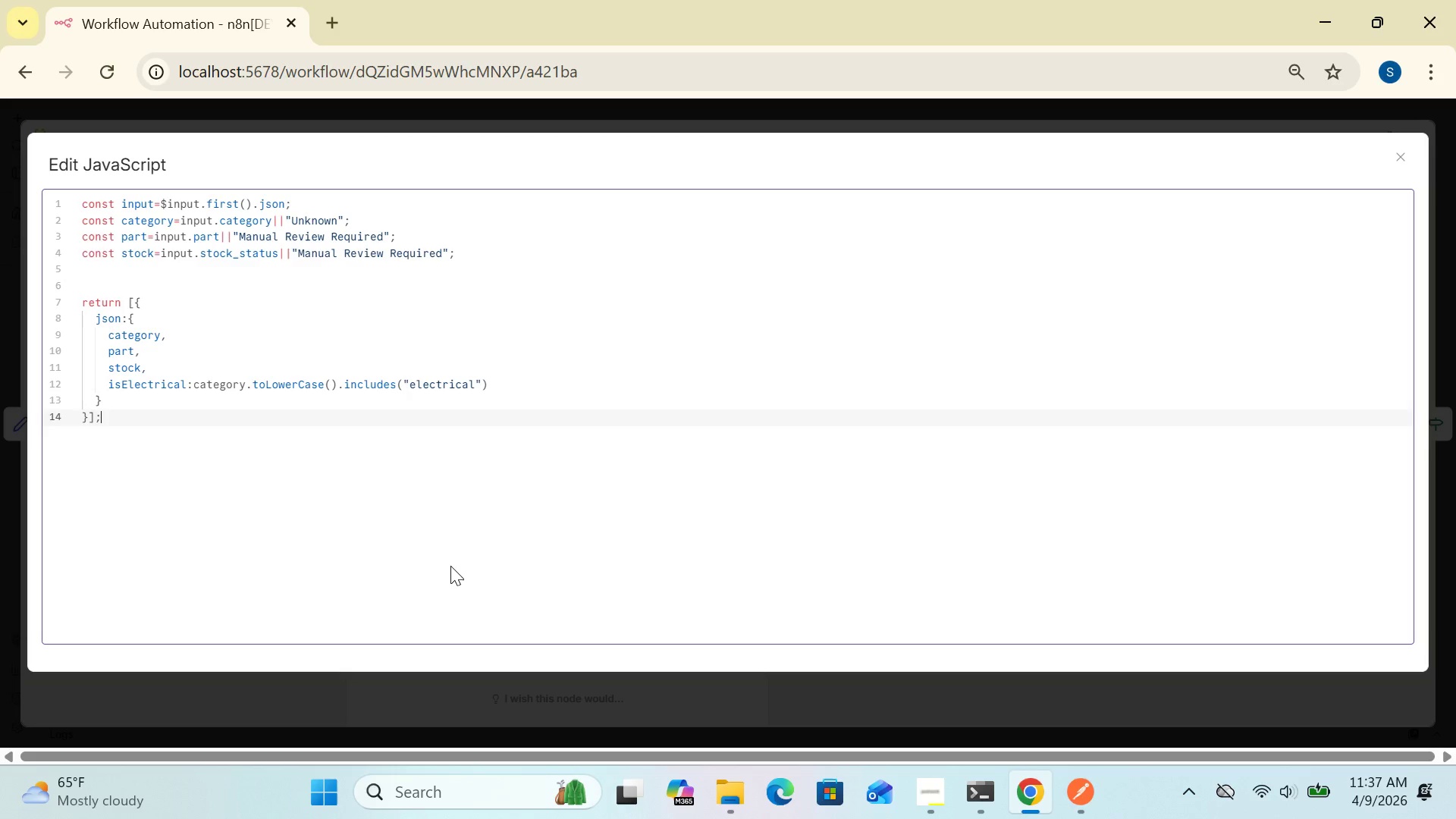 
left_click_drag(start_coordinate=[450, 566], to_coordinate=[513, 539])
 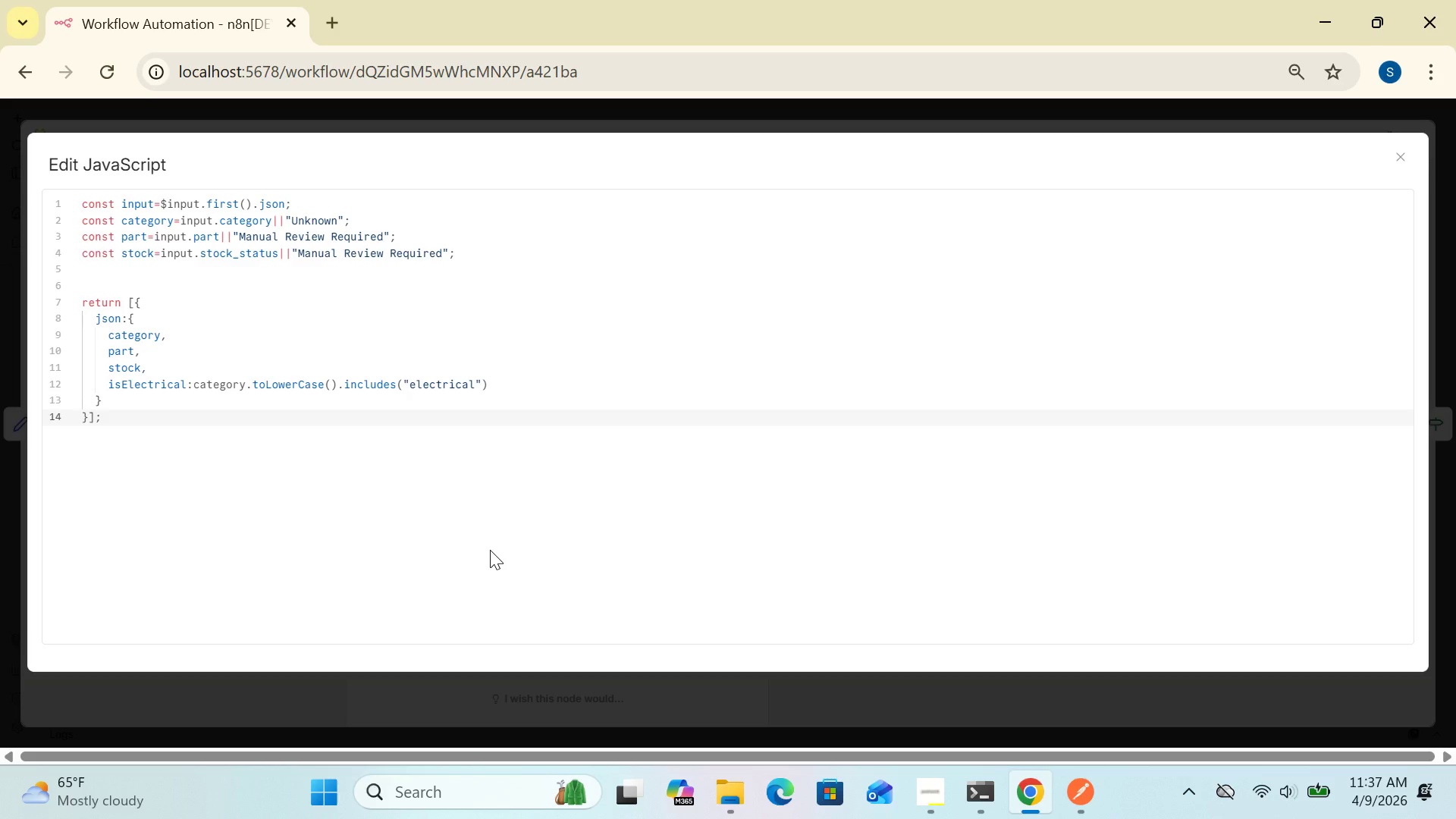 
key(Backspace)
 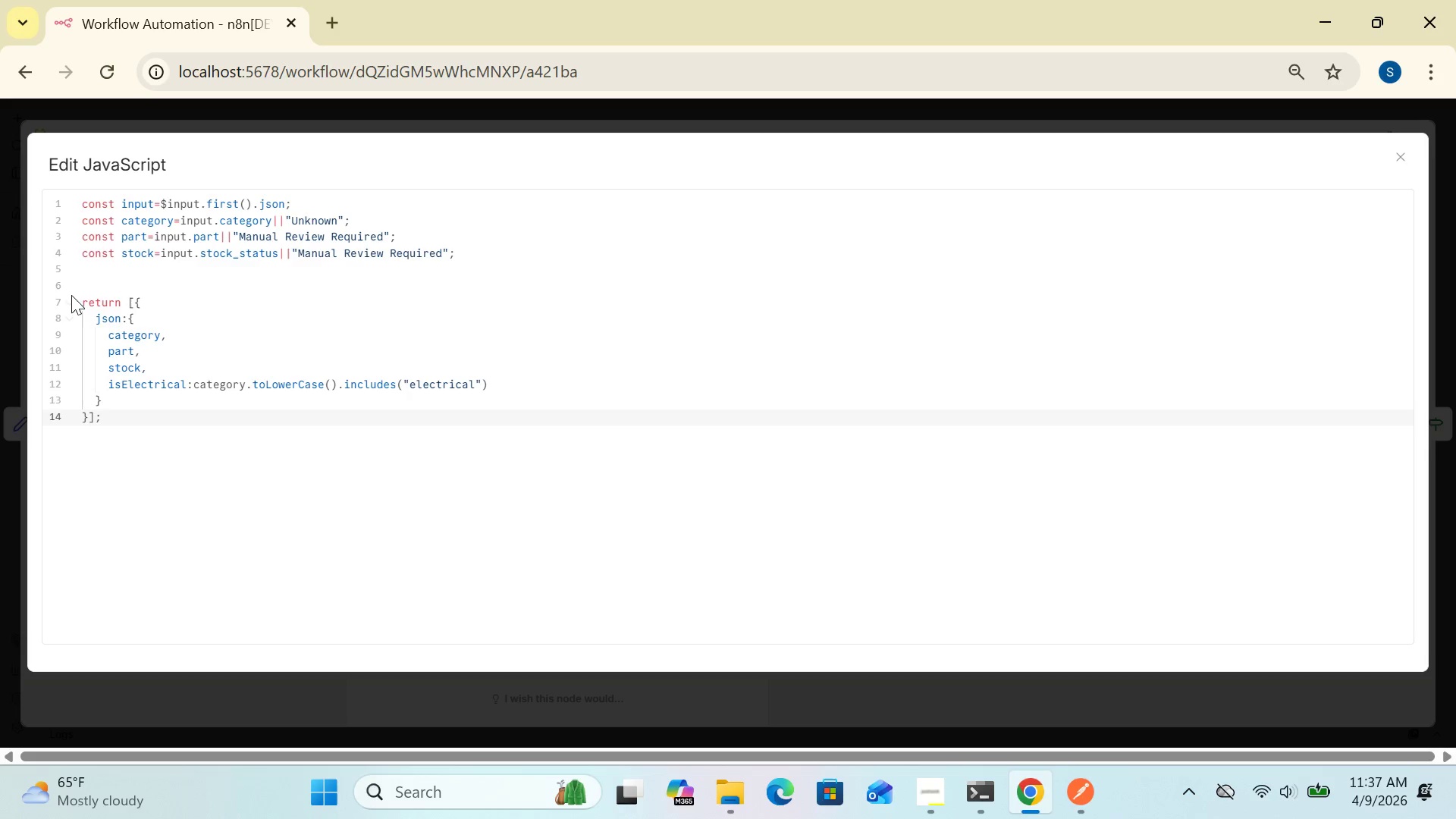 
wait(7.2)
 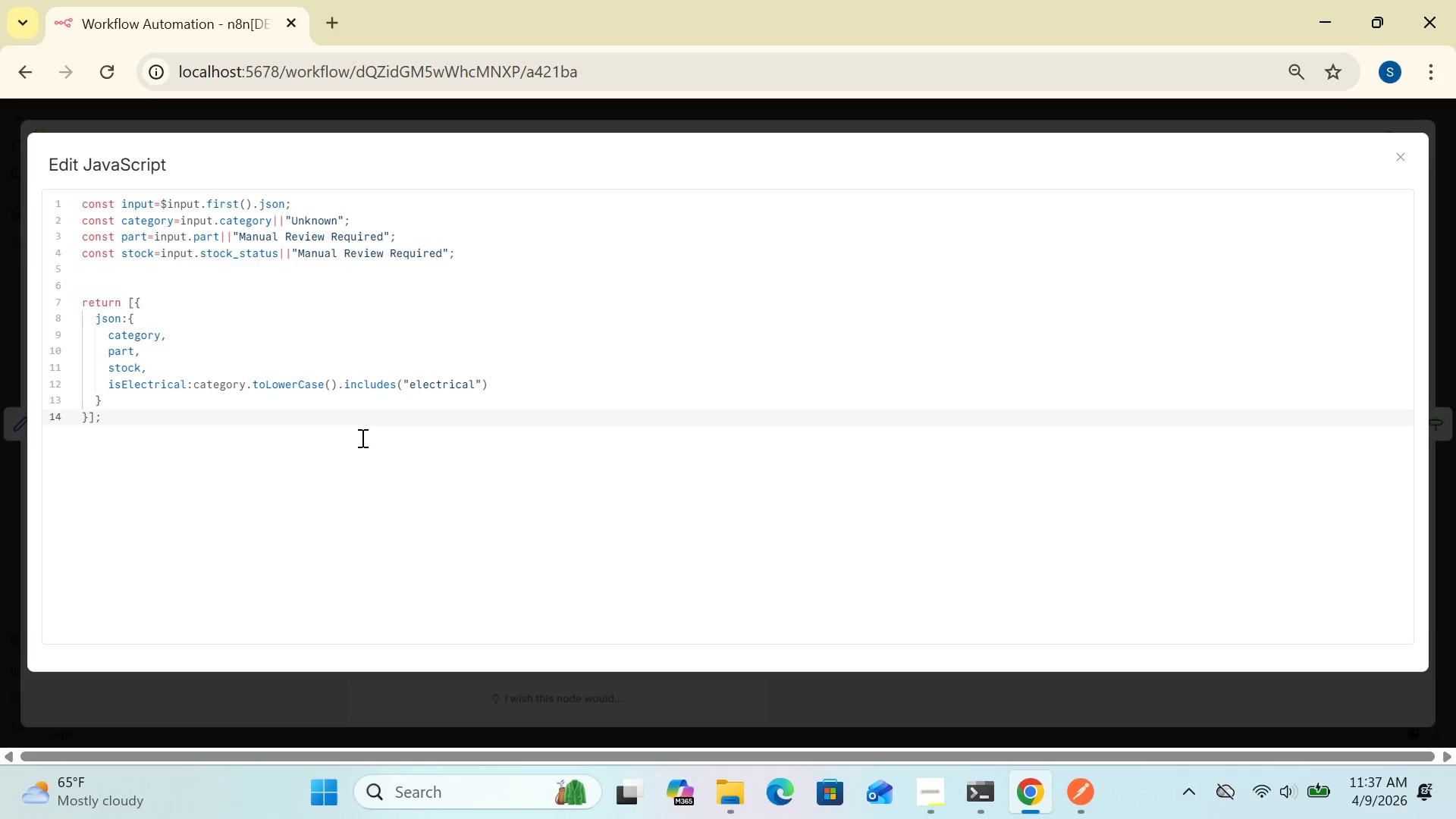 
left_click([67, 302])
 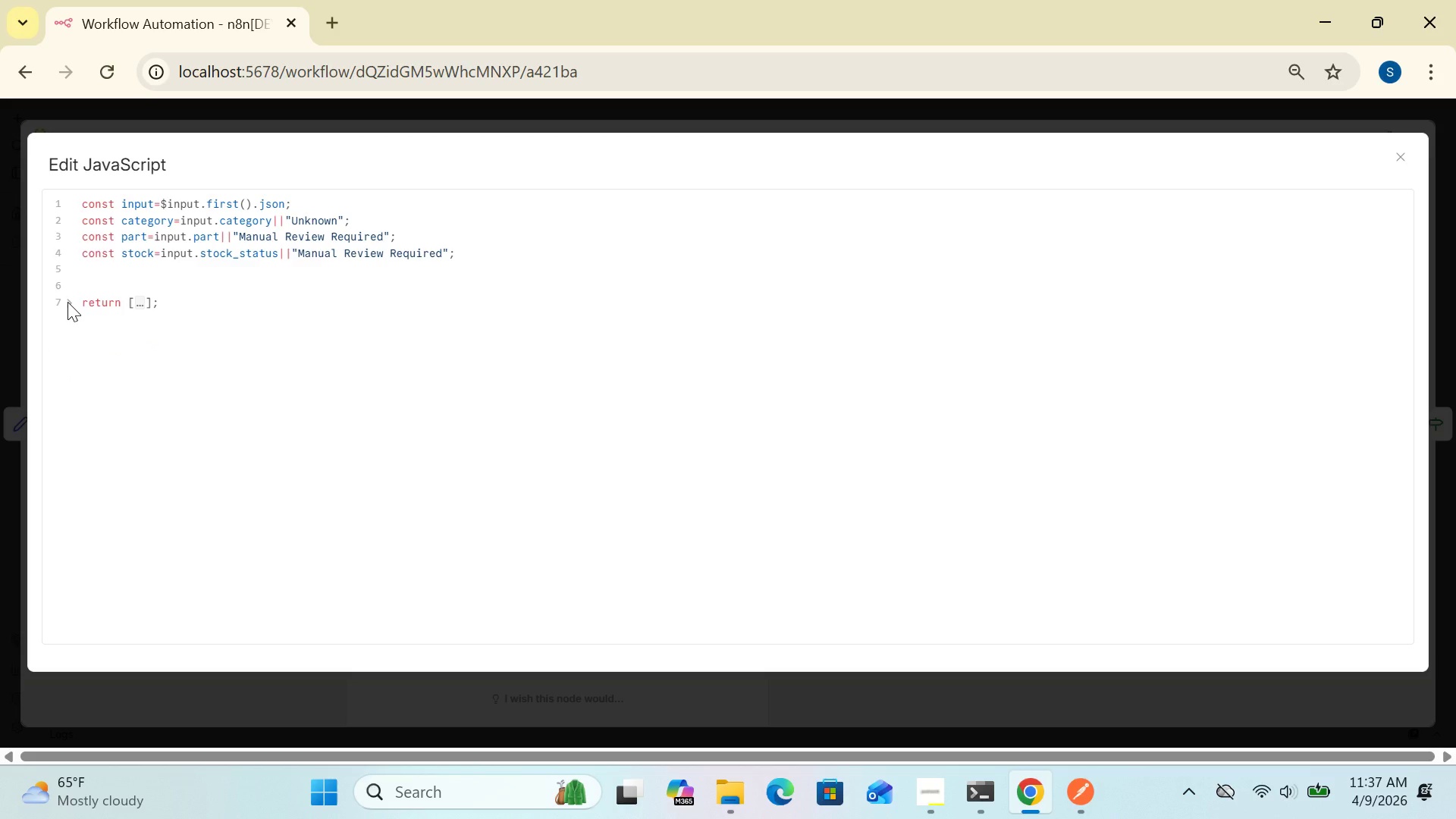 
left_click([67, 302])
 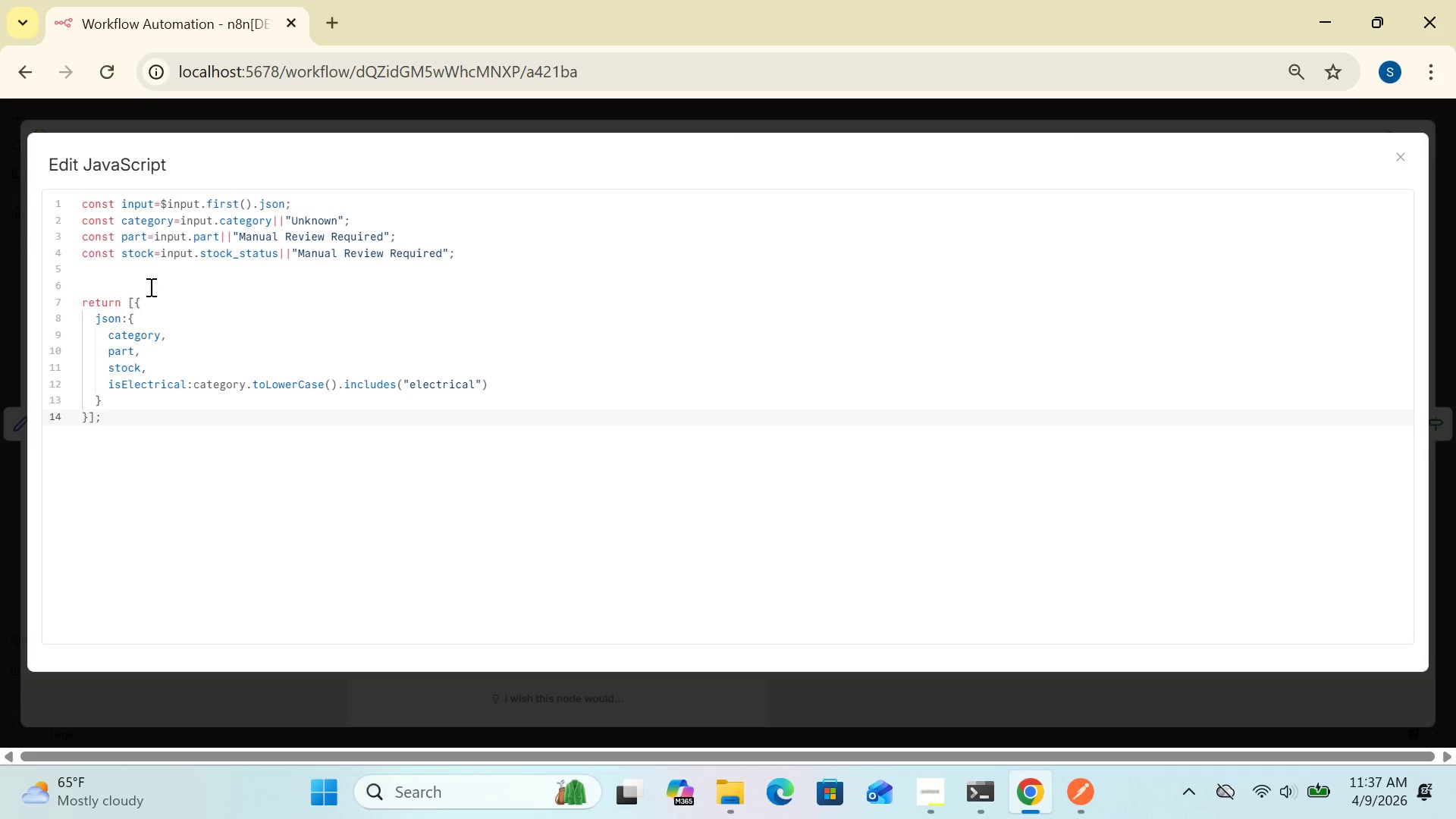 
left_click([138, 290])
 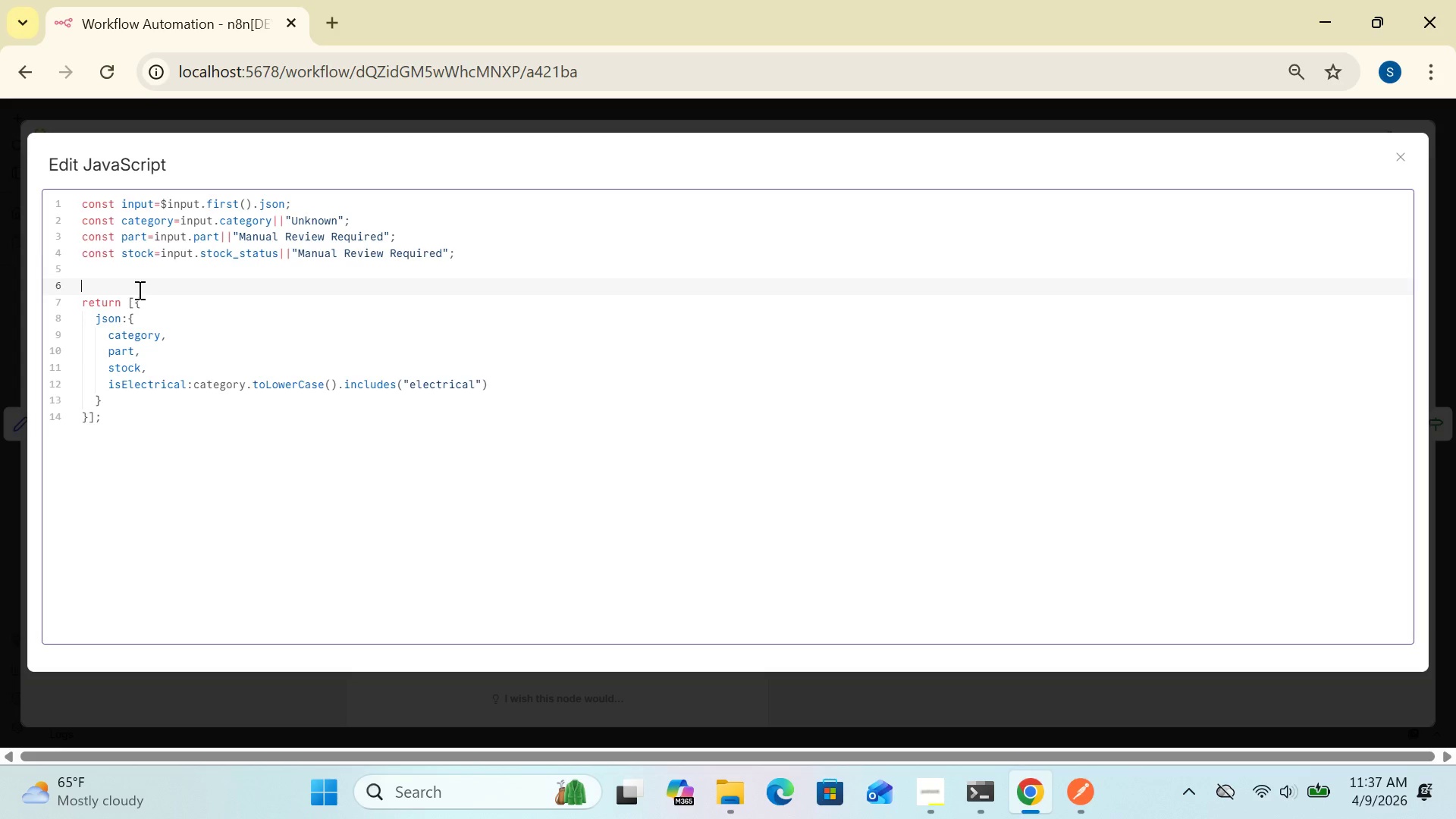 
key(Enter)
 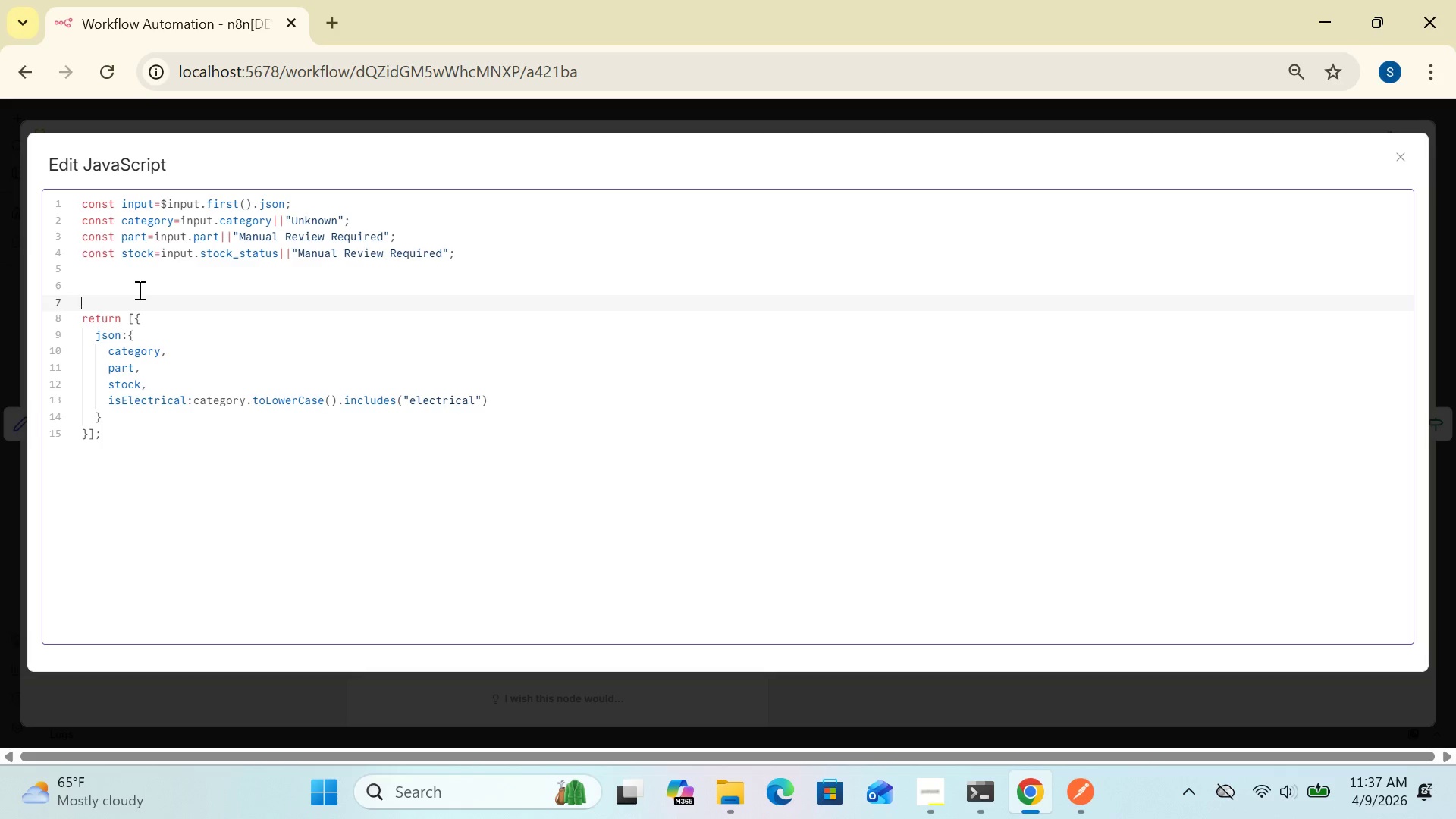 
key(Backspace)
 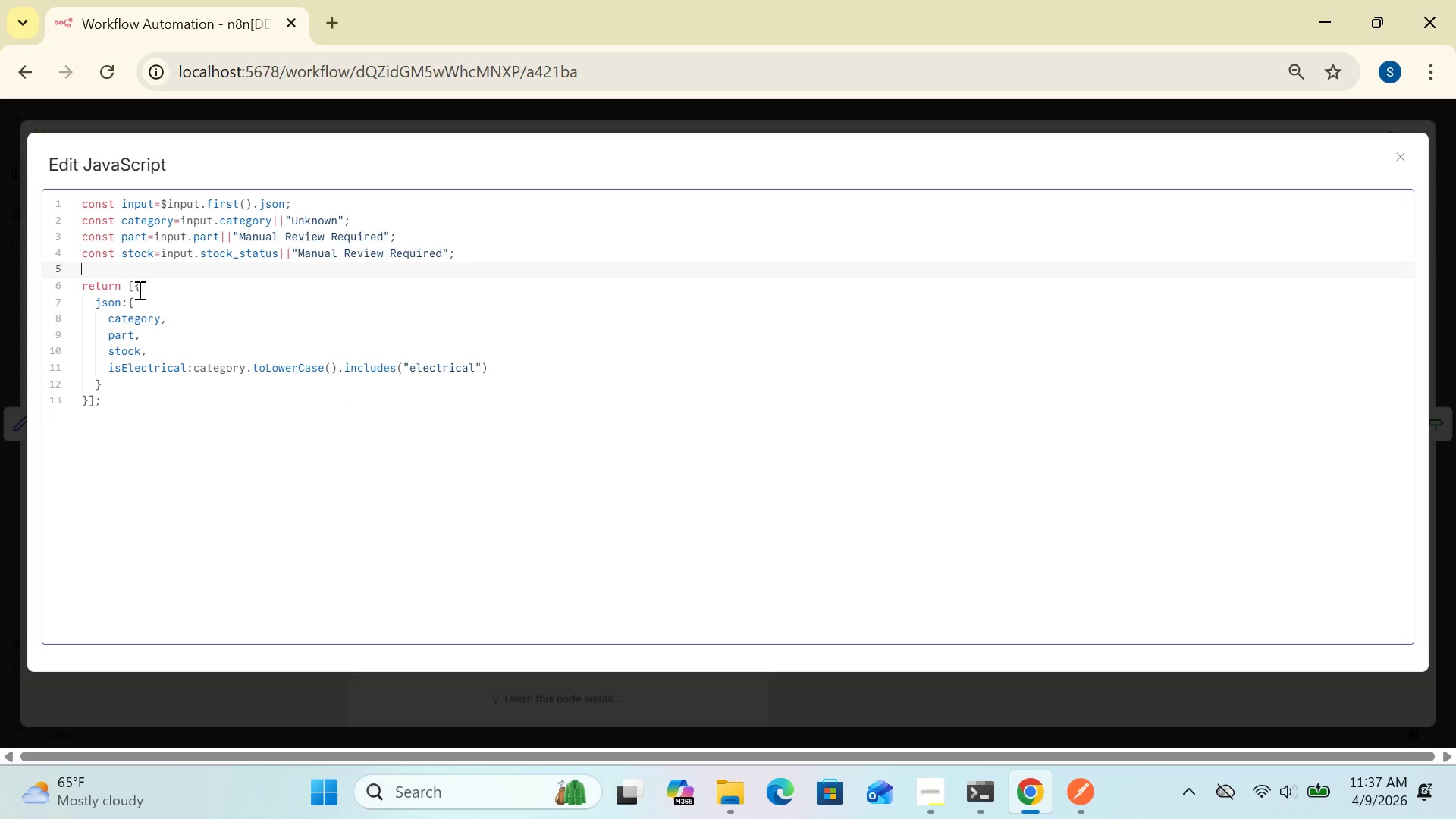 
key(Backspace)
 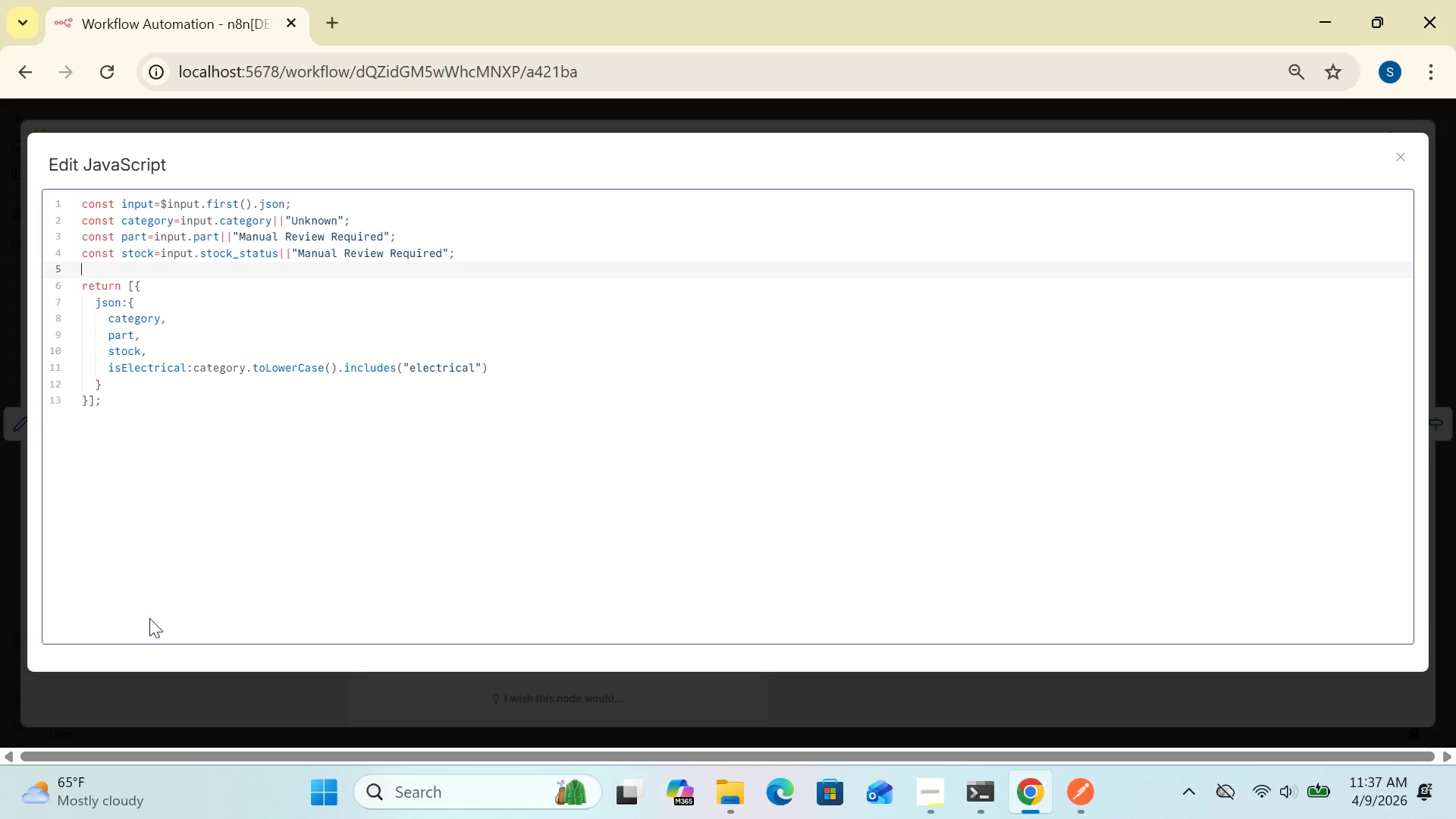 
left_click([149, 618])
 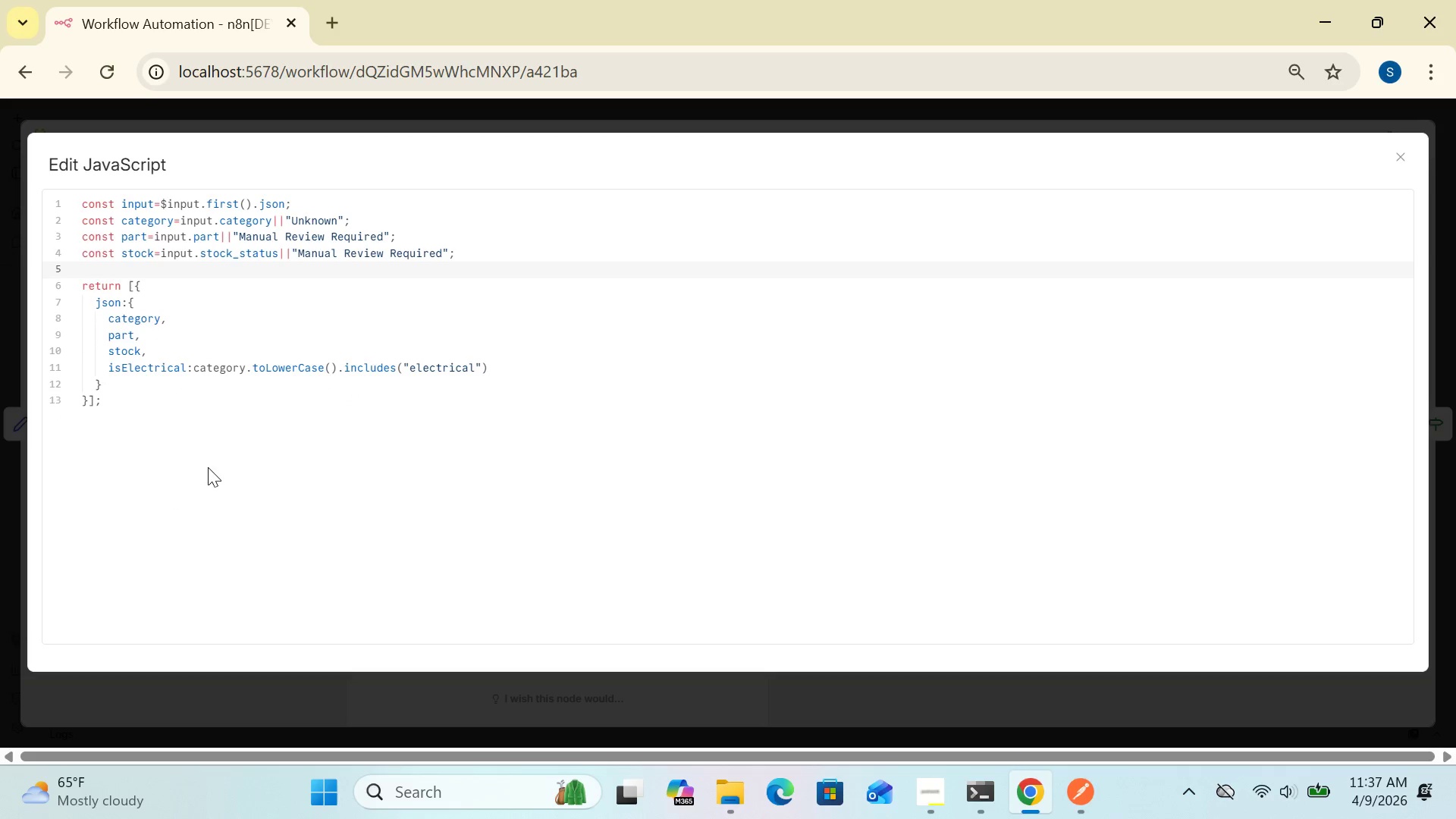 
left_click([210, 463])
 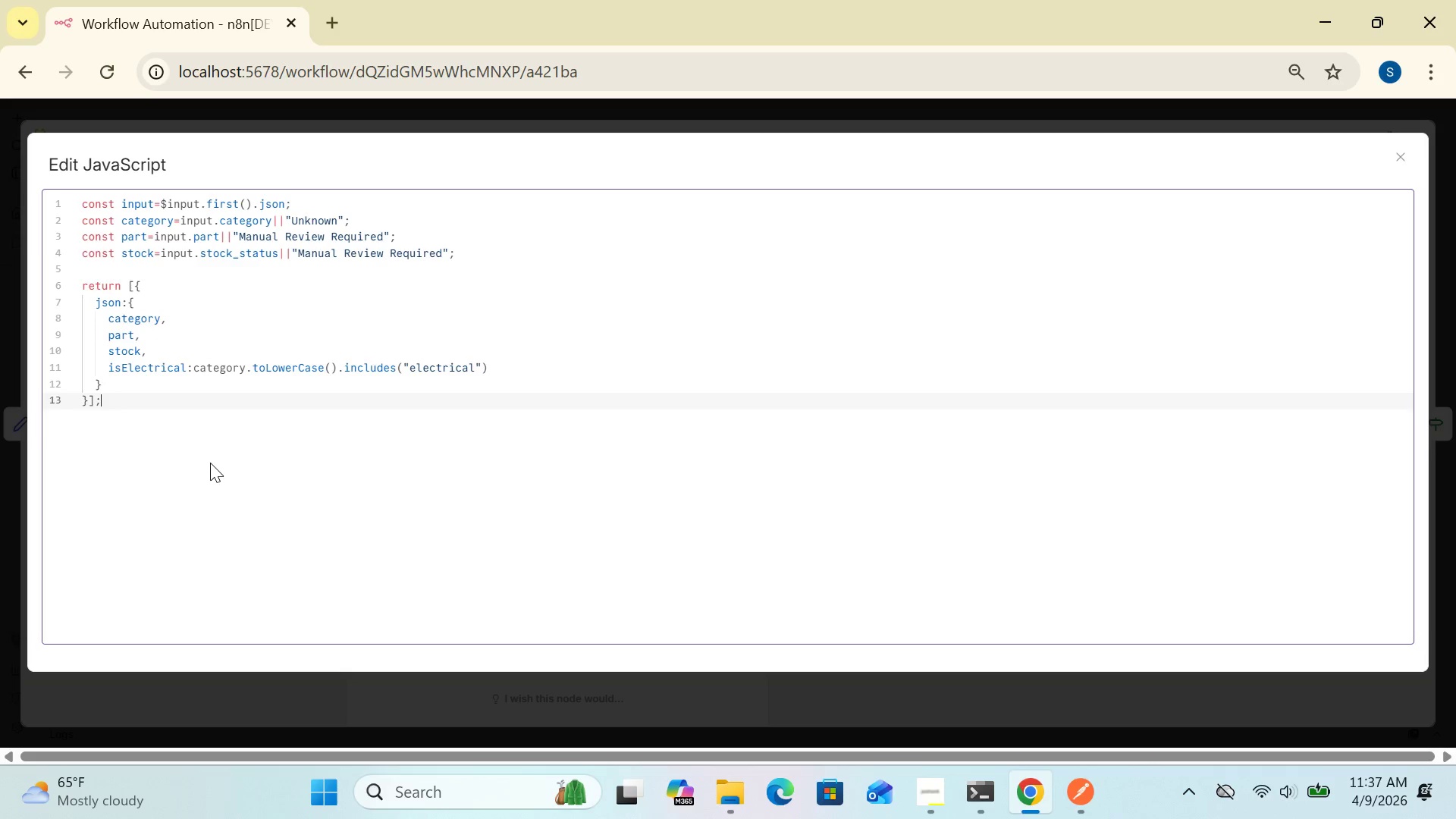 
left_click([210, 463])
 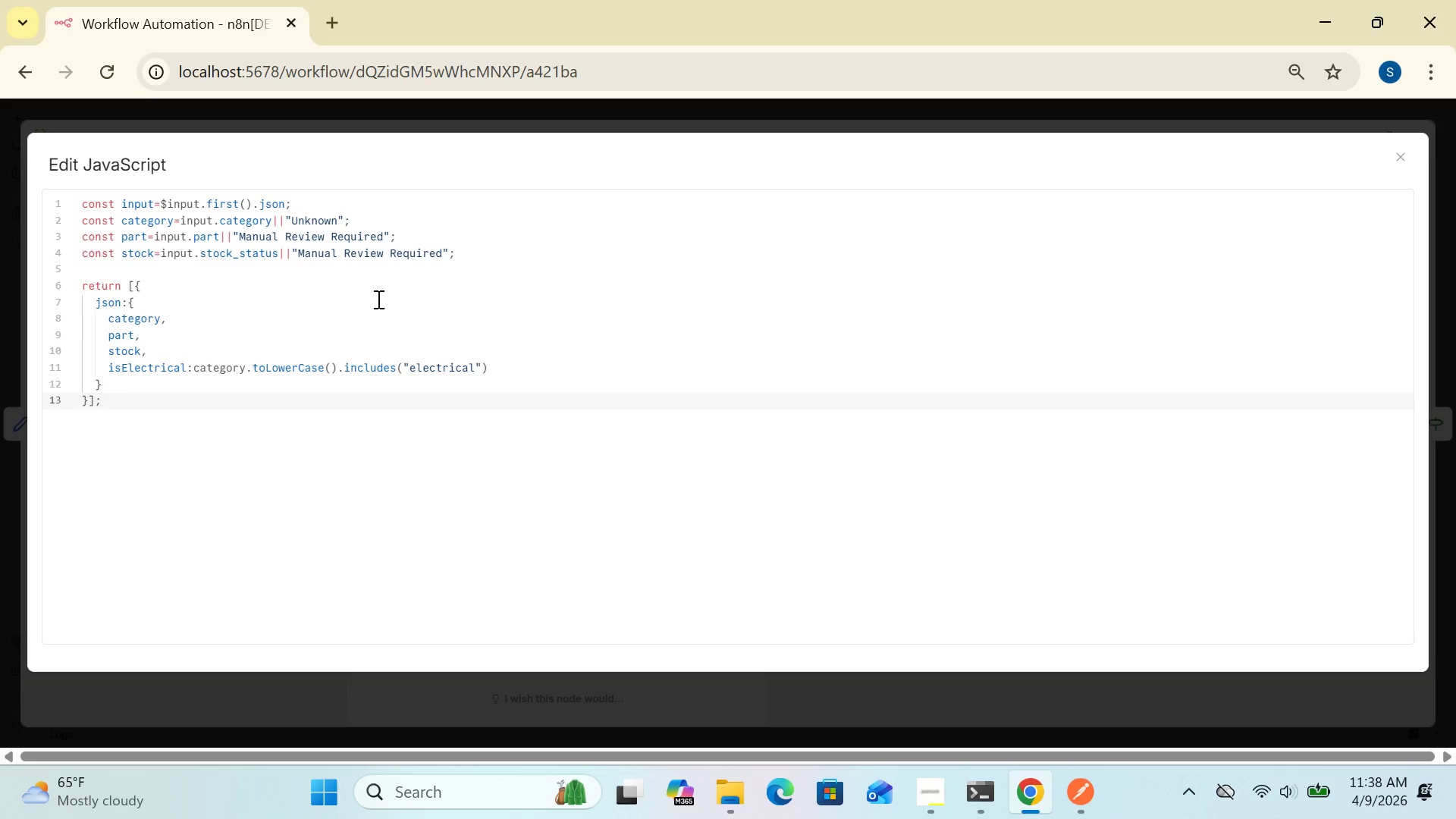 
wait(71.83)
 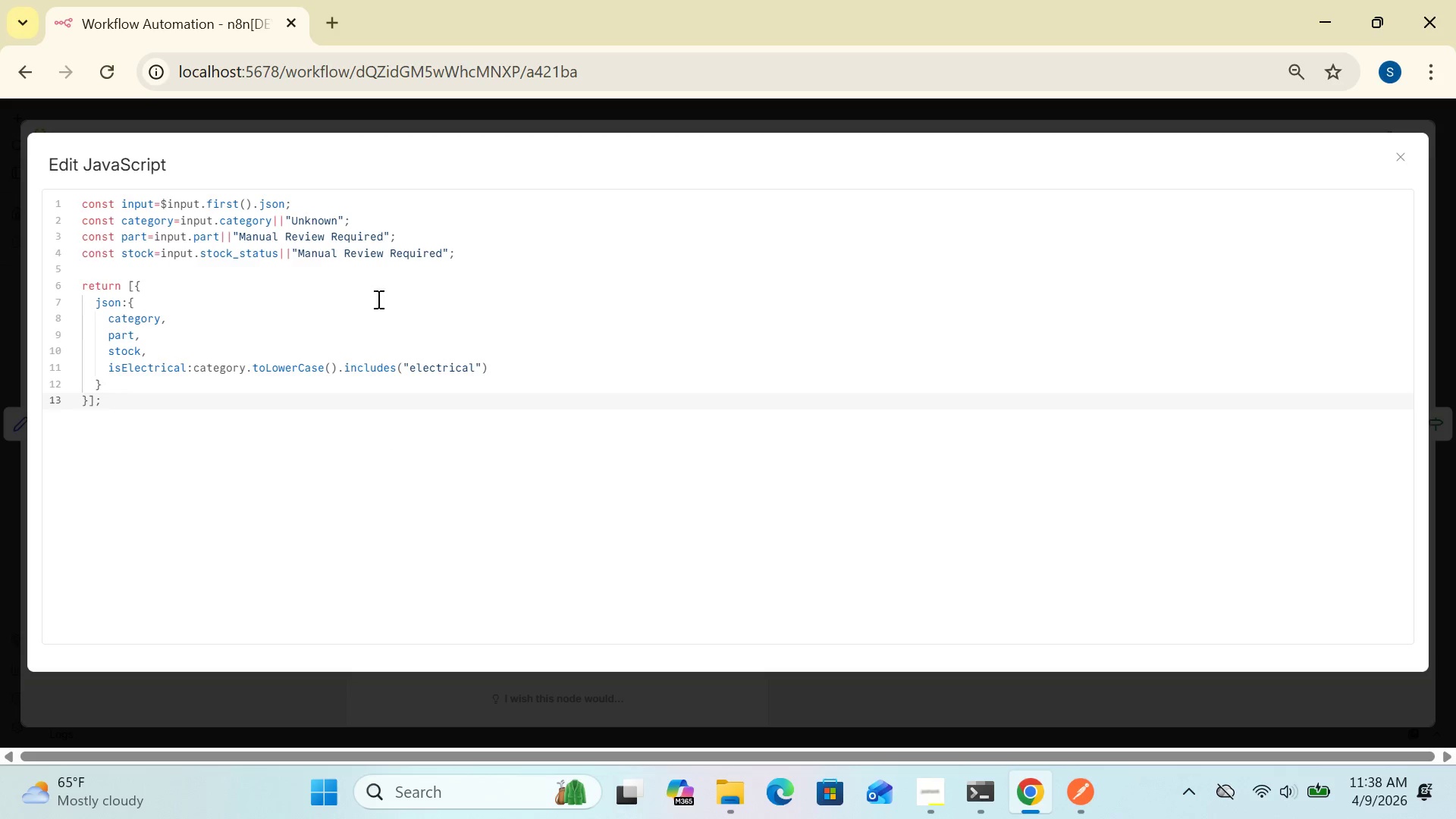 
left_click([83, 271])
 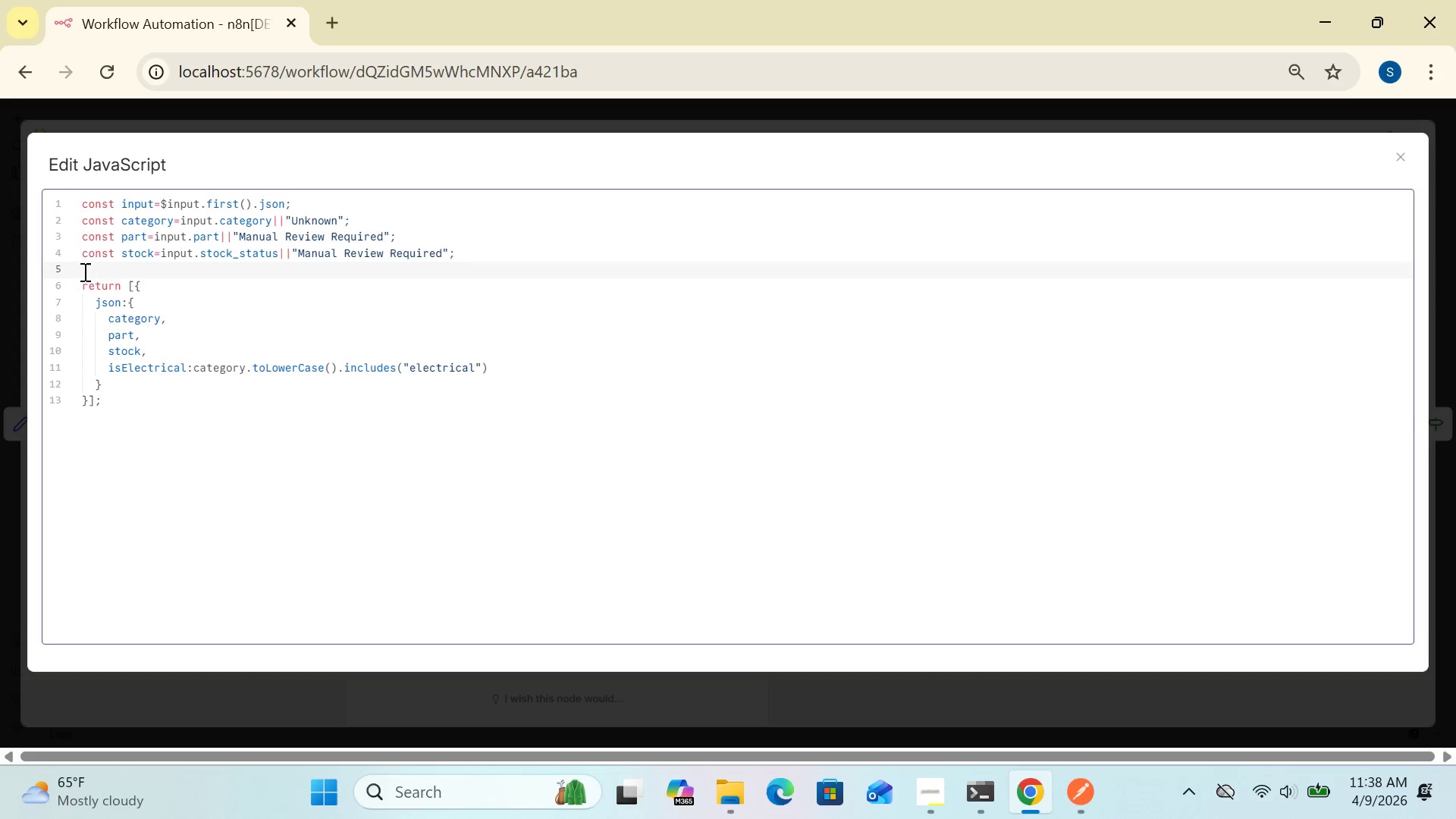 
key(Backspace)
 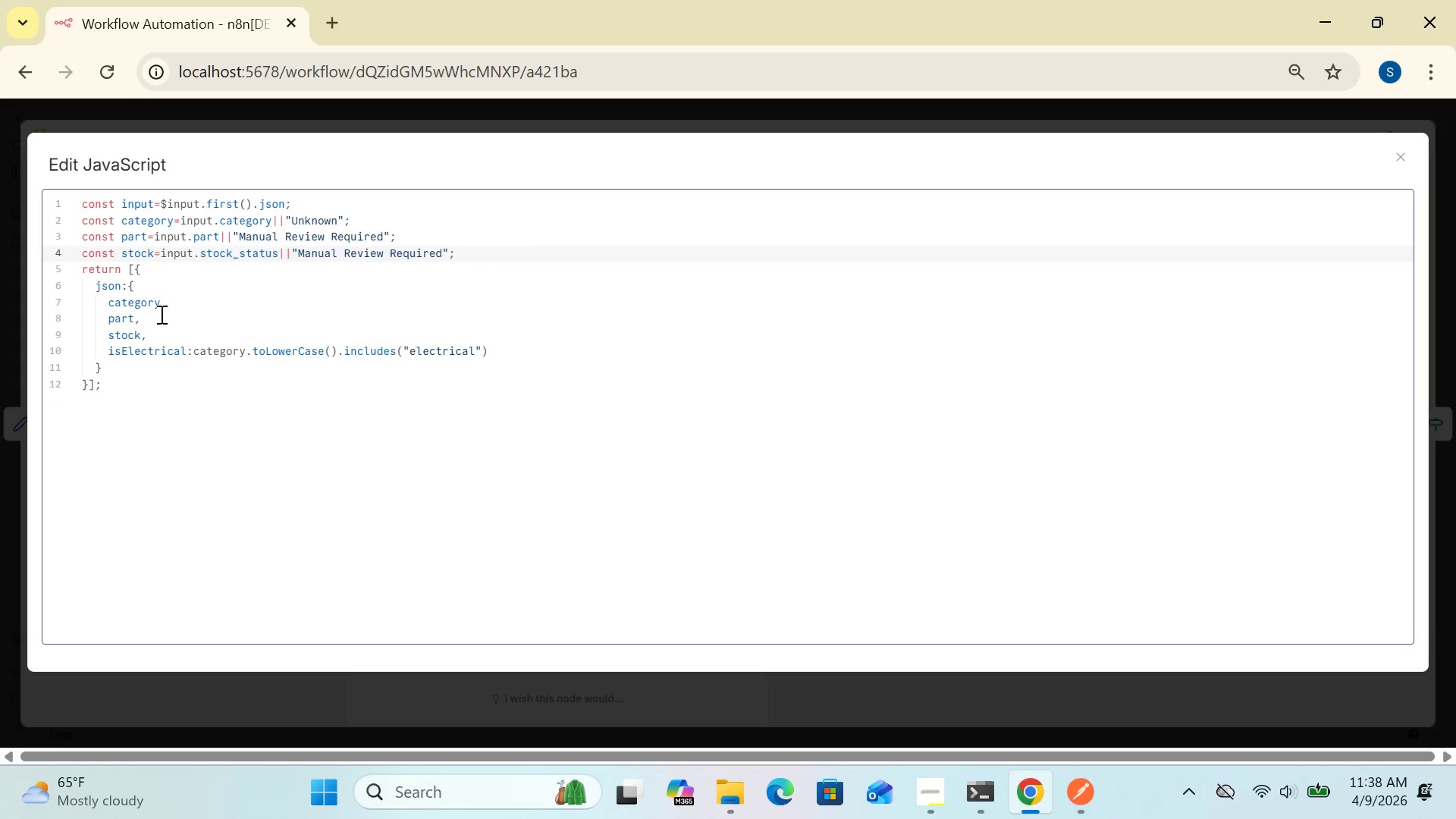 
wait(5.41)
 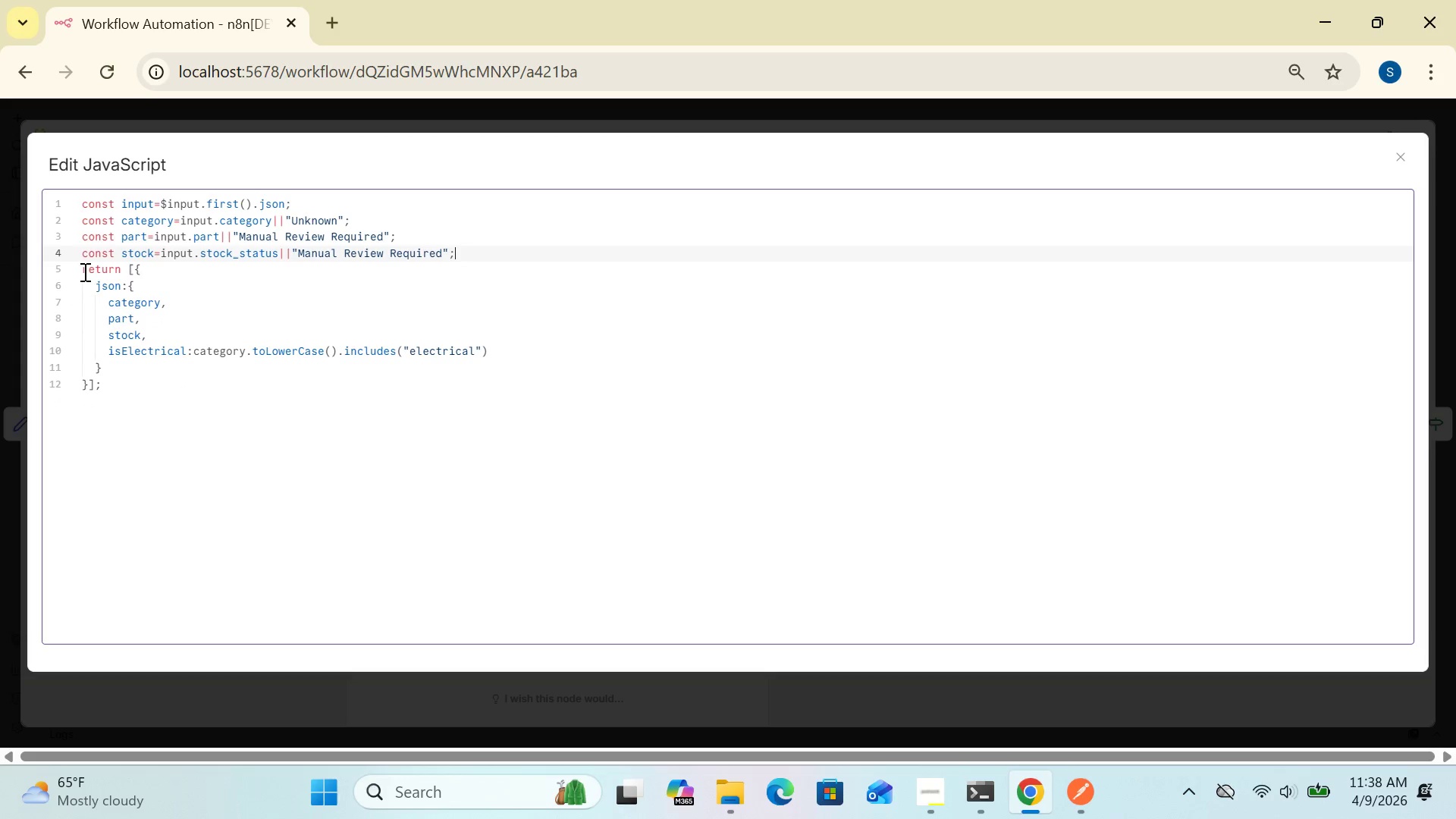 
left_click([193, 362])
 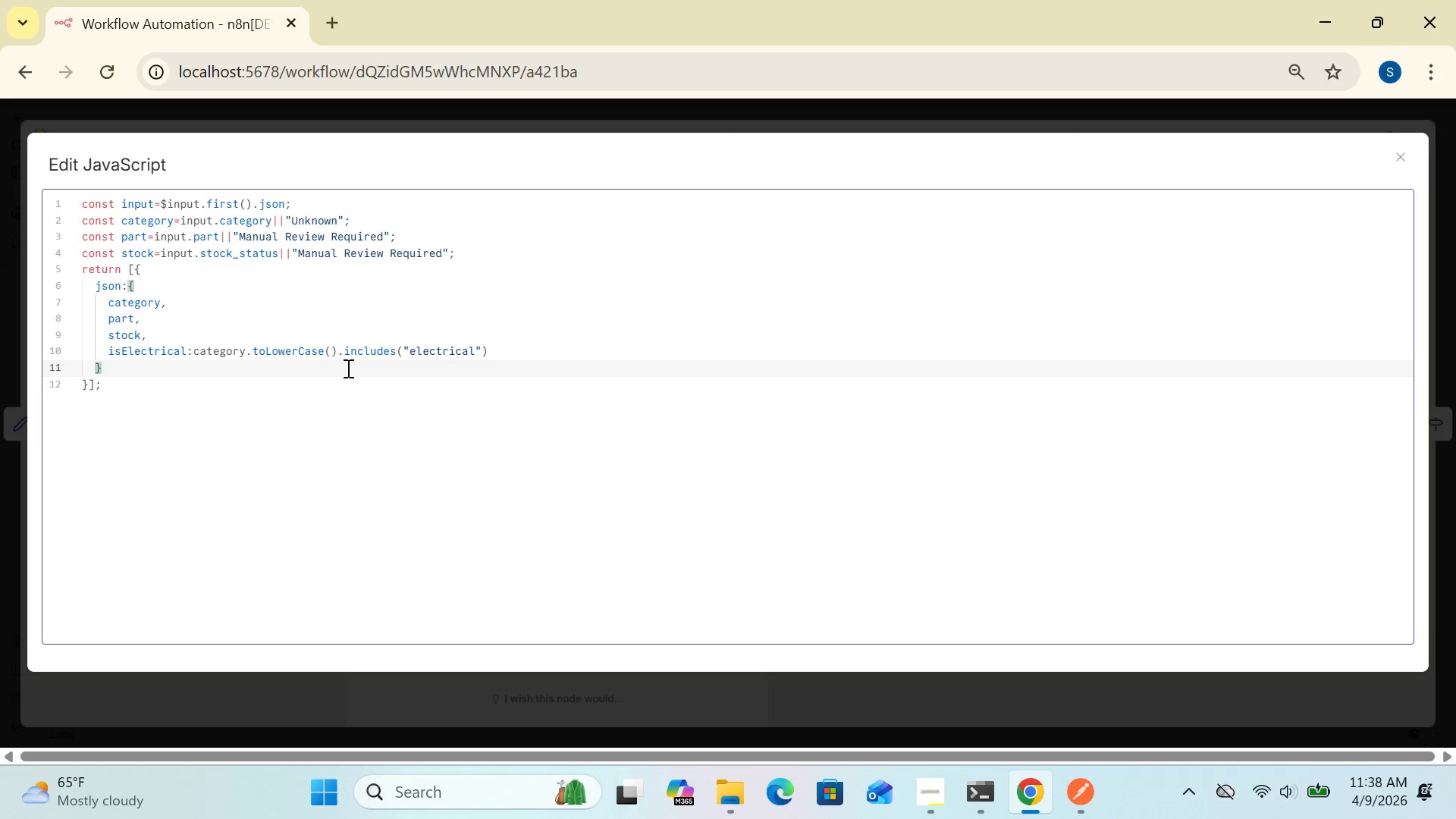 
wait(11.55)
 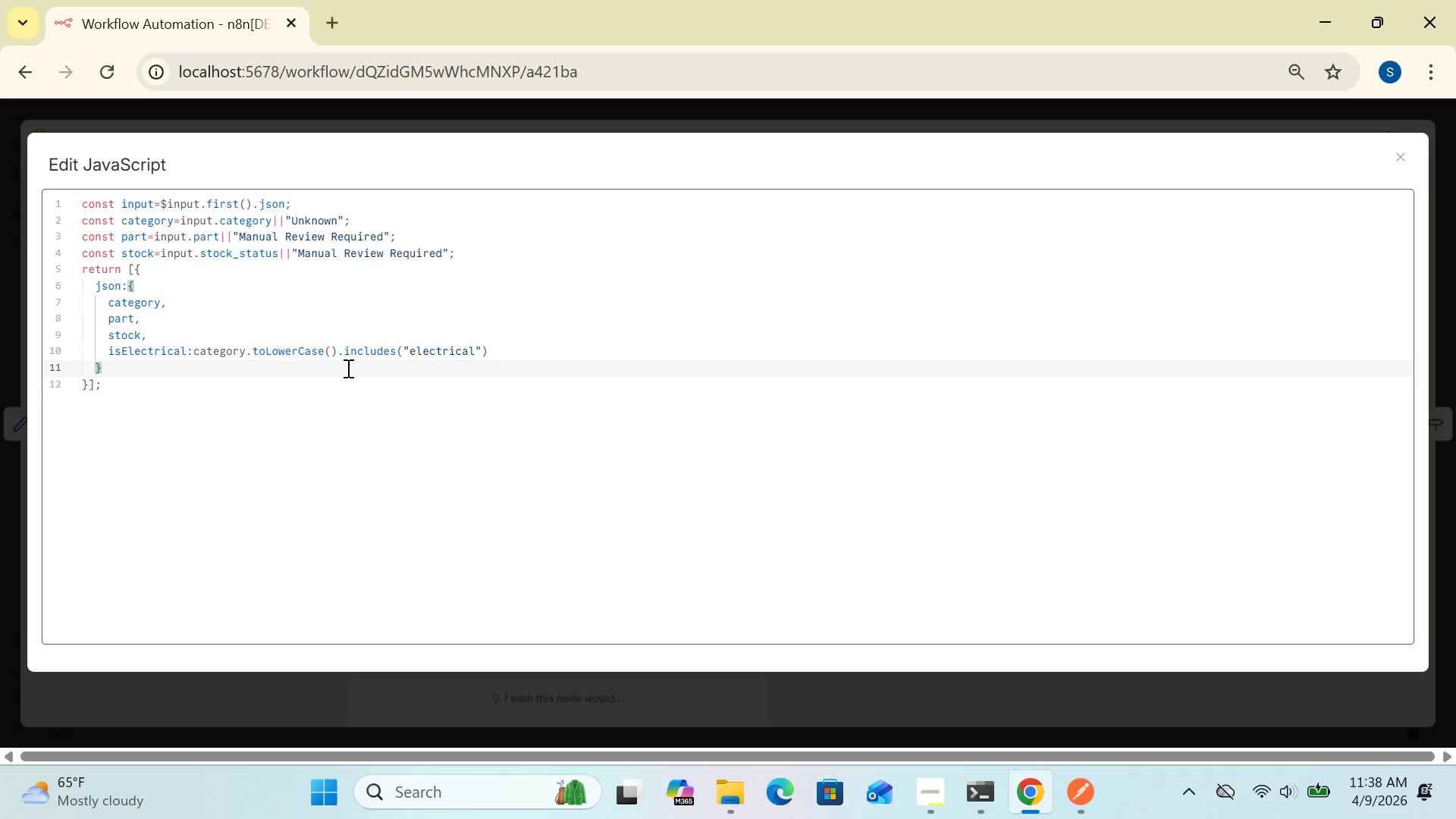 
left_click([466, 253])
 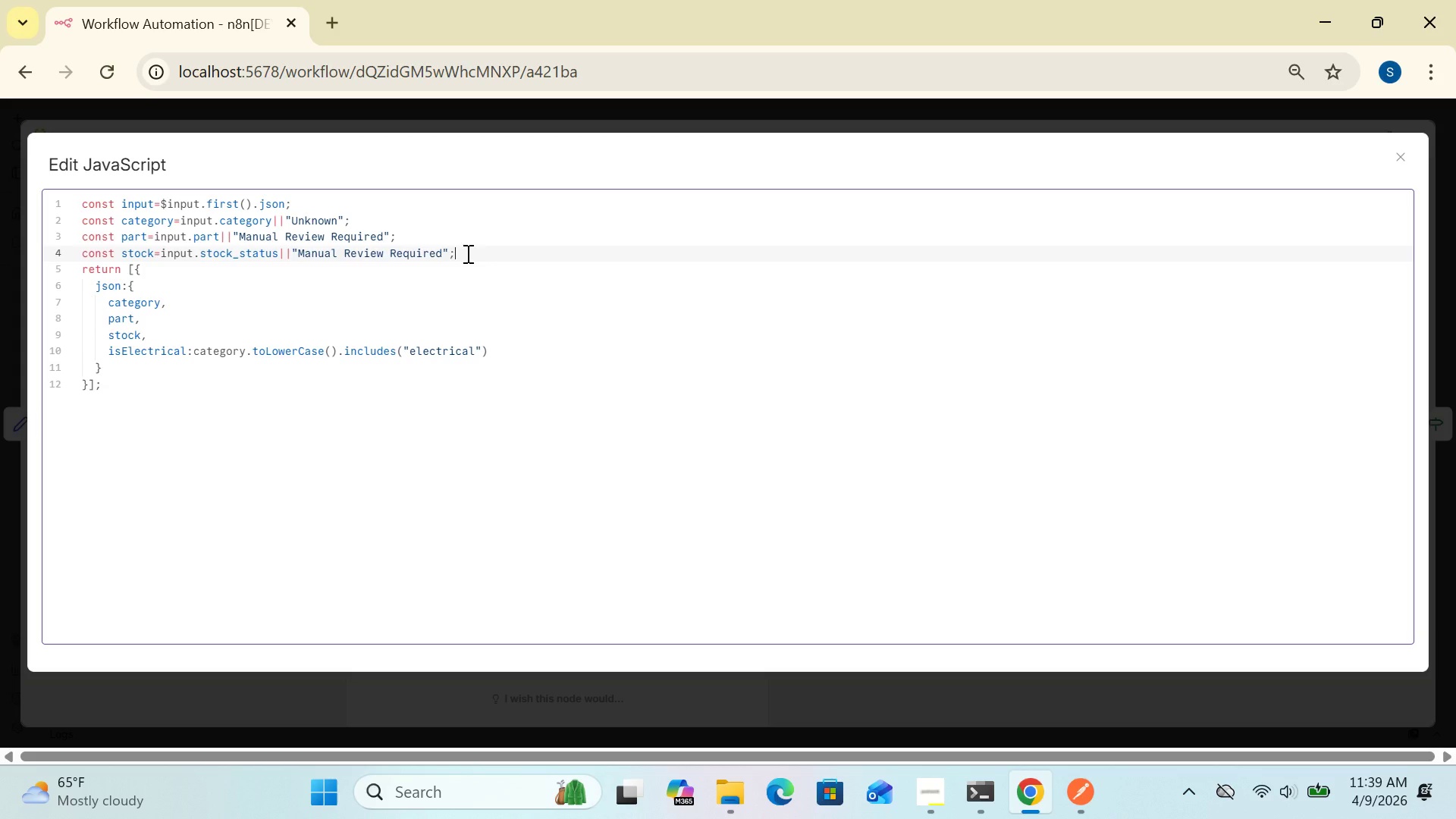 
key(Enter)
 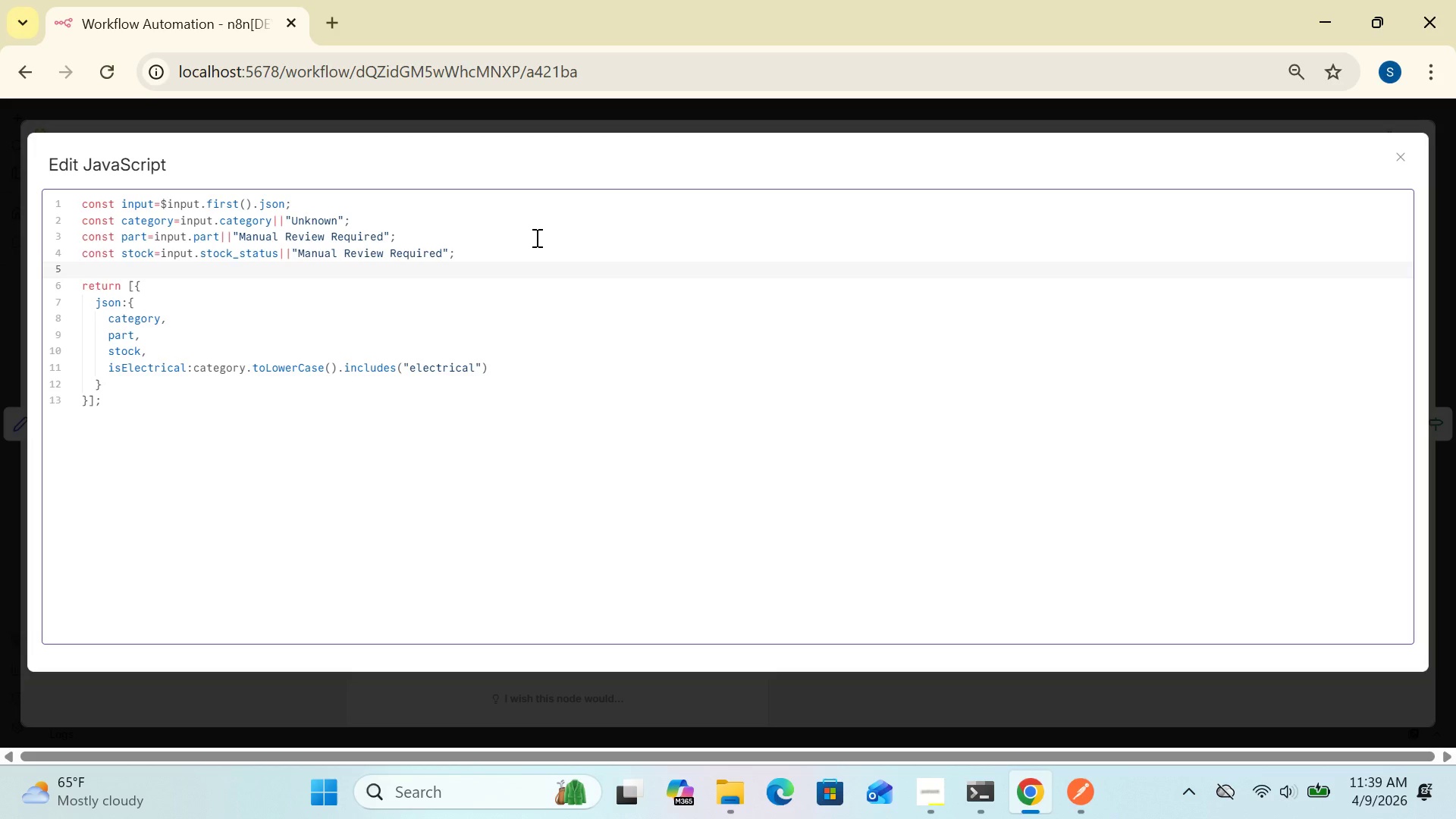 
wait(23.78)
 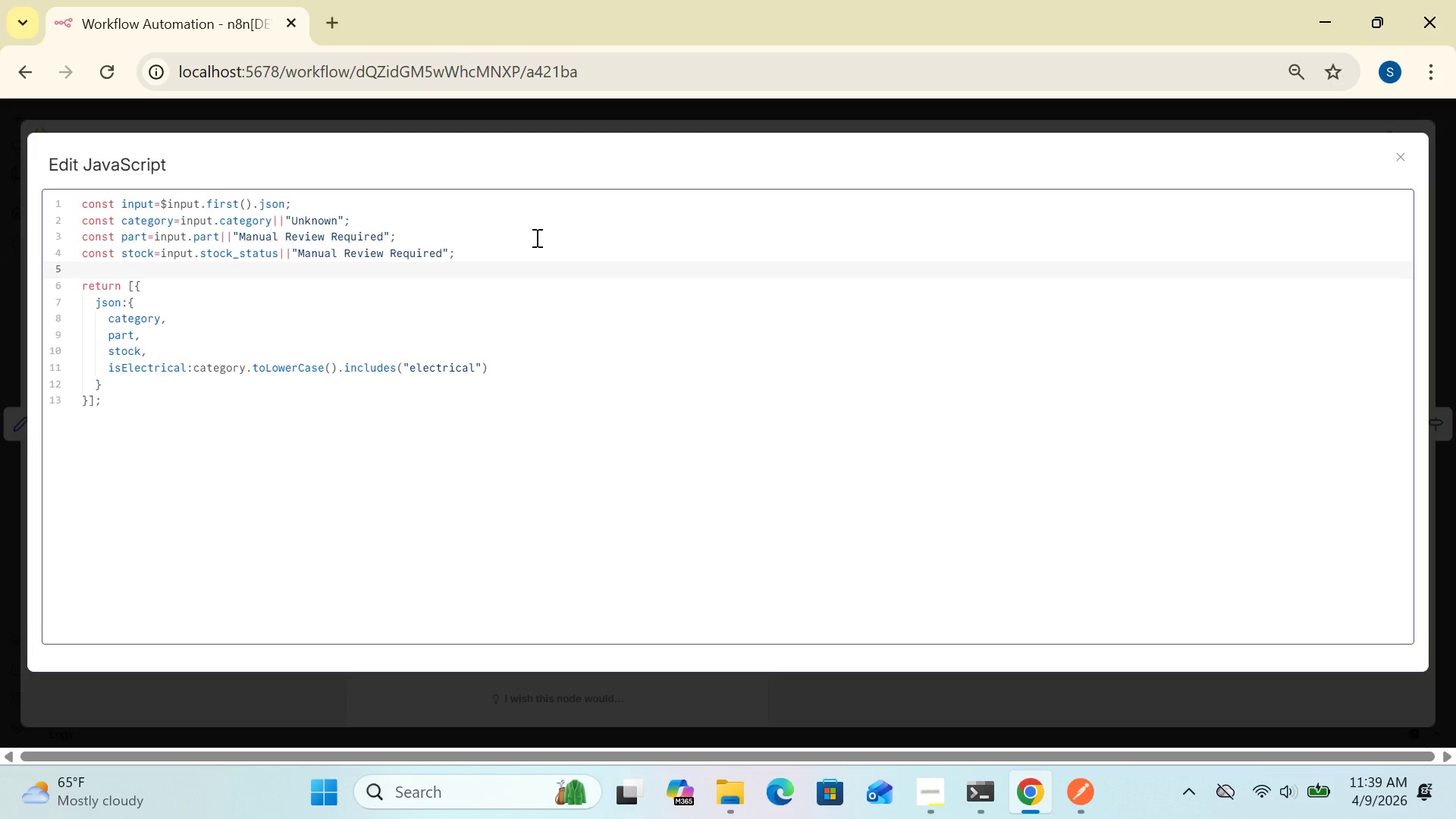 
left_click([1404, 162])
 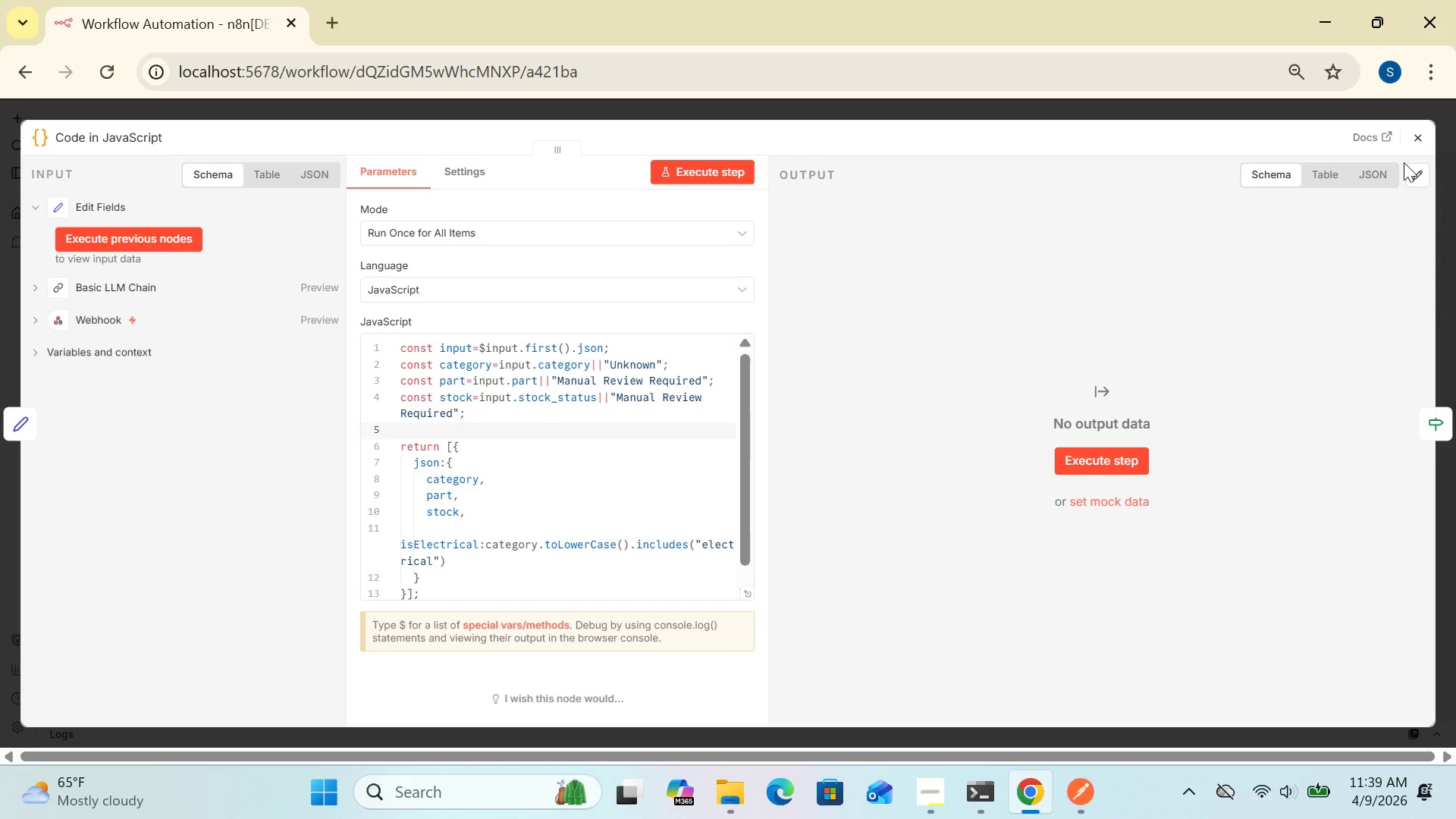 
wait(28.5)
 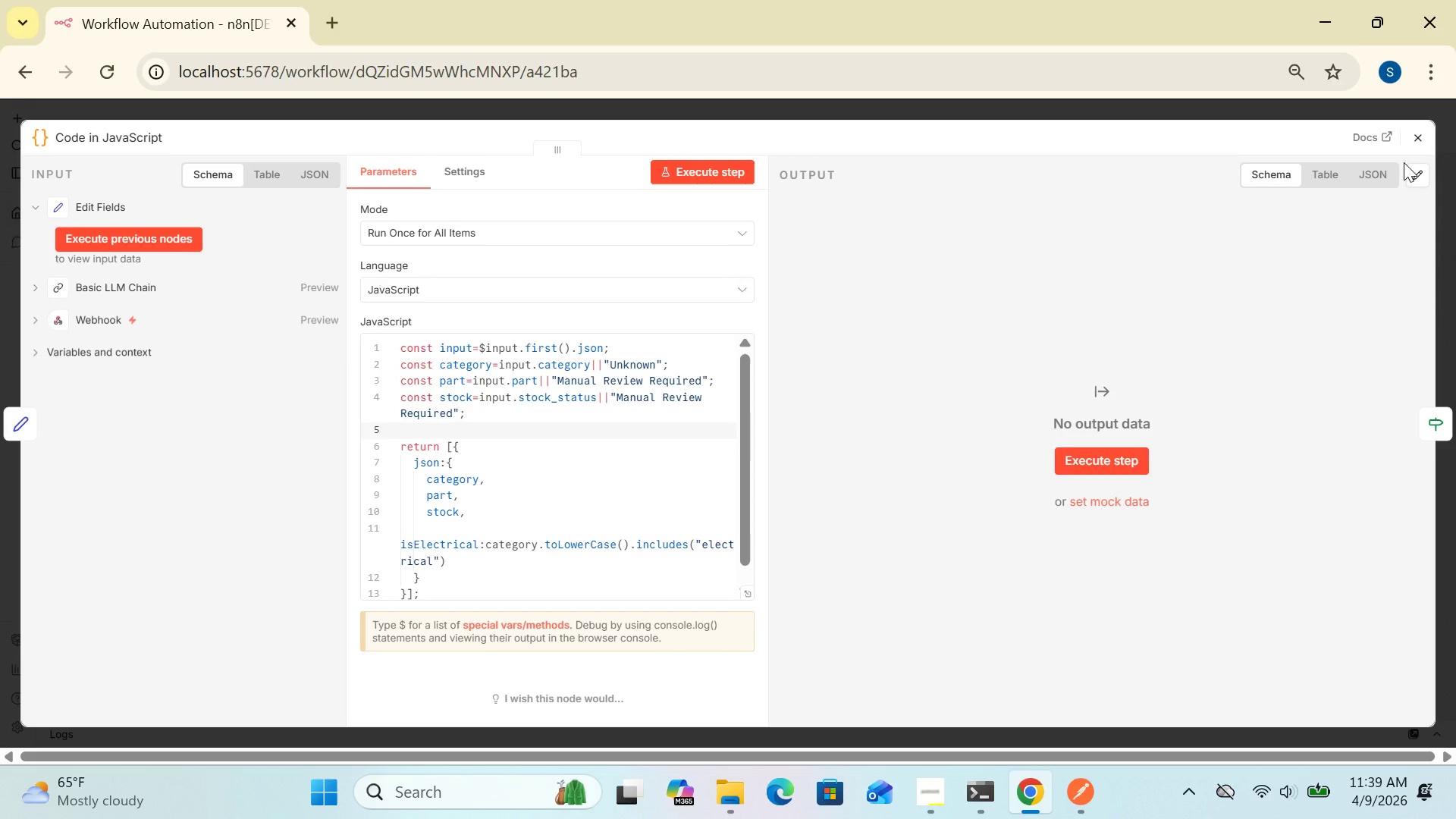 
left_click([1416, 136])
 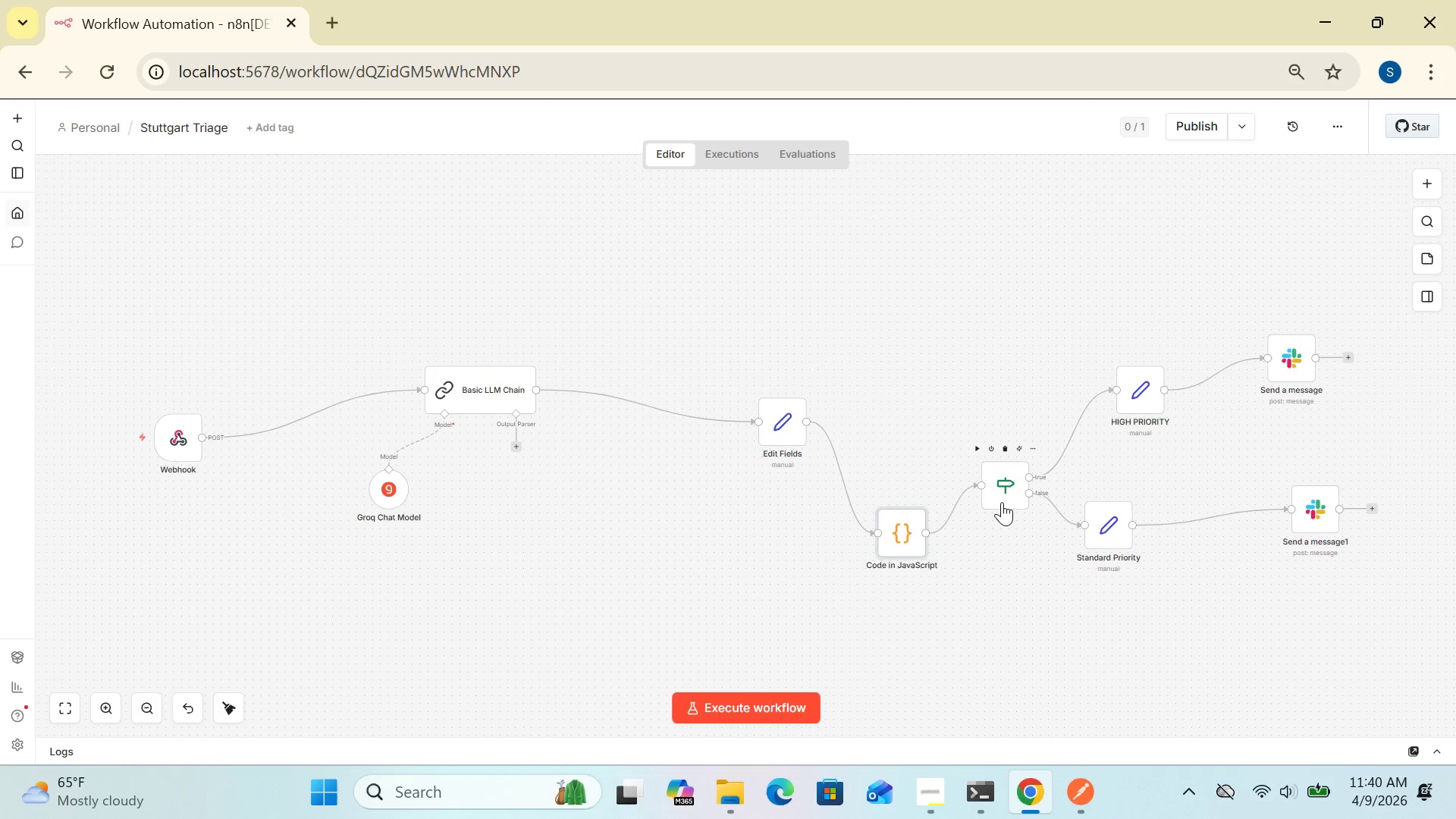 
wait(7.17)
 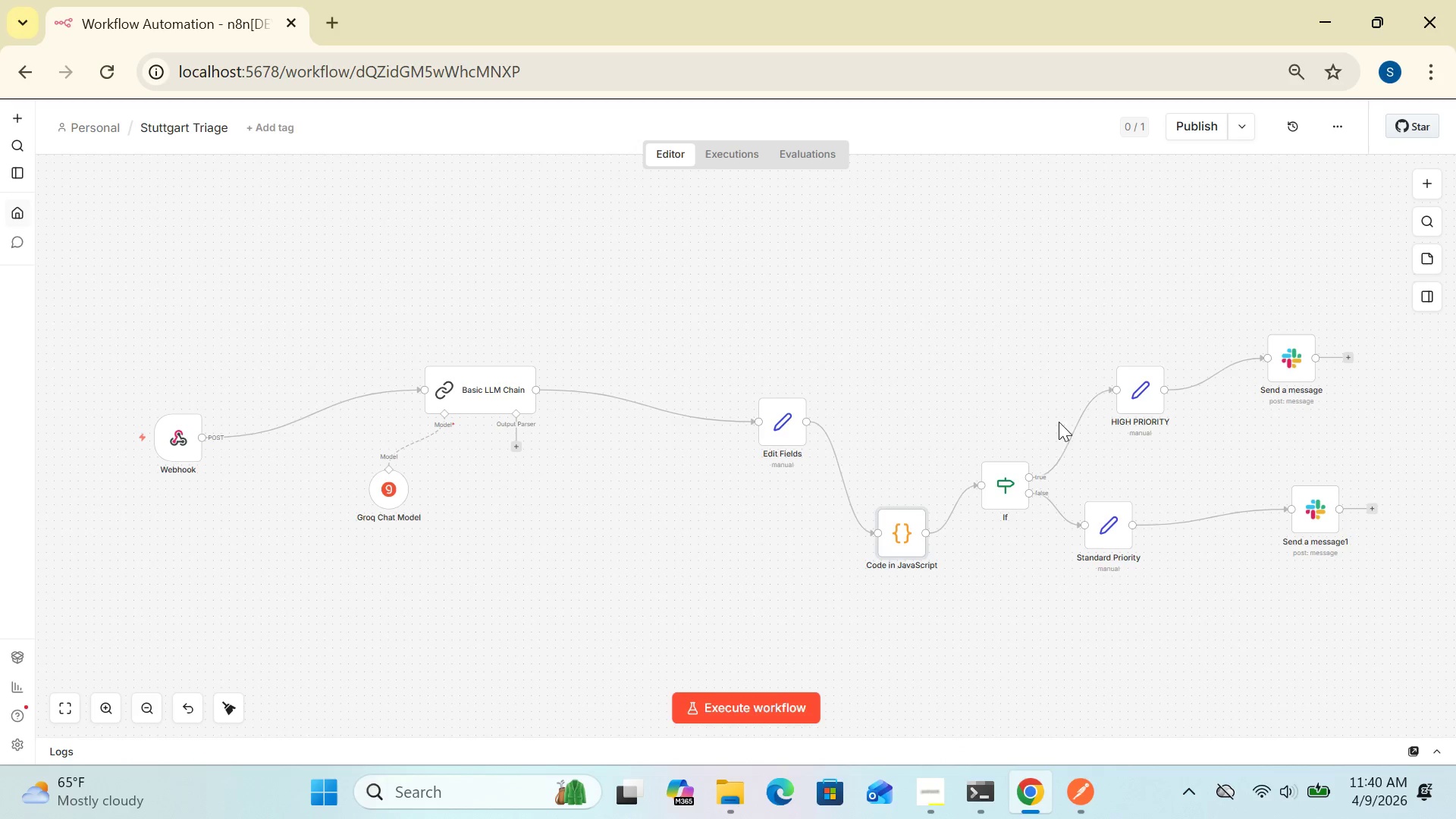 
left_click([1004, 494])
 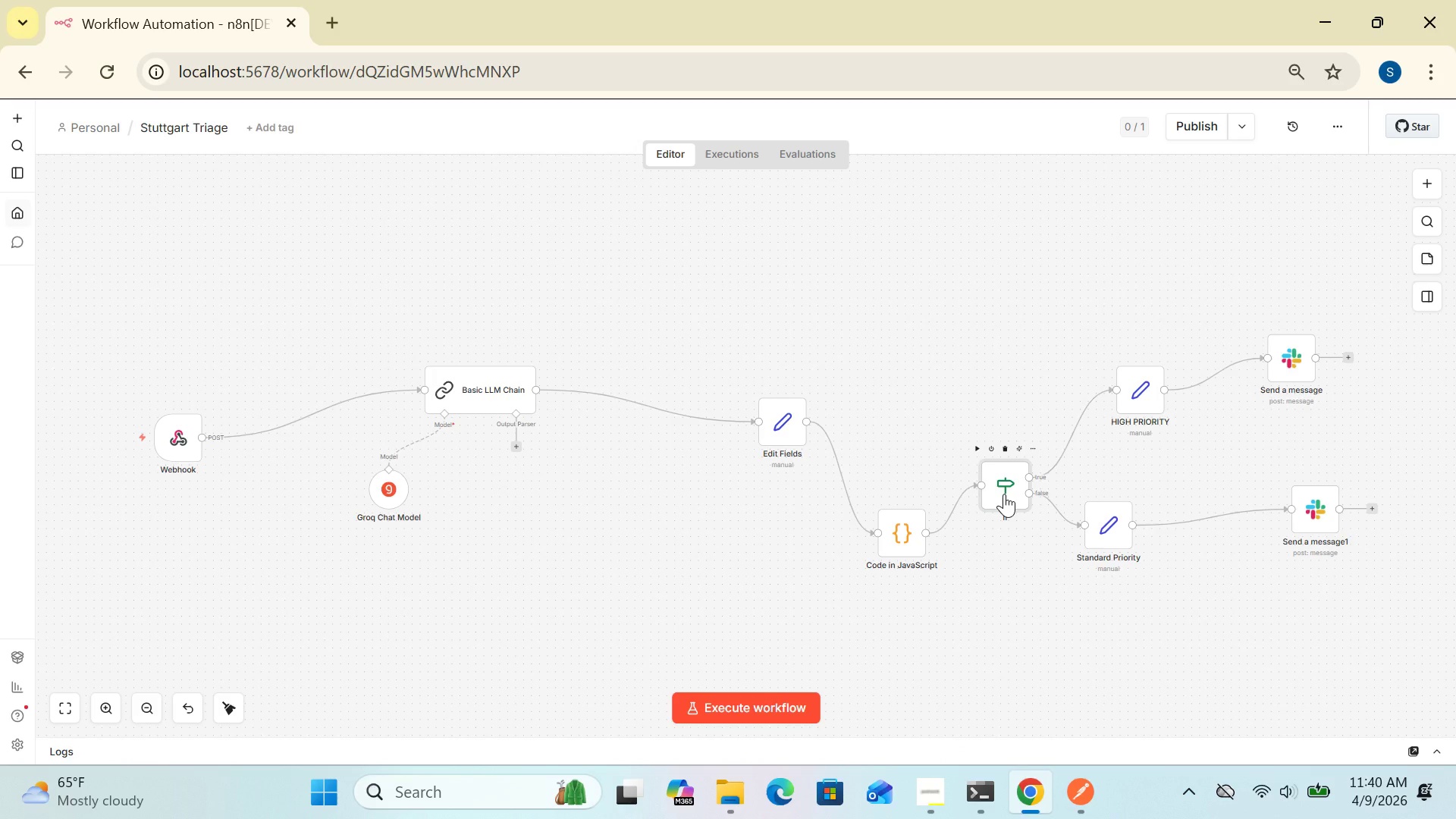 
double_click([1004, 494])
 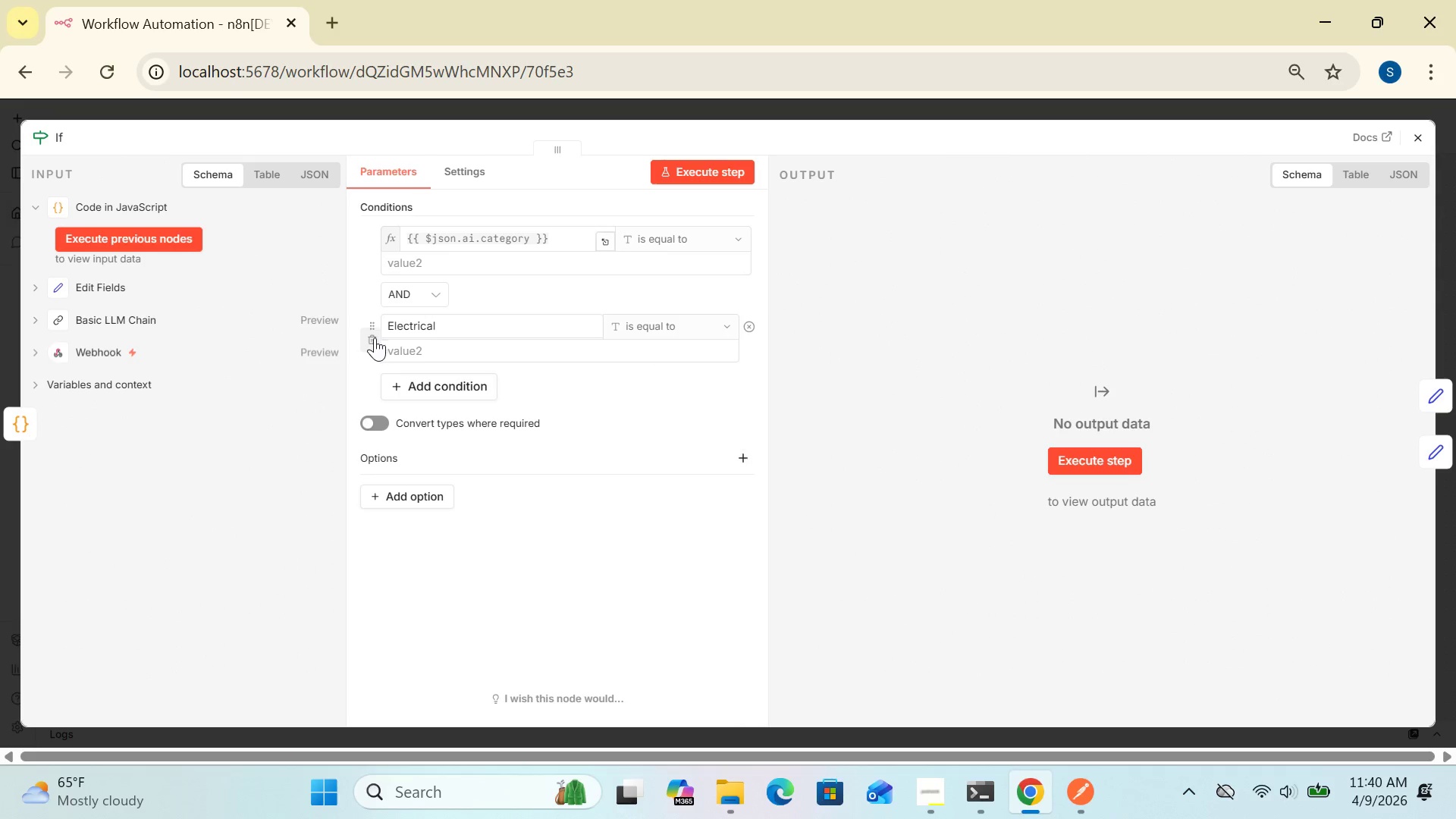 
wait(7.56)
 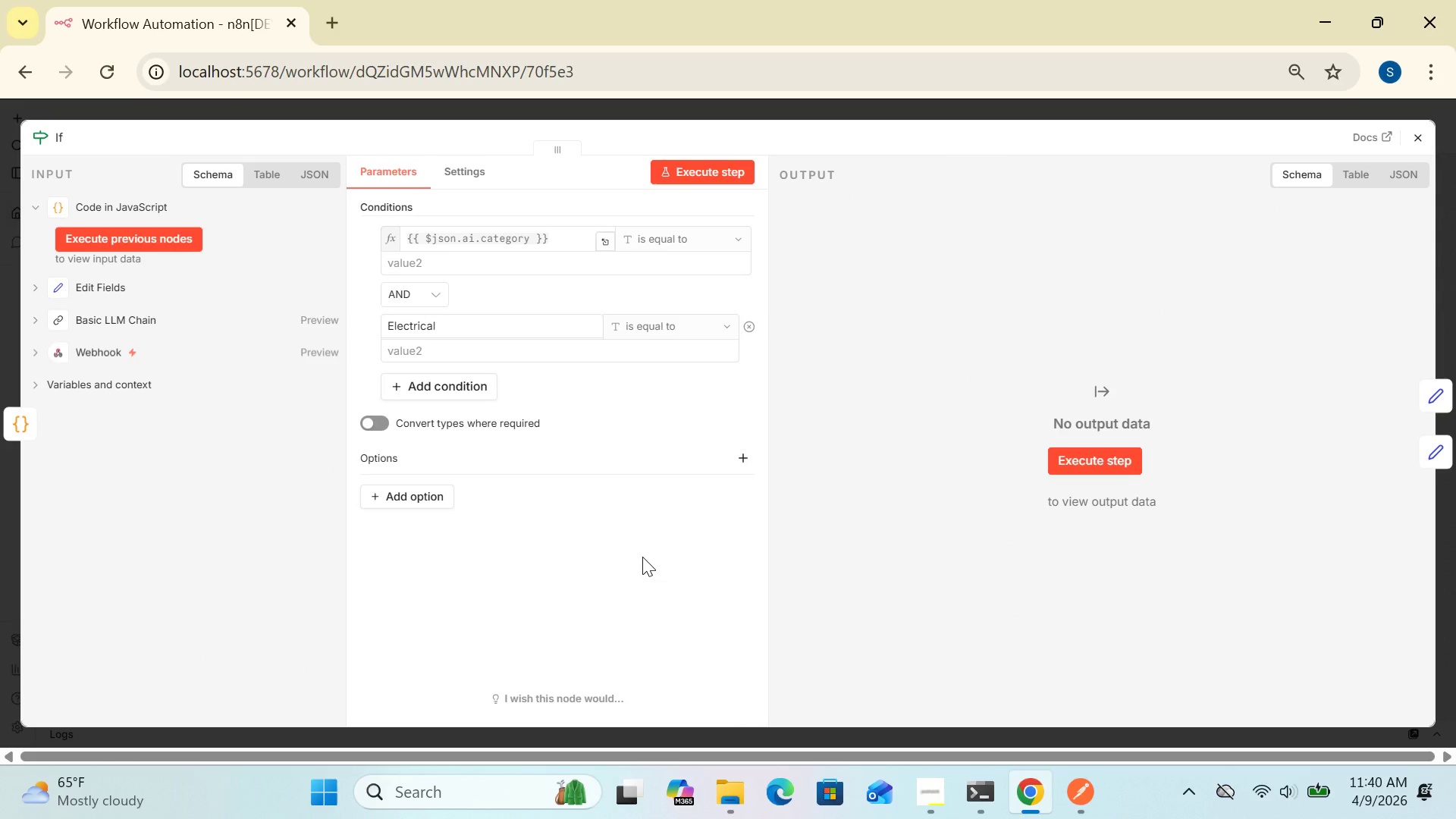 
left_click([371, 340])
 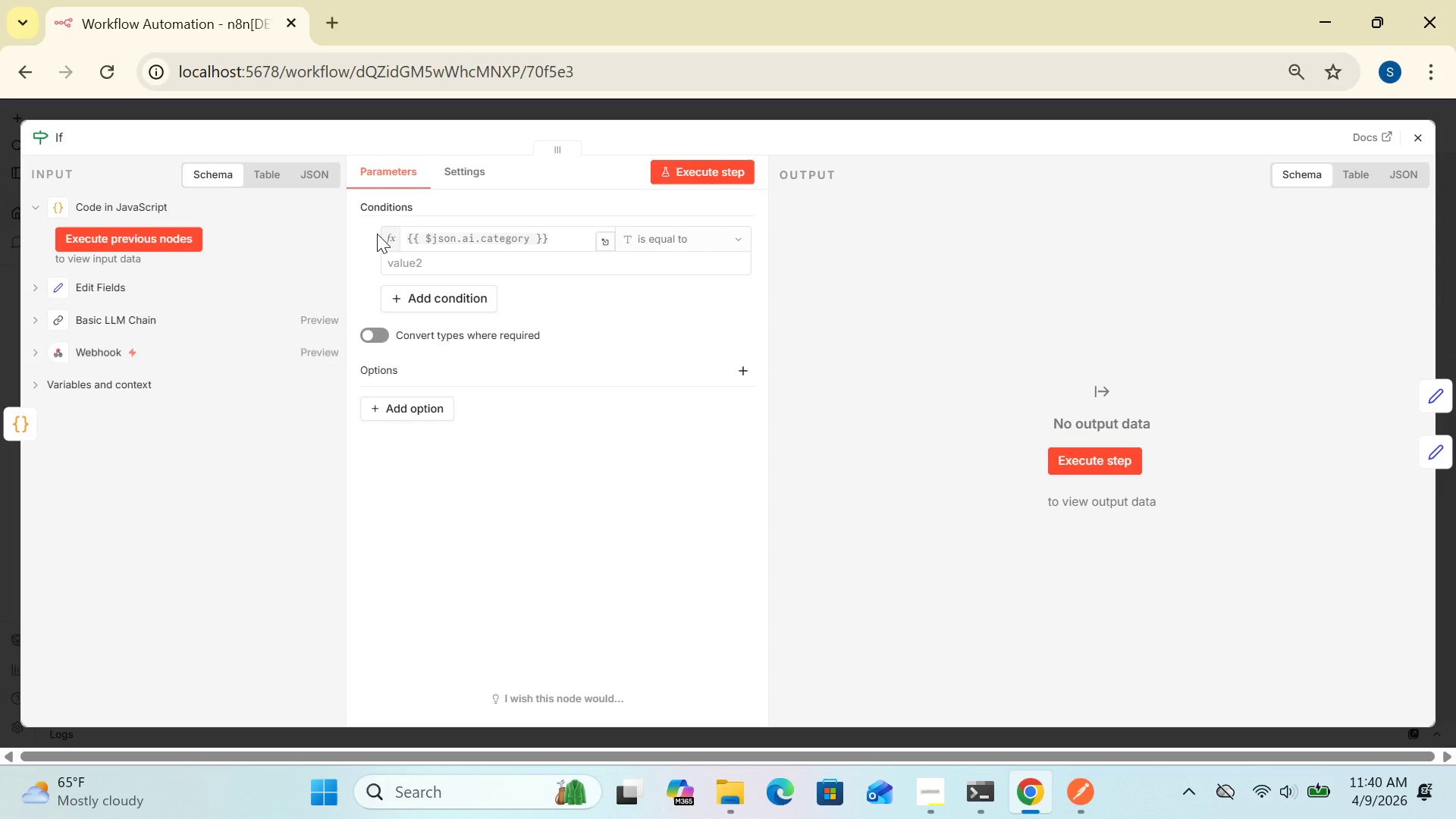 
wait(13.73)
 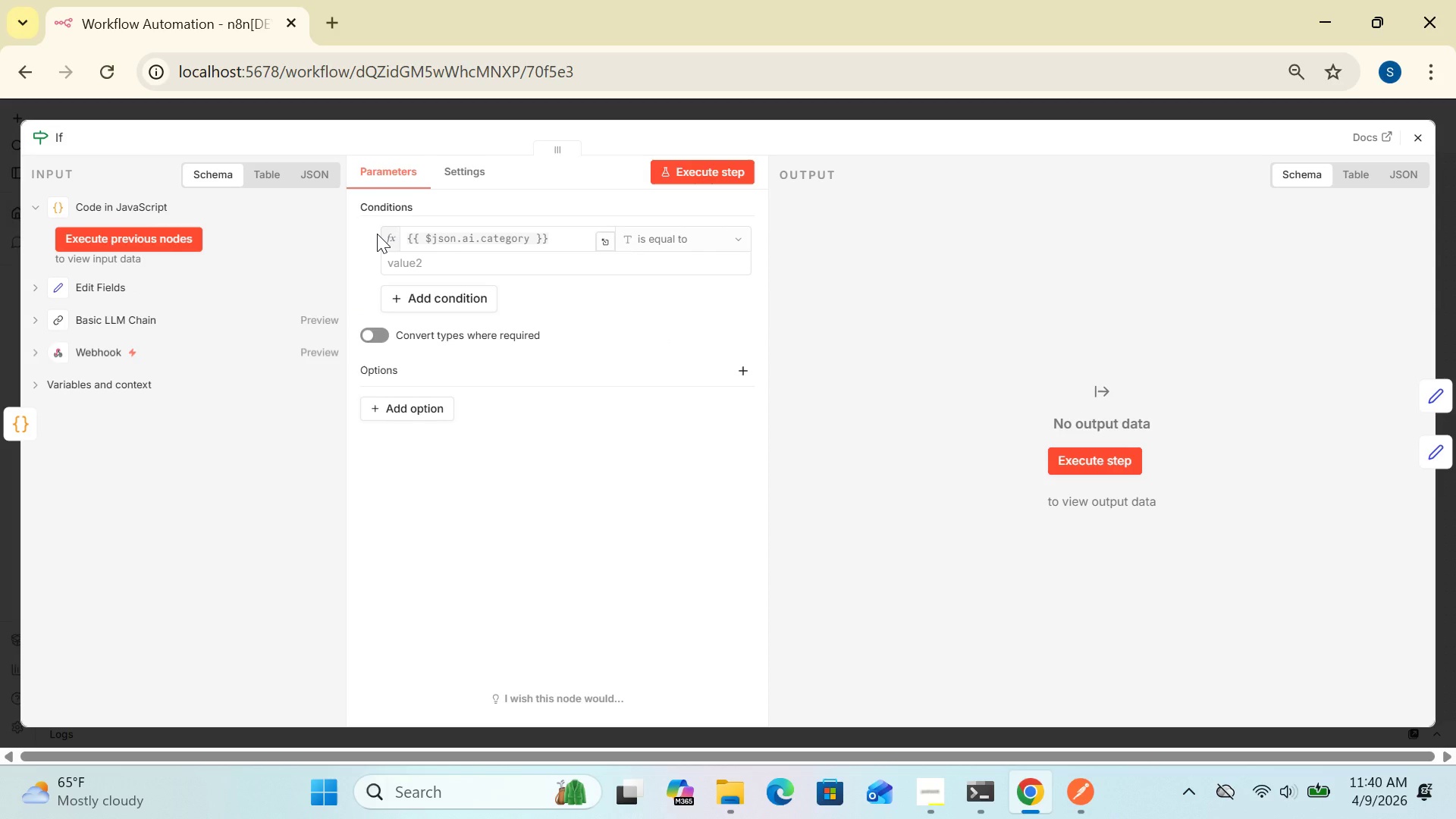 
left_click([735, 241])
 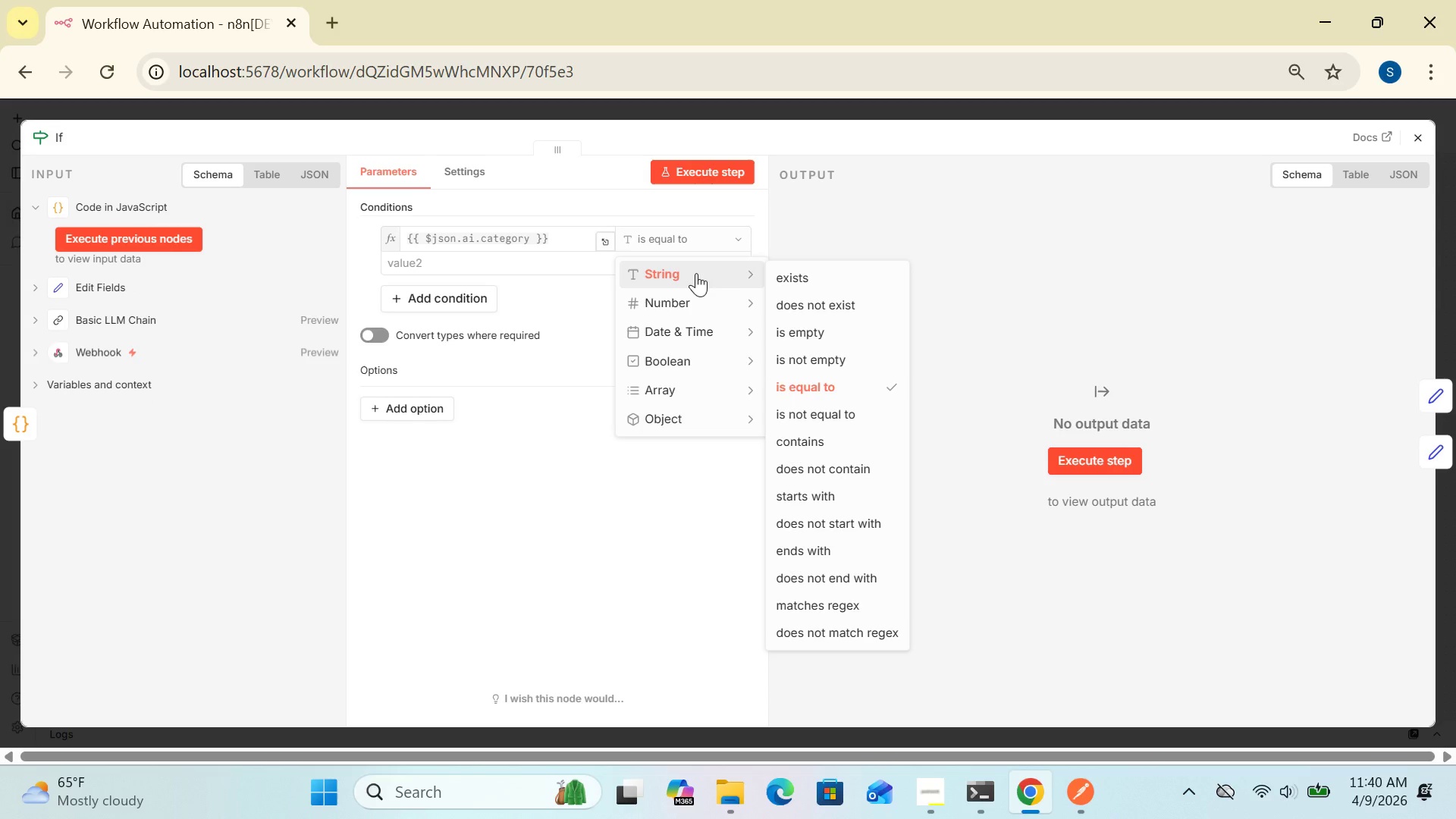 
left_click([696, 273])
 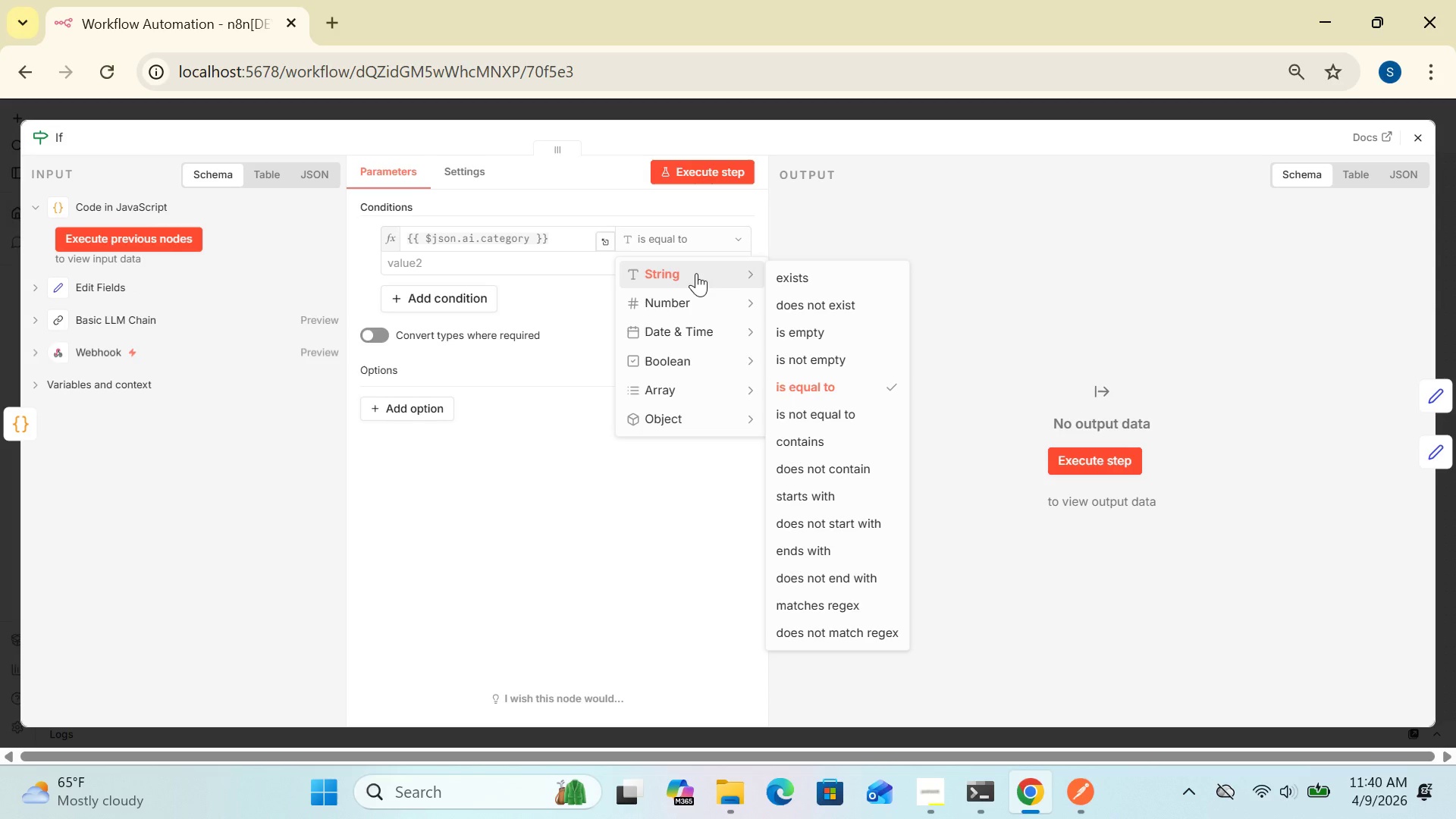 
wait(9.45)
 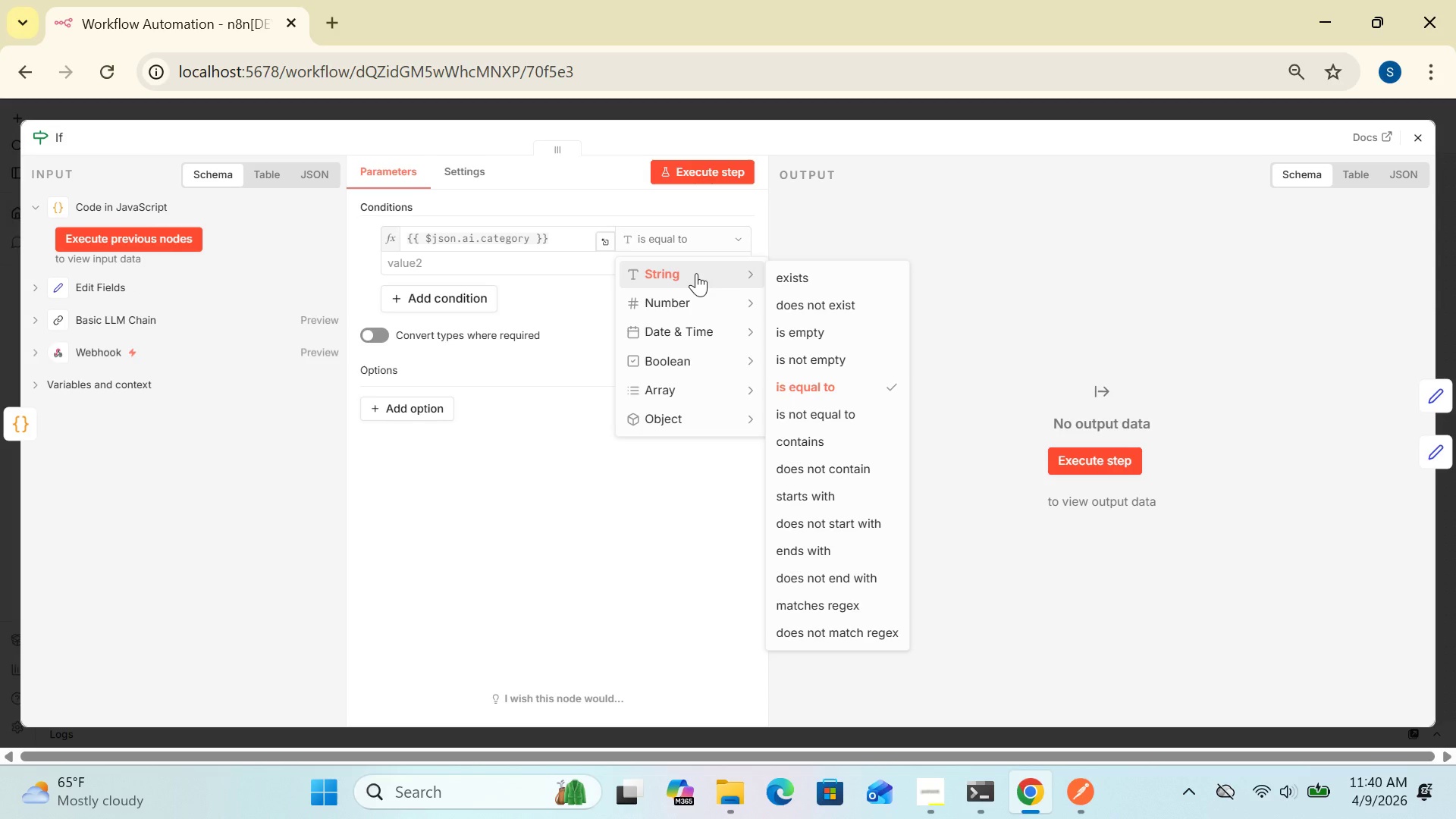 
left_click([682, 350])
 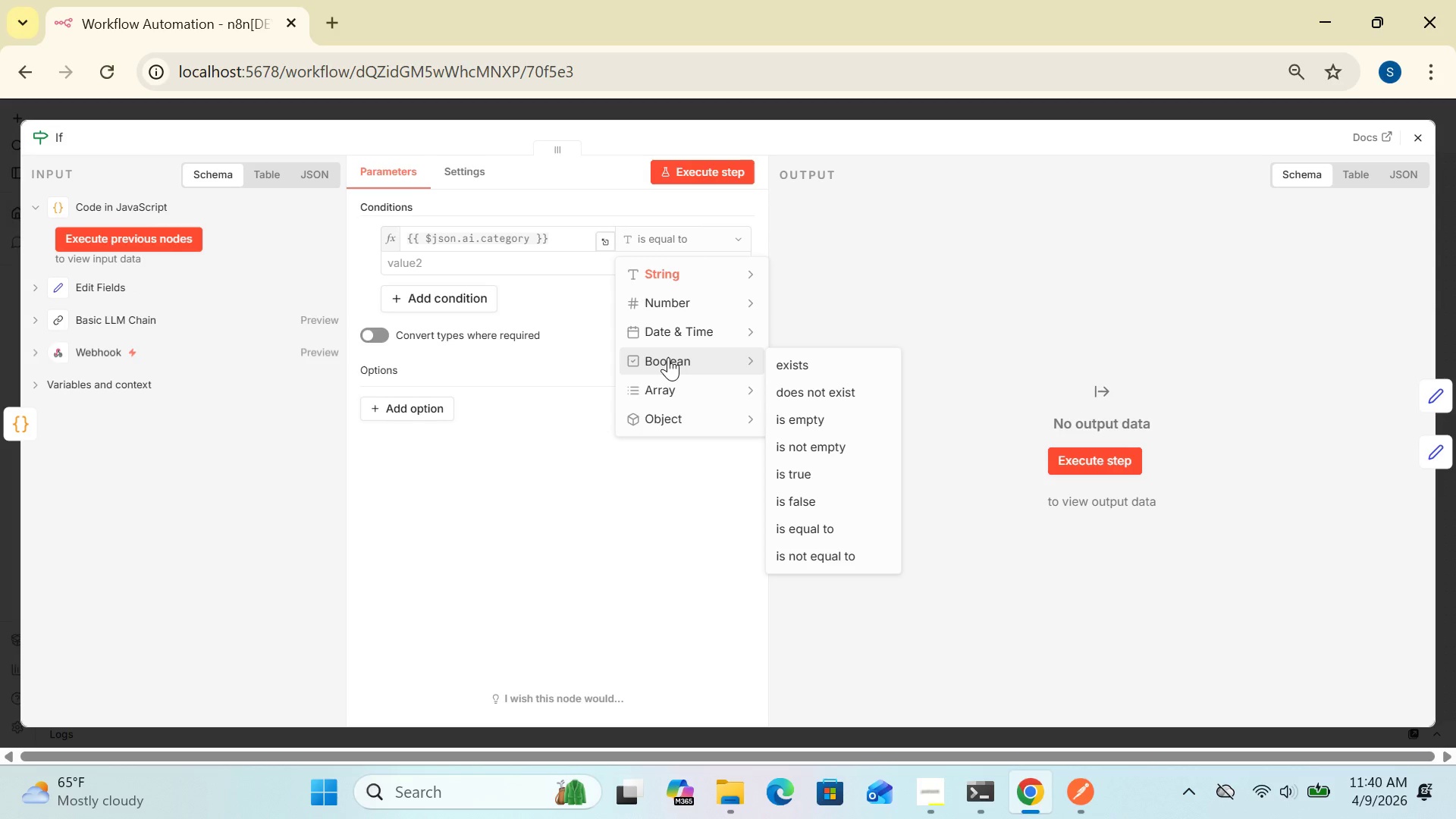 
wait(9.22)
 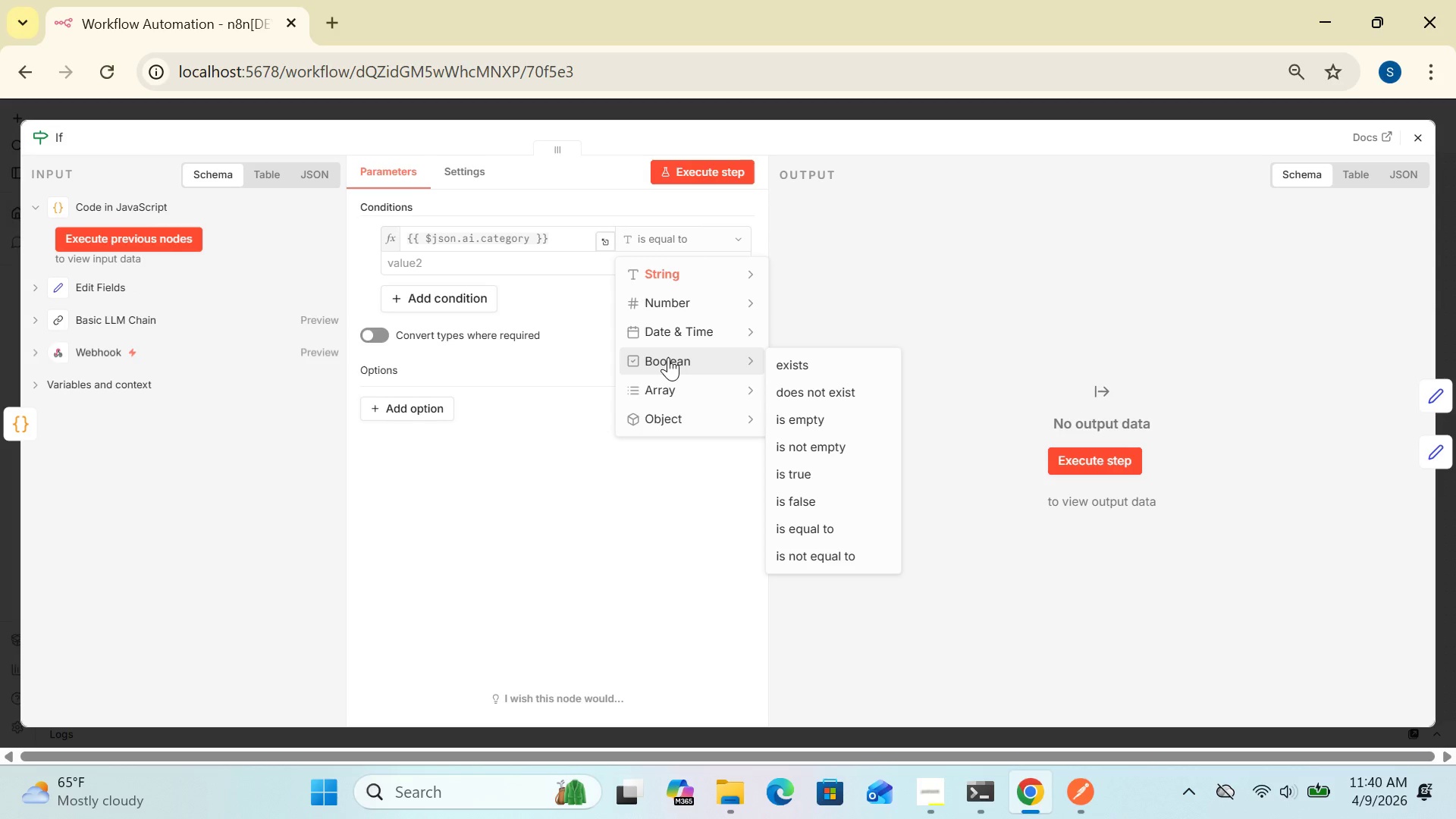 
left_click([580, 233])
 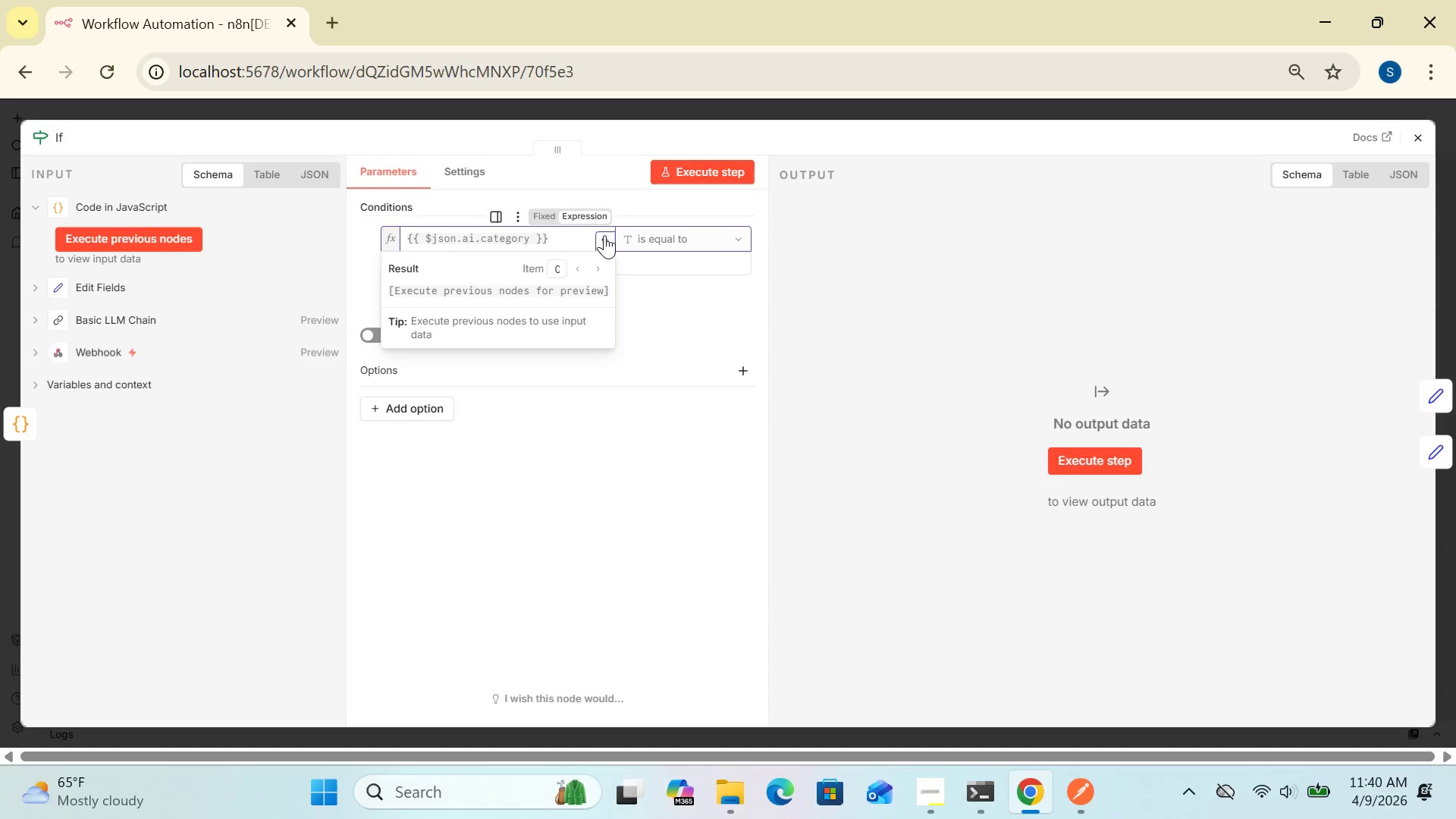 
left_click([604, 235])
 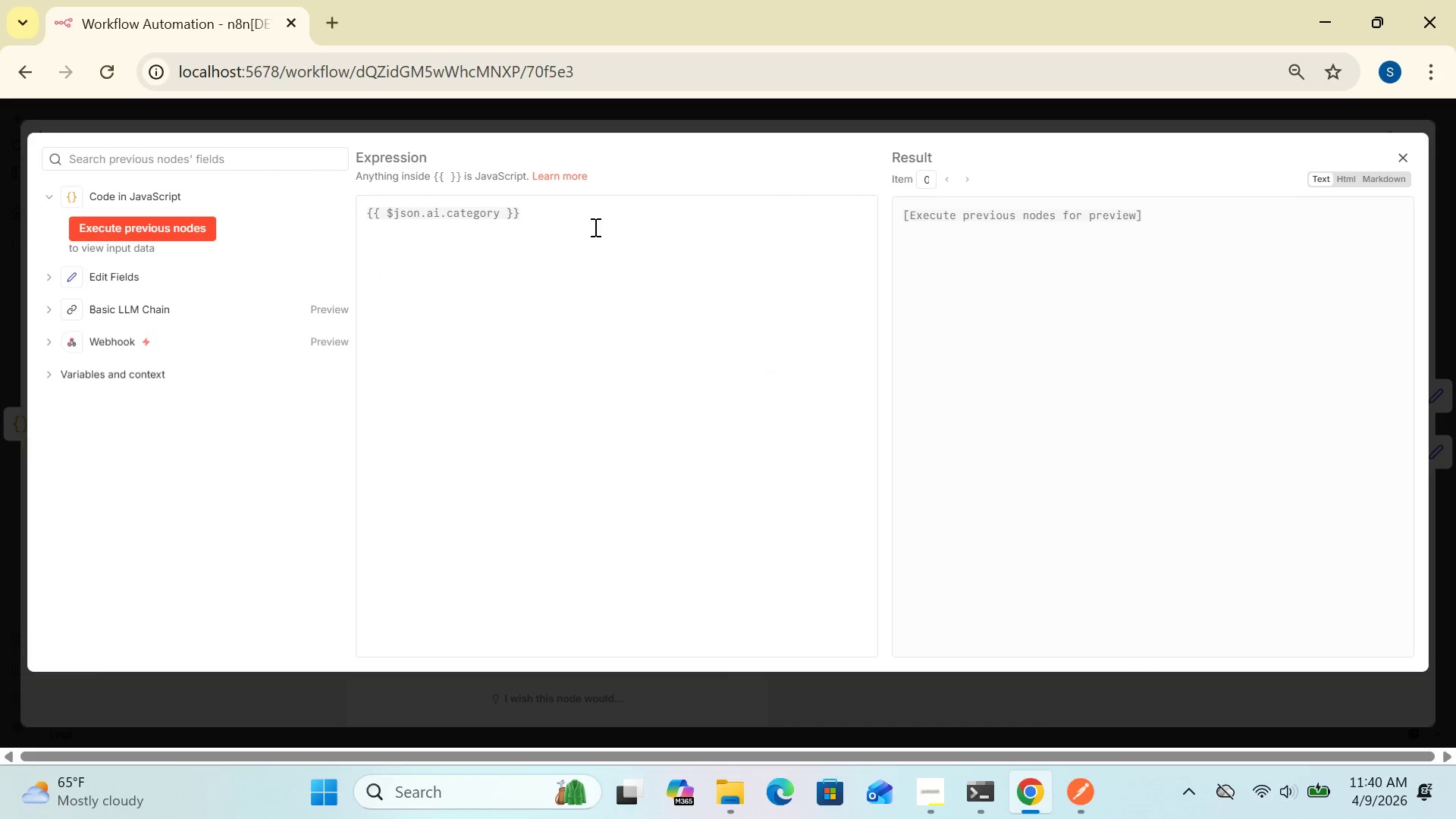 
left_click([594, 227])
 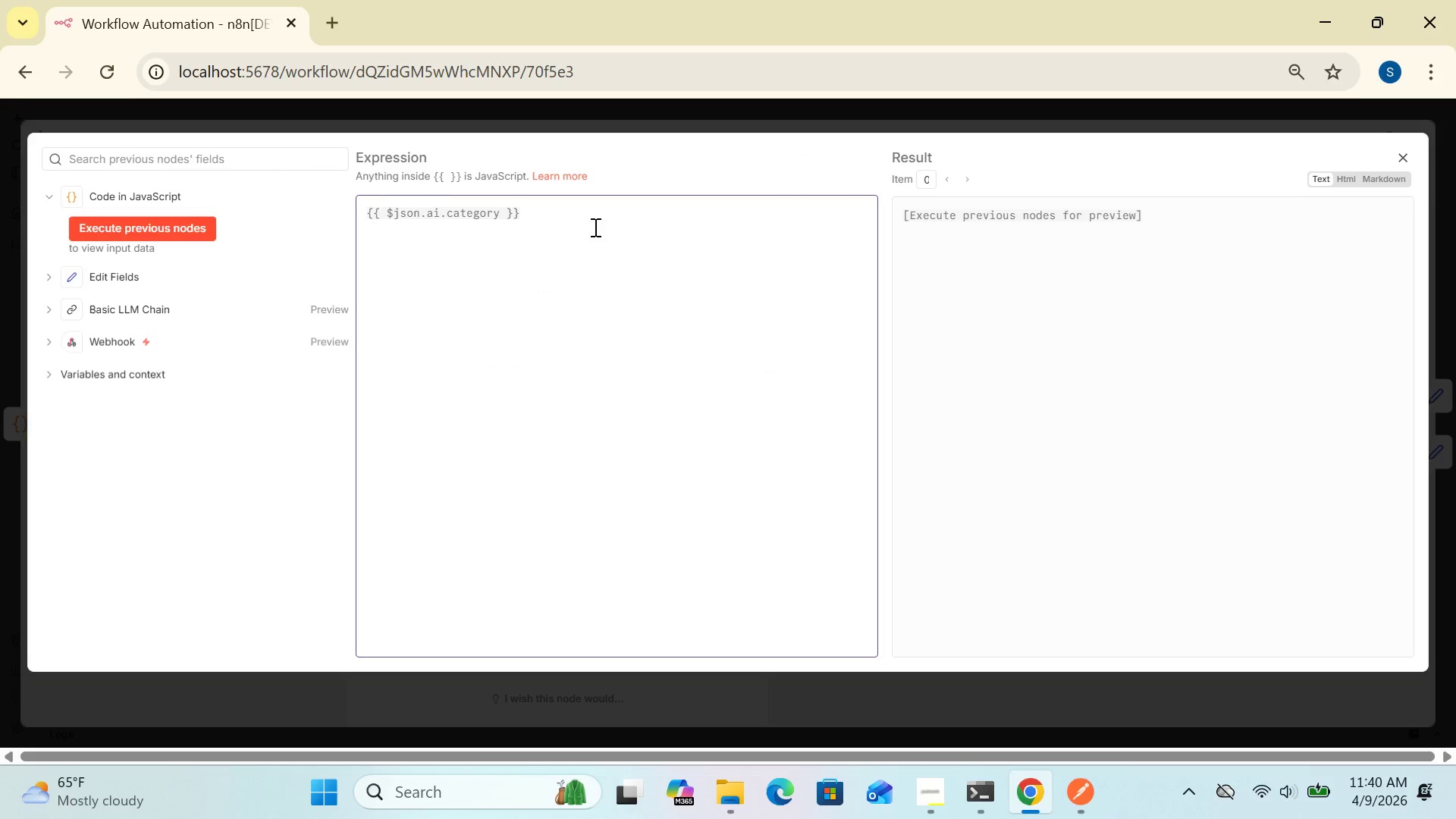 
left_click_drag(start_coordinate=[594, 227], to_coordinate=[581, 224])
 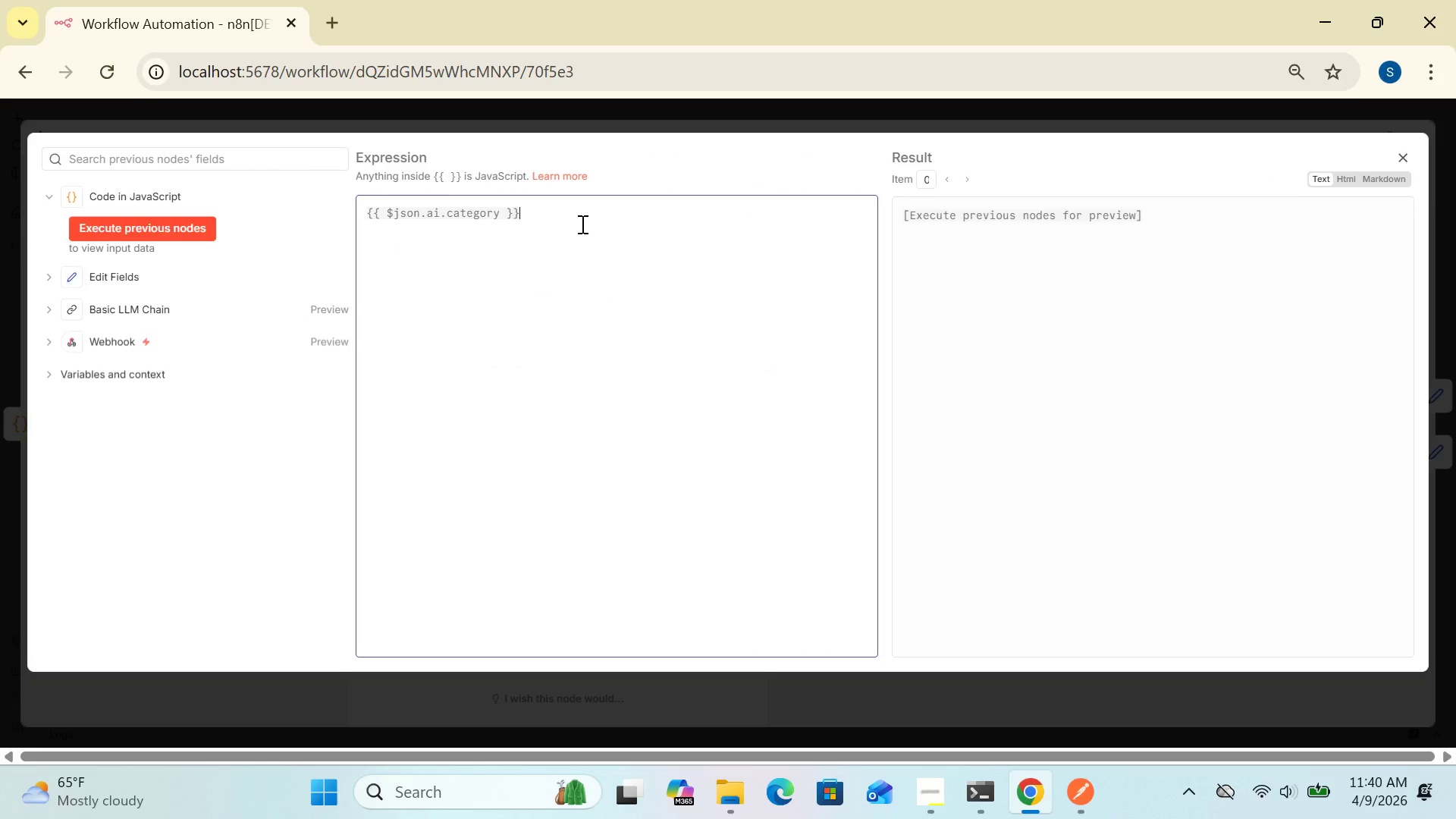 
left_click([581, 224])
 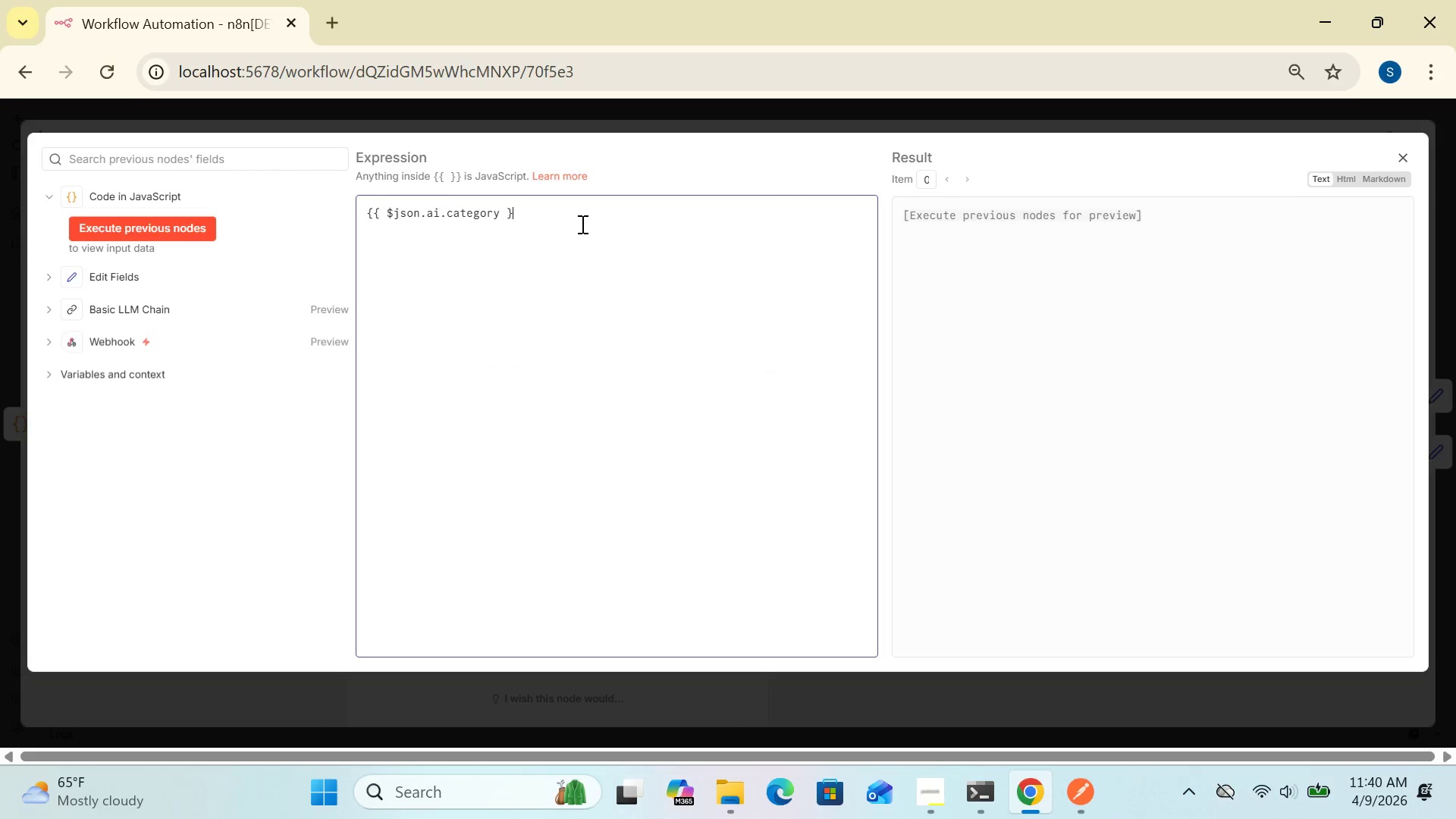 
hold_key(key=Backspace, duration=1.42)
 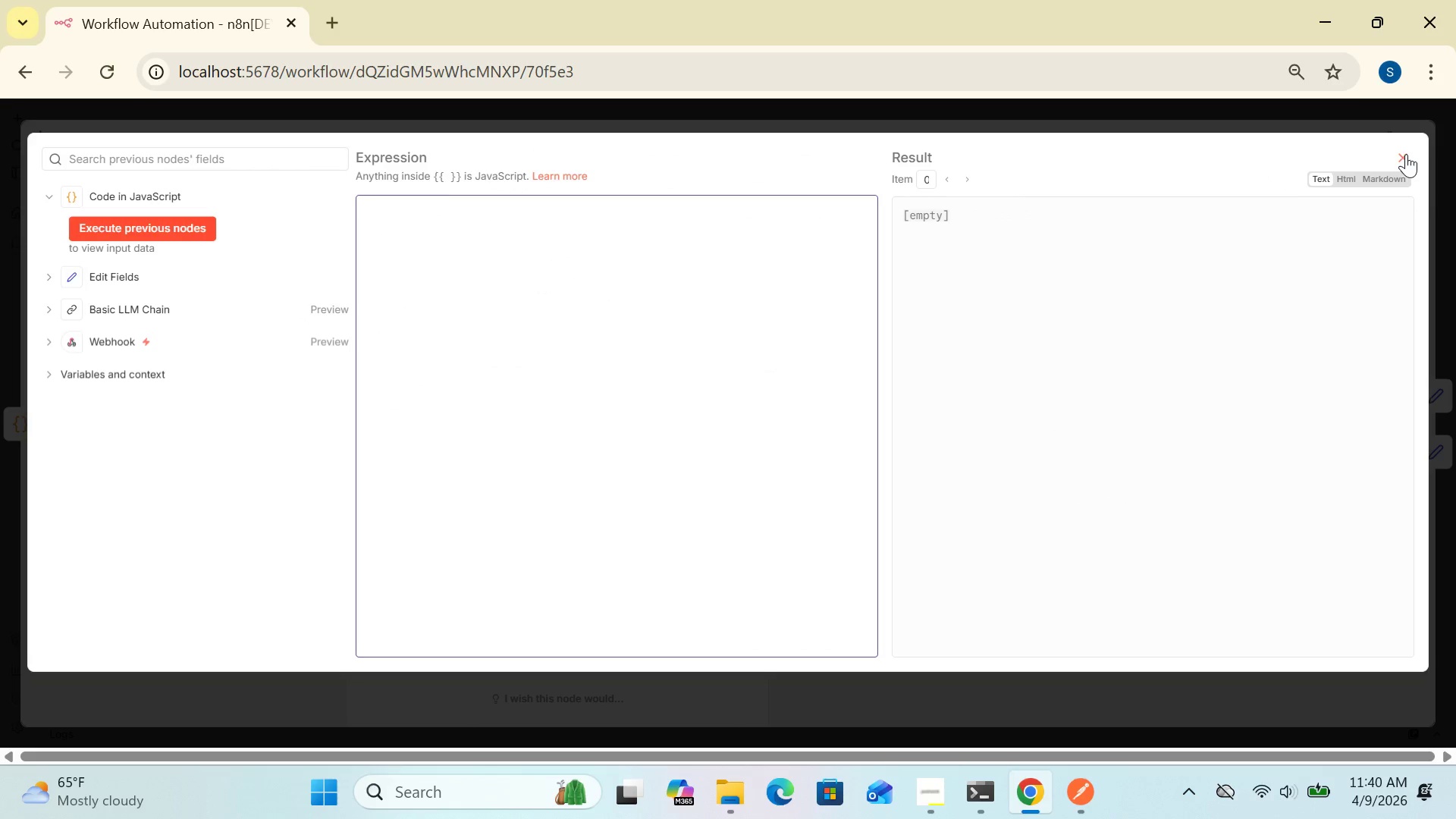 
left_click([1406, 154])
 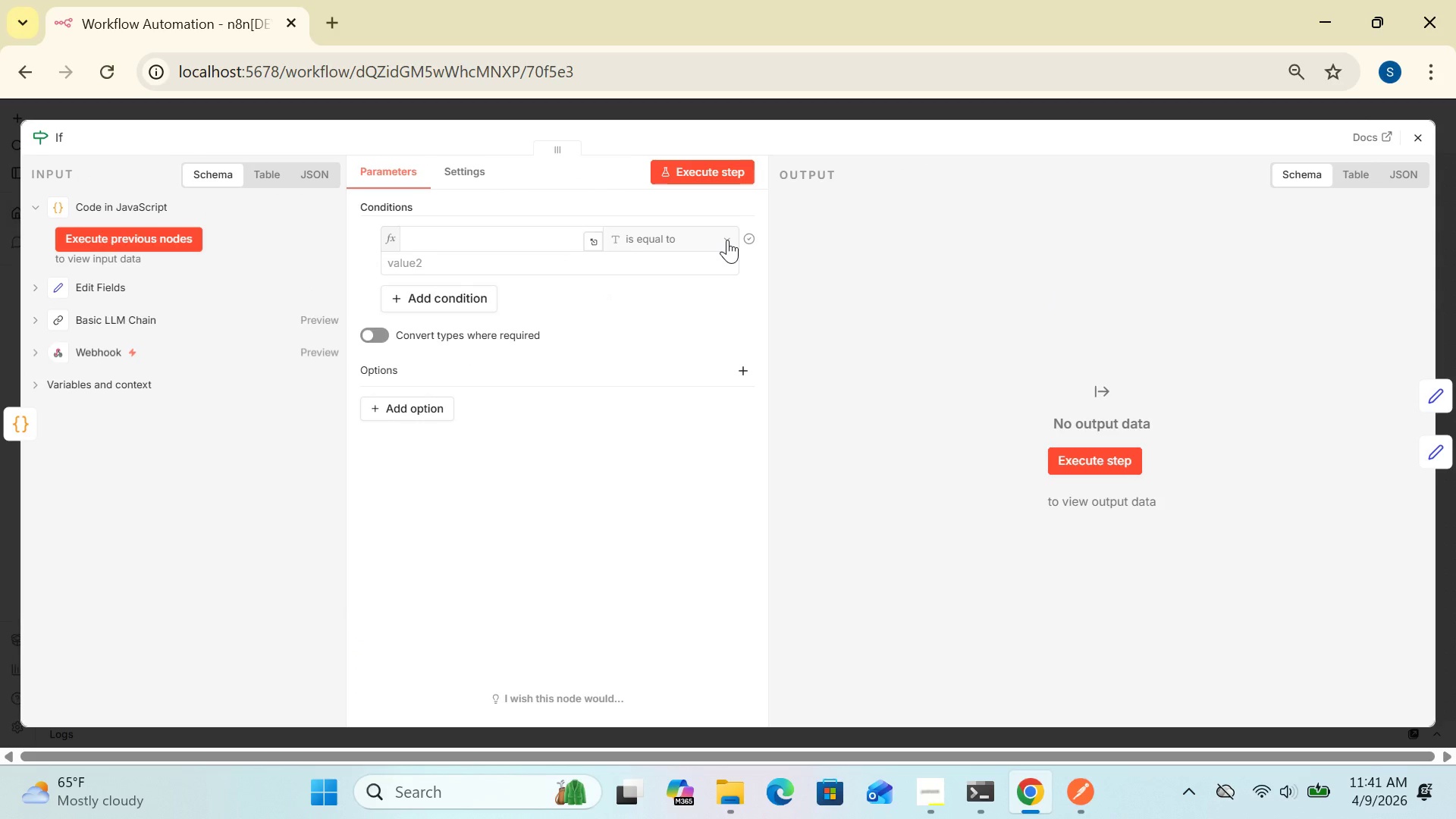 
wait(10.7)
 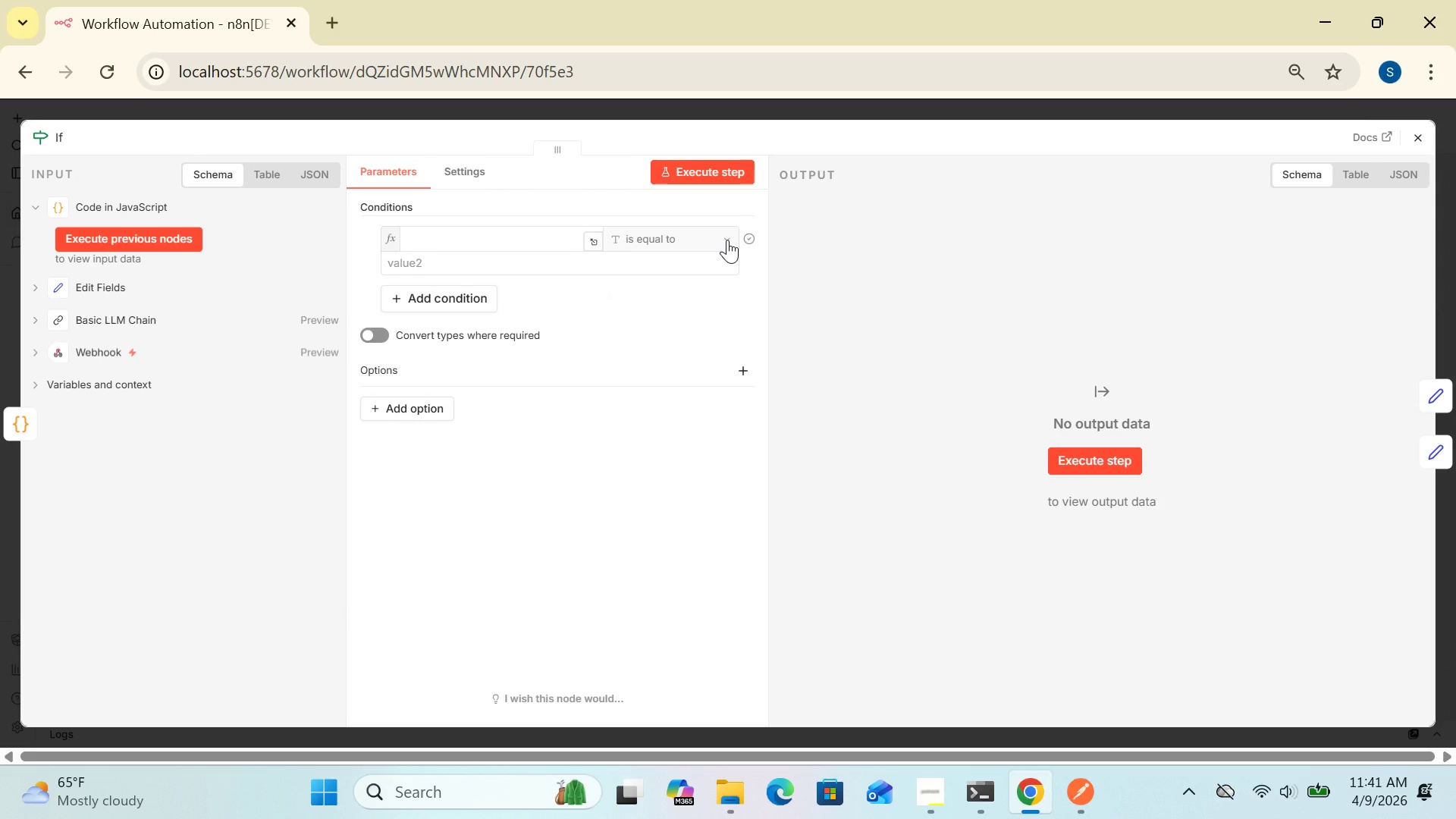 
left_click([727, 240])
 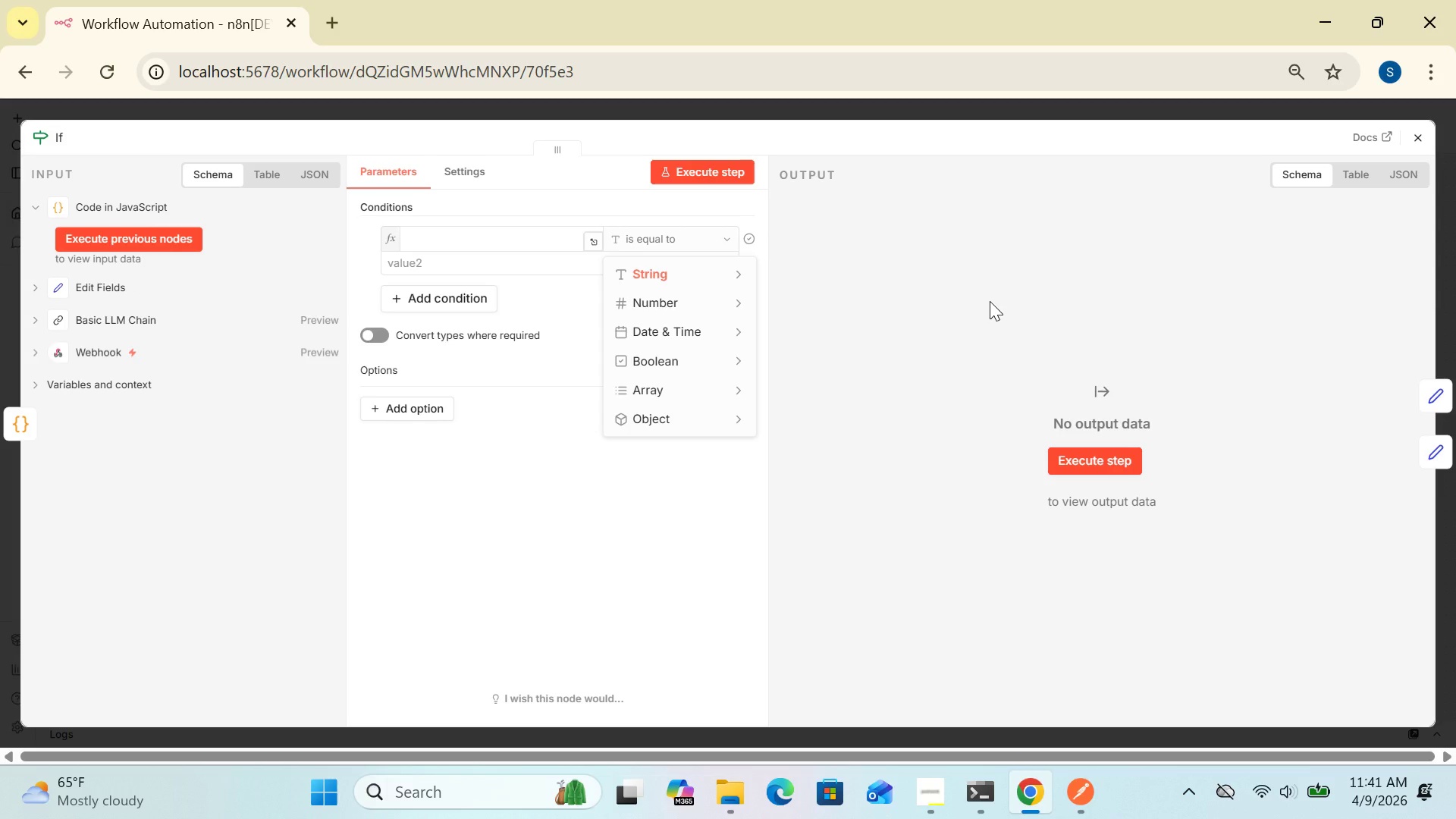 
wait(39.97)
 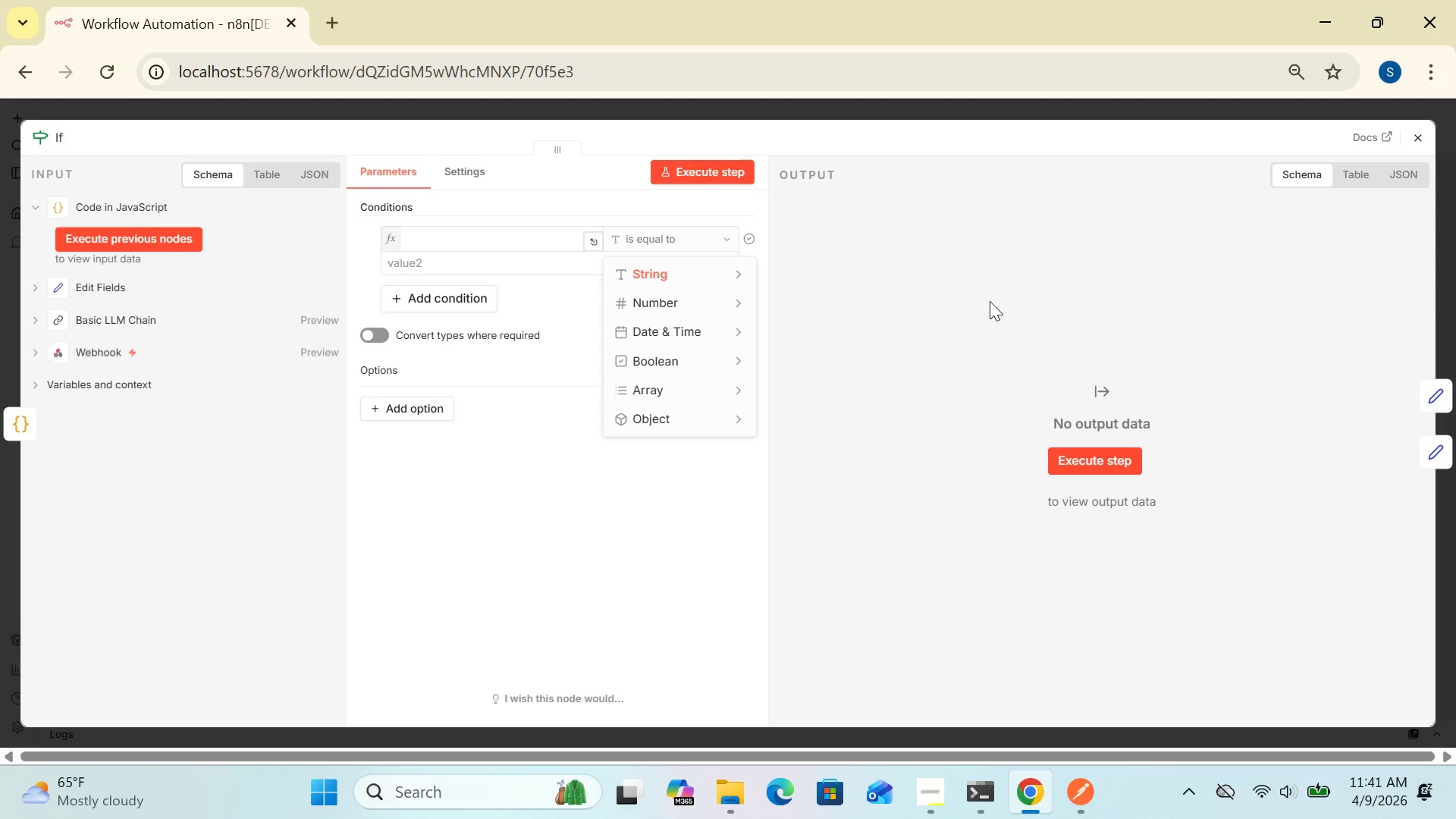 
left_click([1271, 385])
 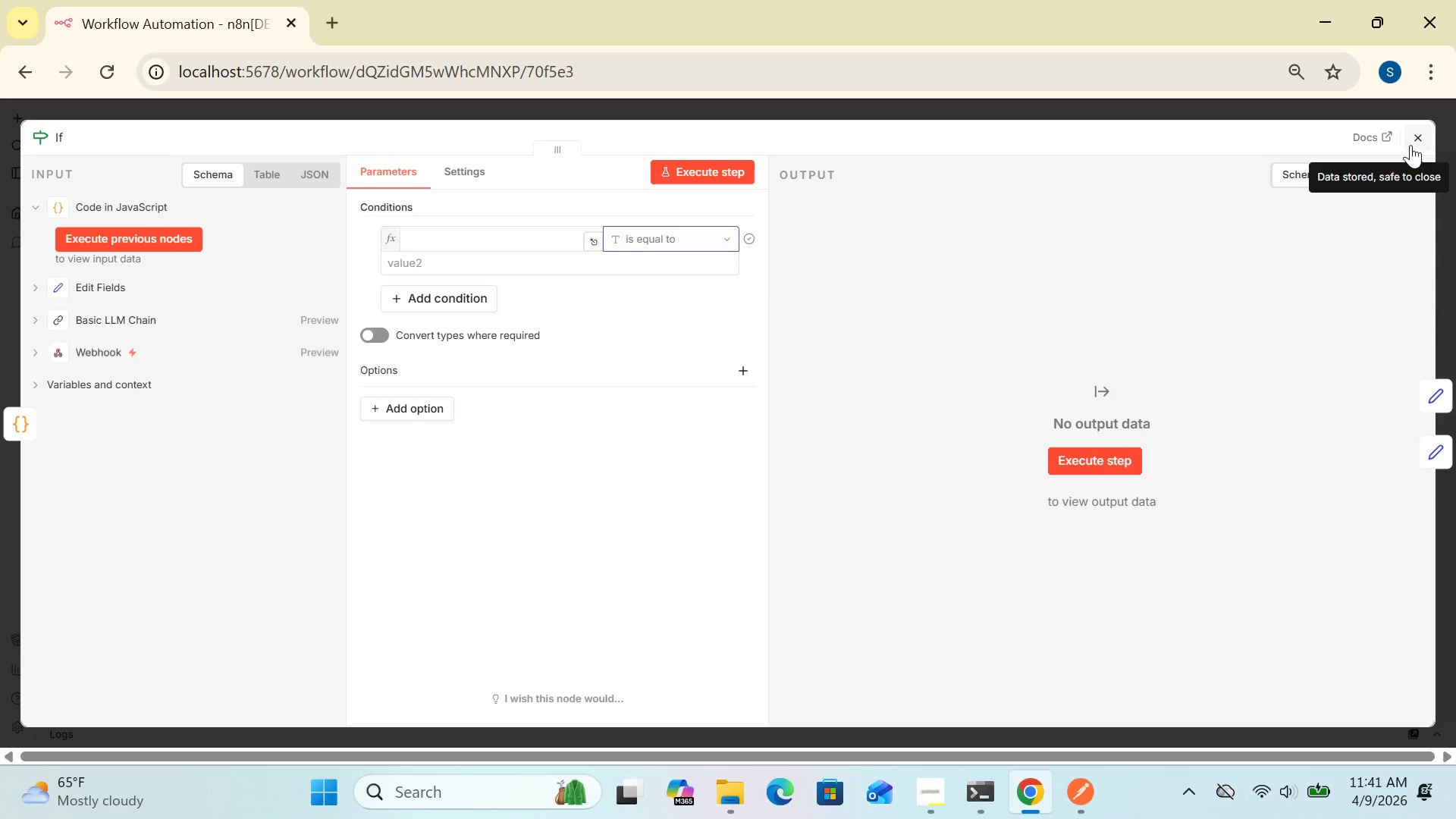 
left_click([1410, 145])
 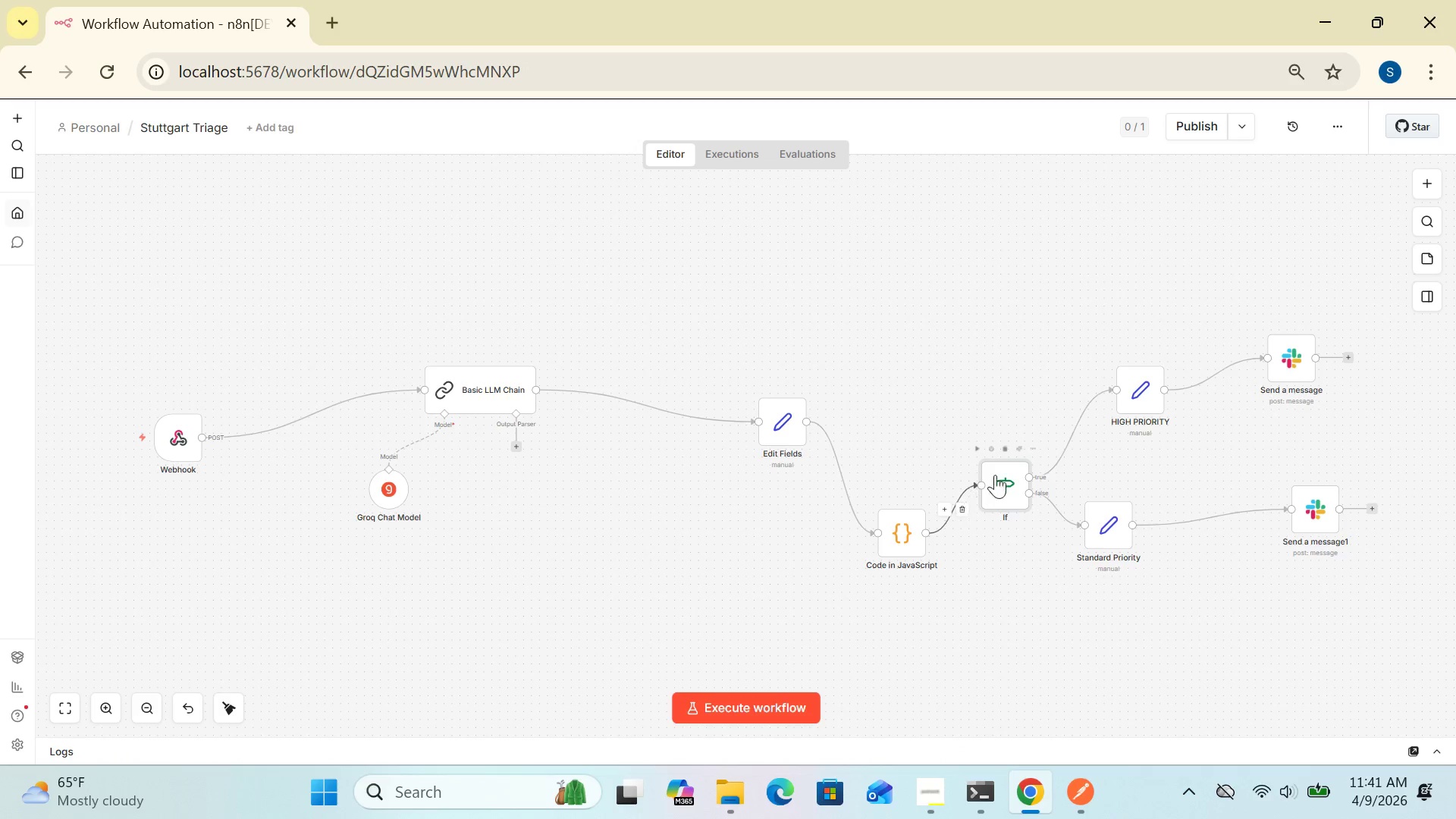 
double_click([1006, 469])
 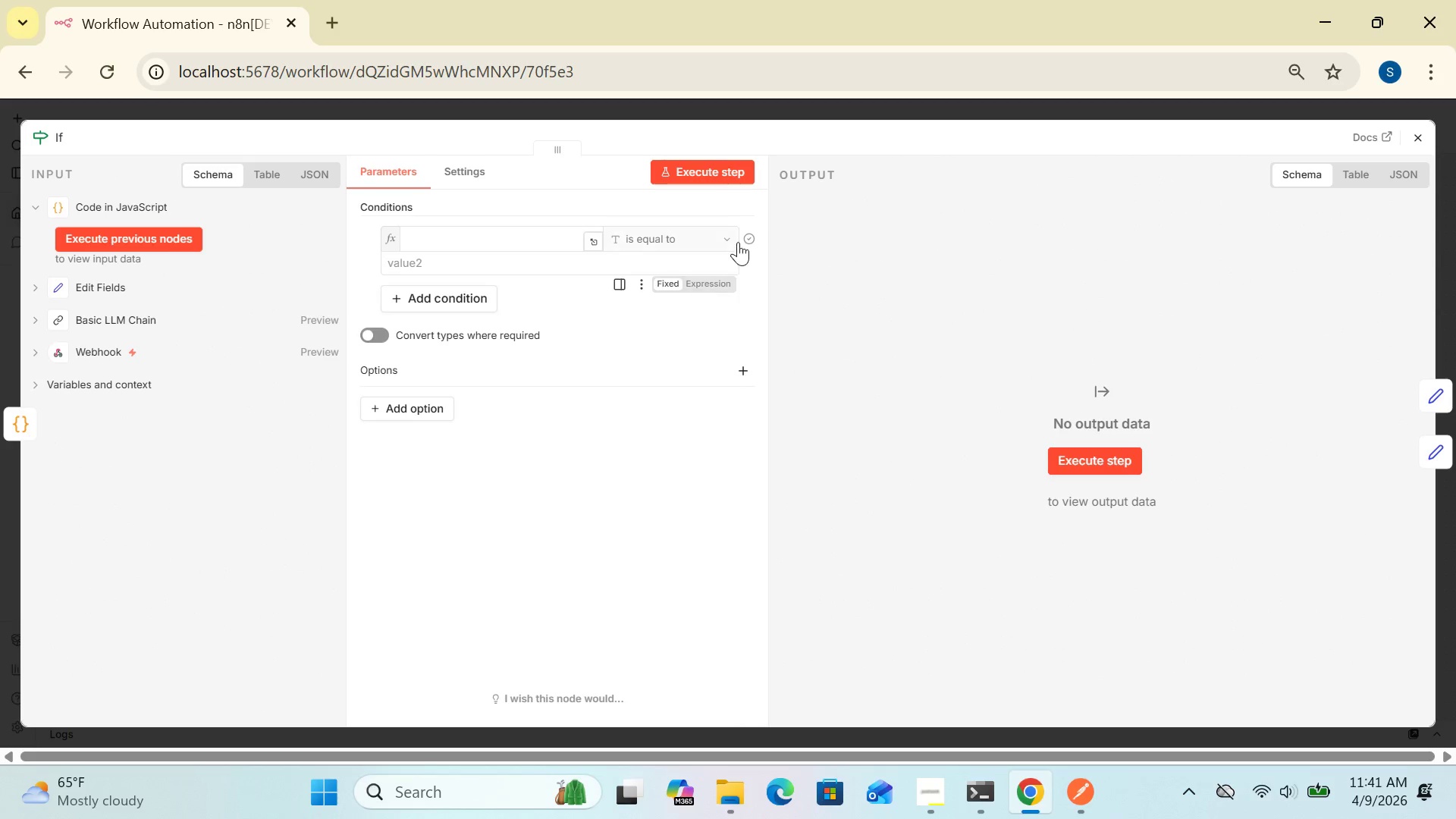 
left_click([738, 238])
 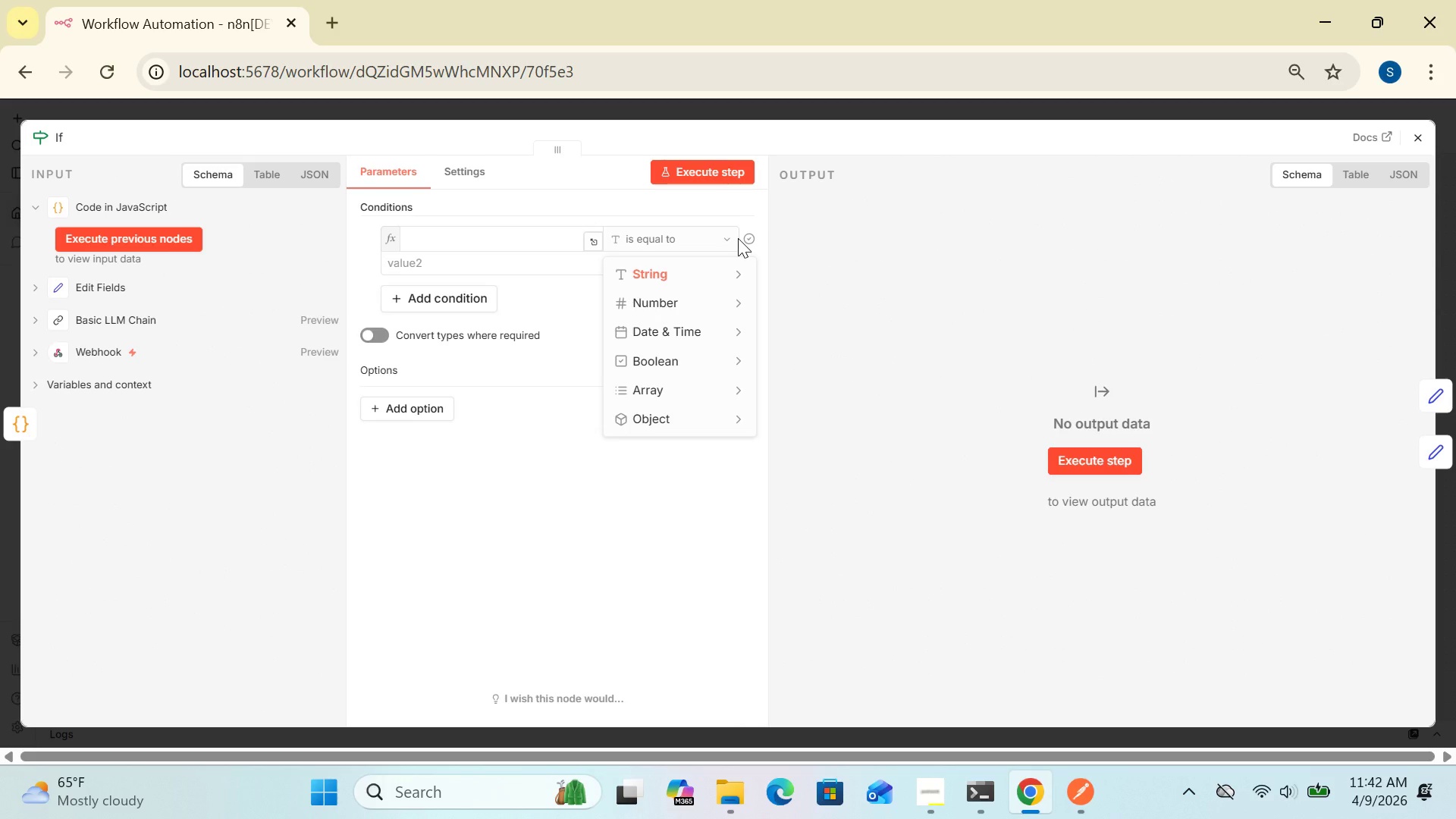 
wait(14.54)
 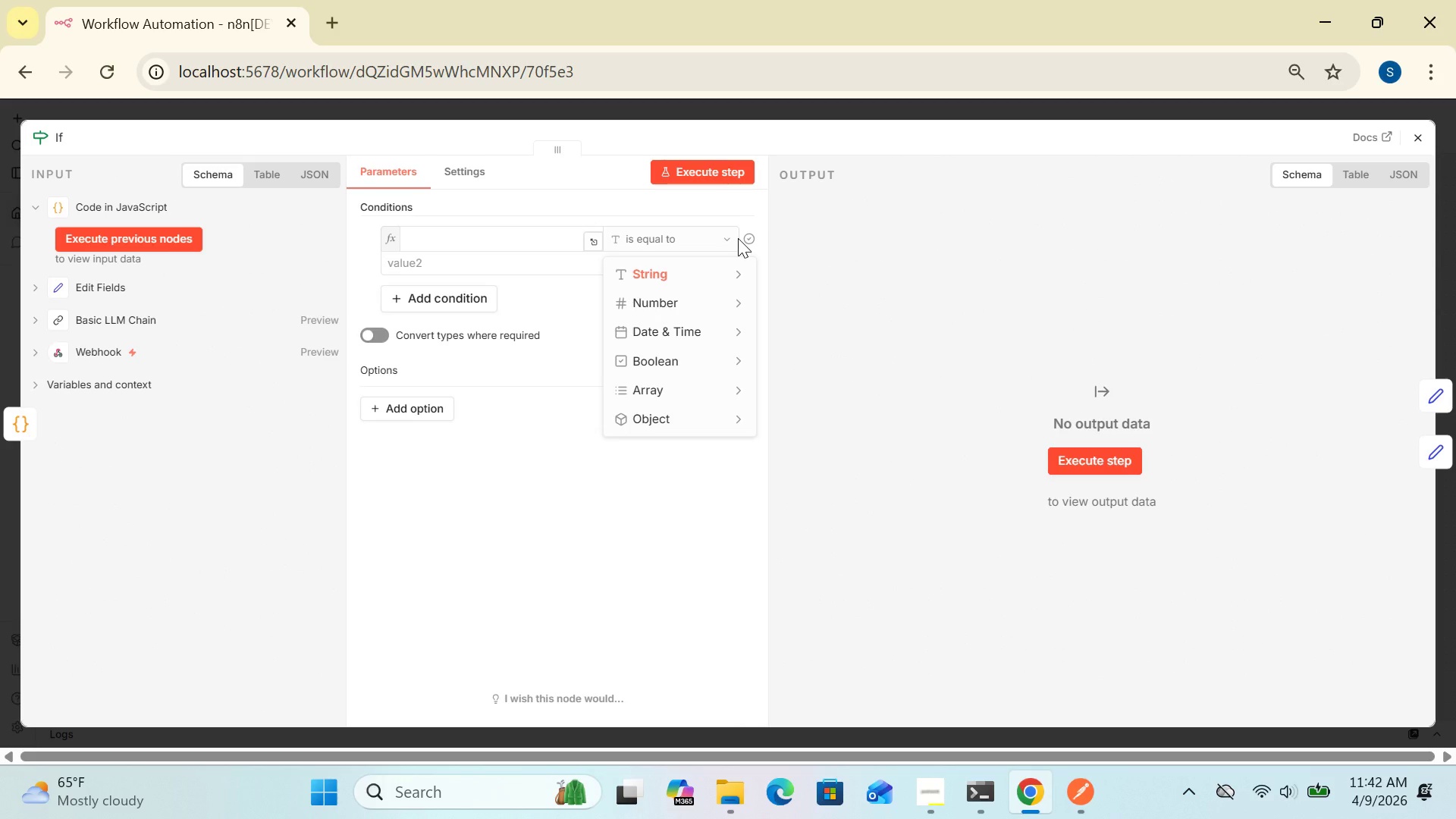 
mouse_move([686, 355])
 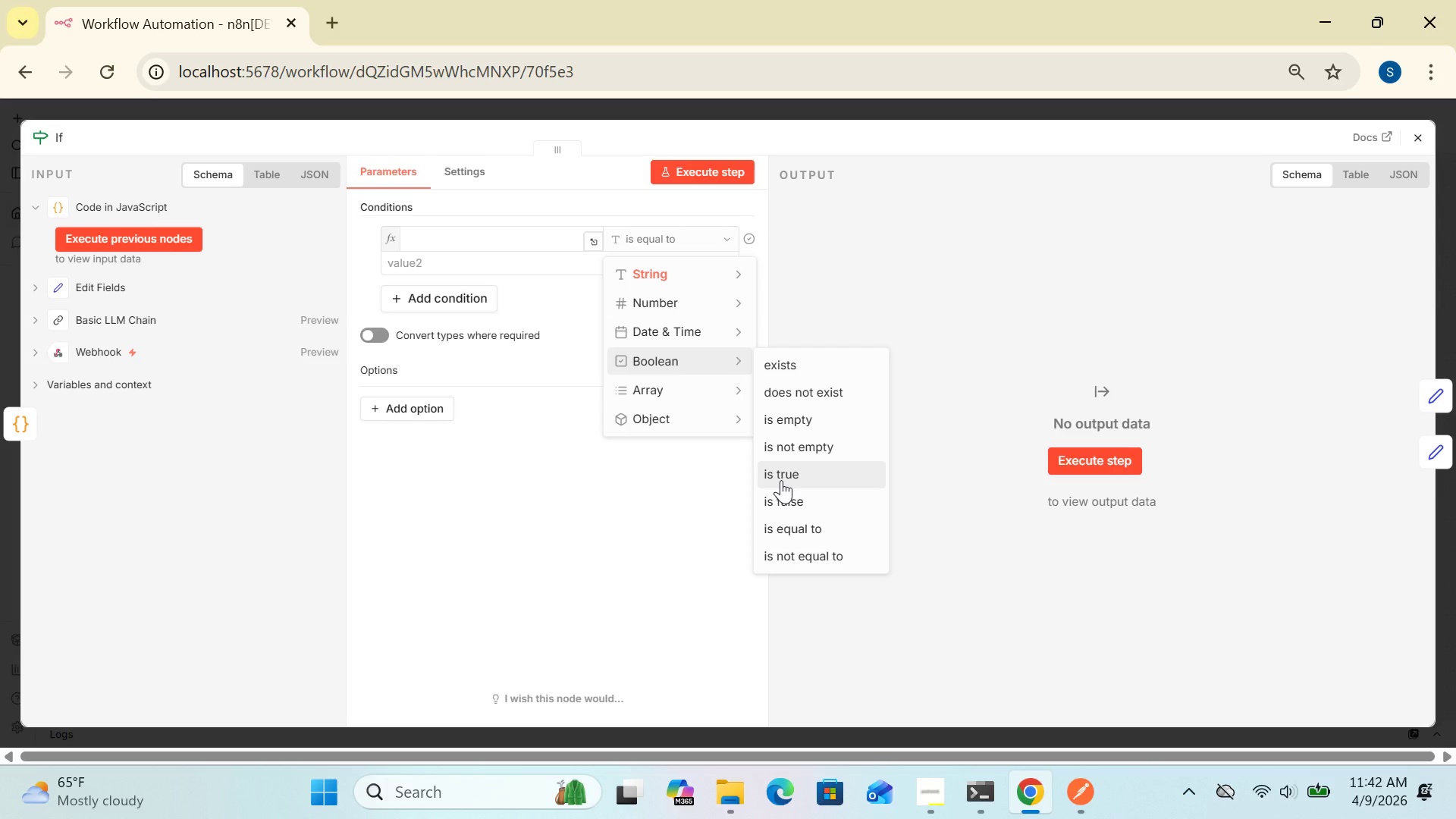 
left_click([781, 480])
 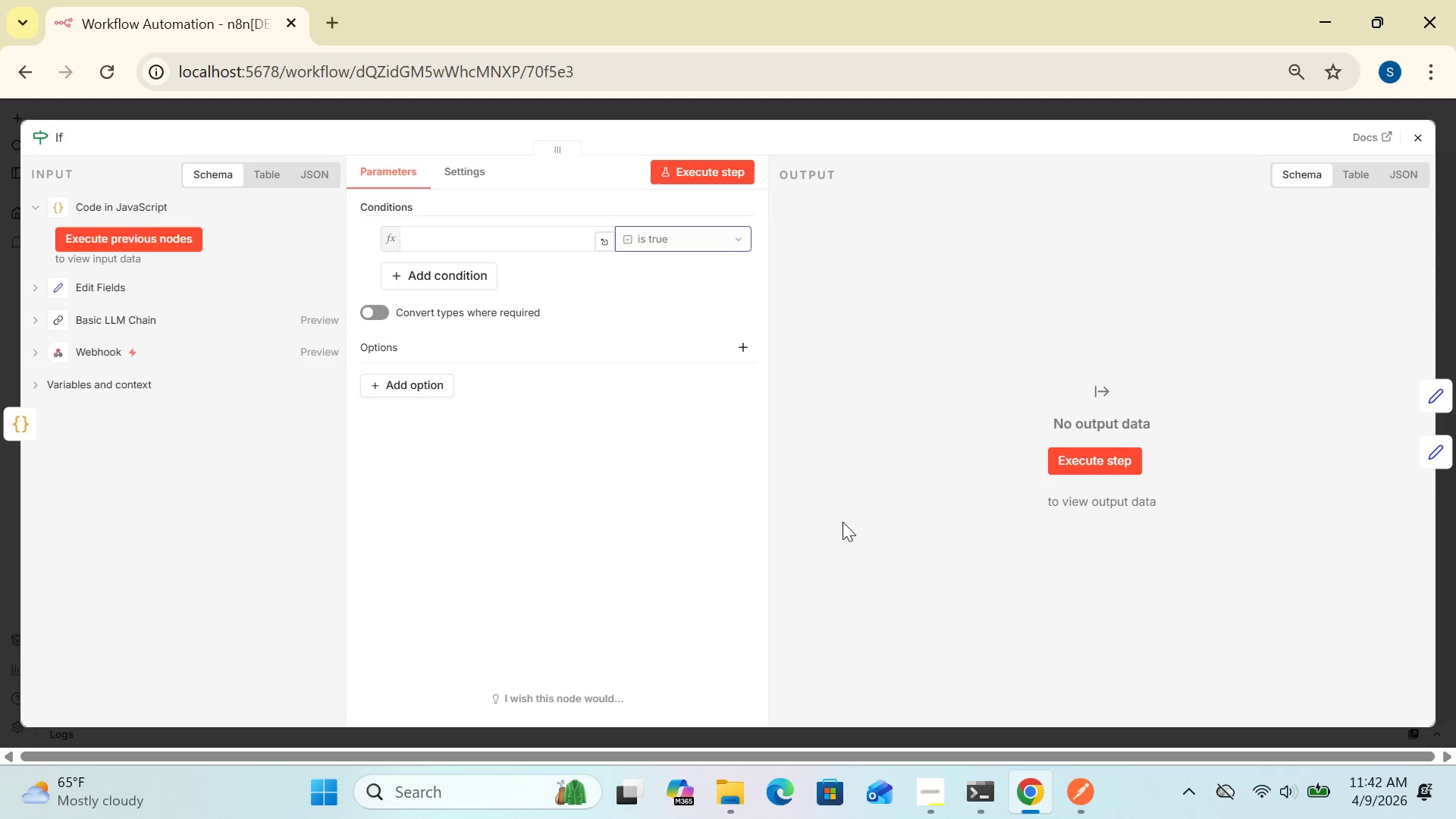 
wait(11.02)
 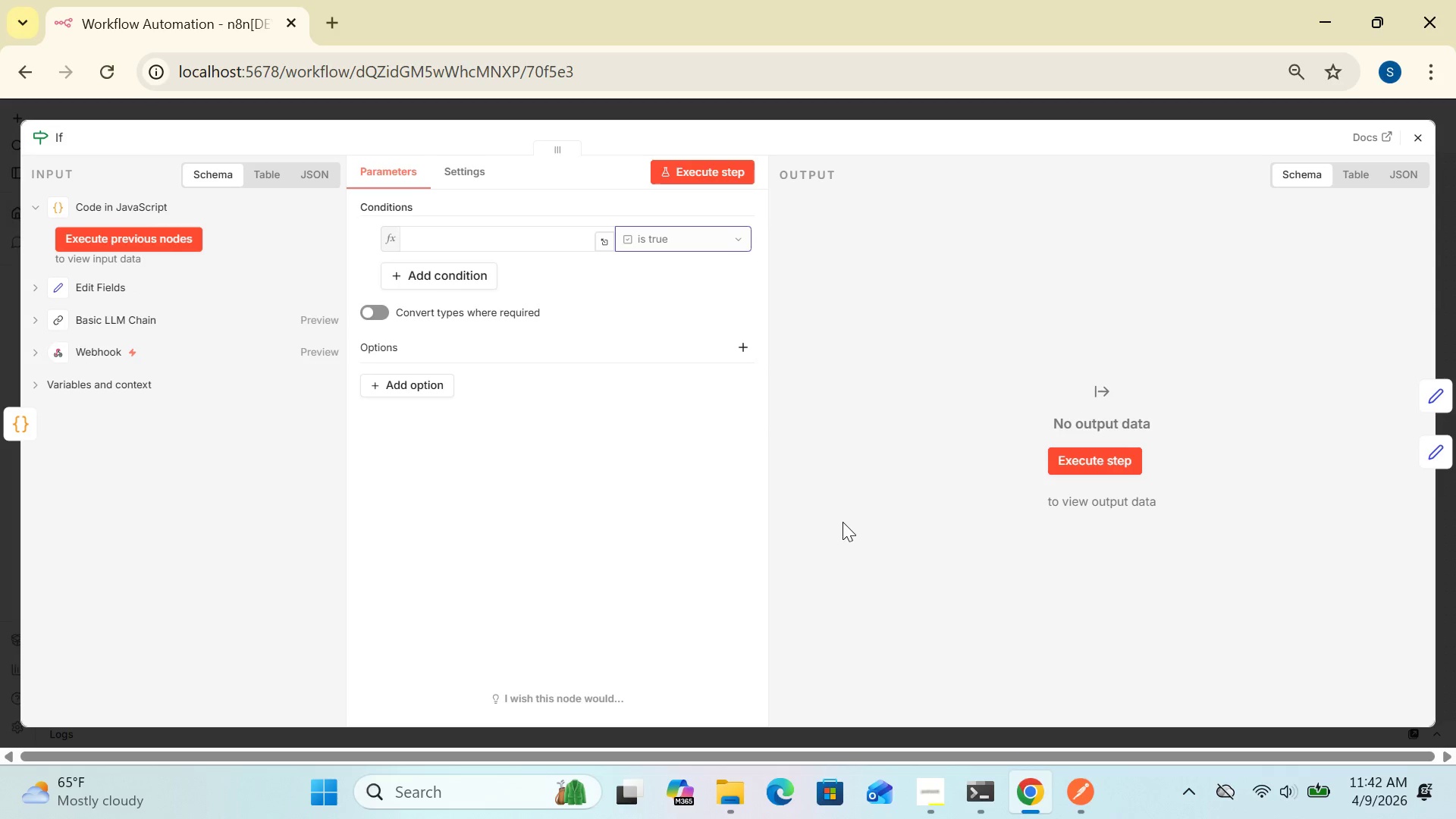 
left_click([746, 242])
 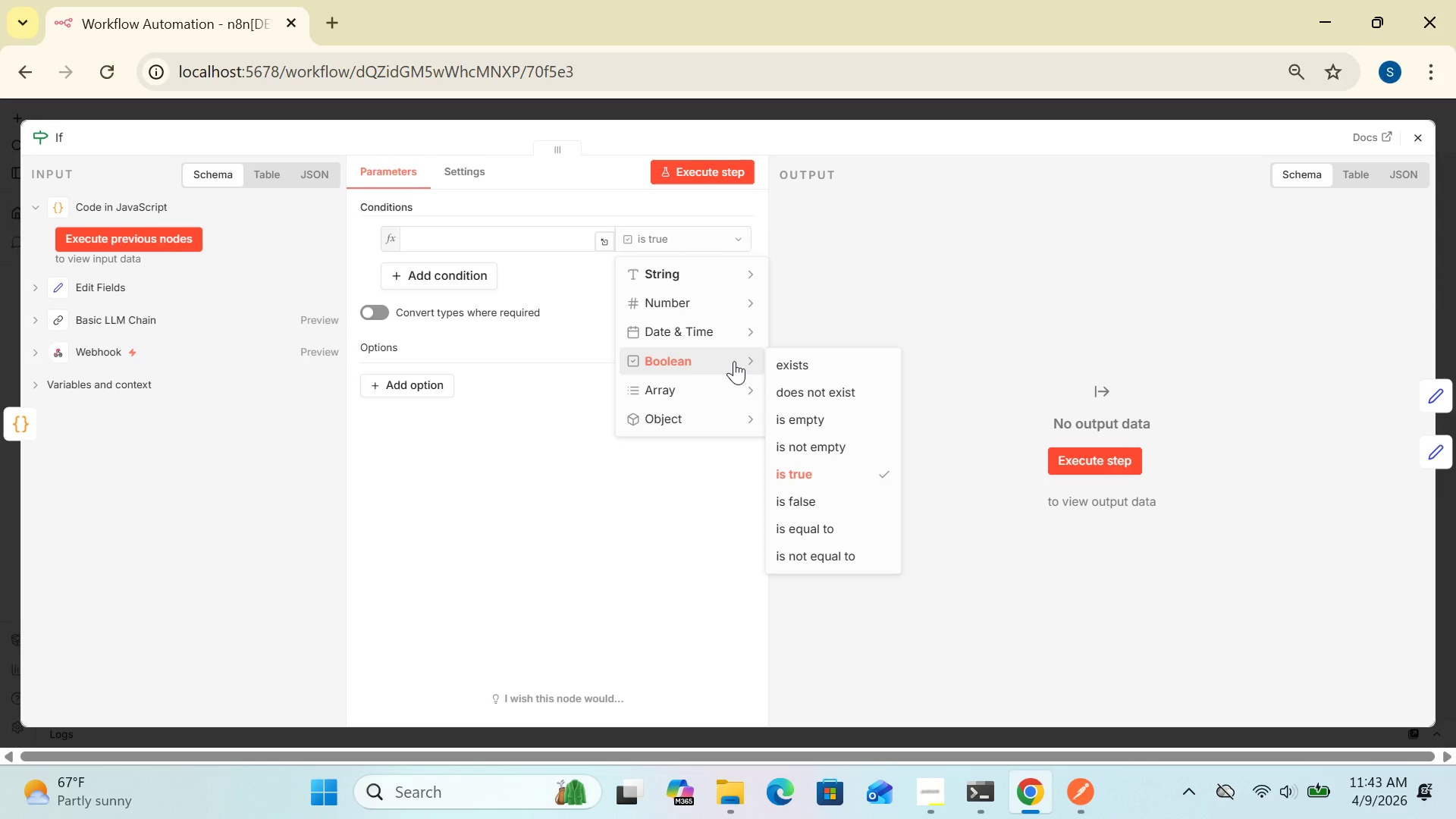 
wait(43.55)
 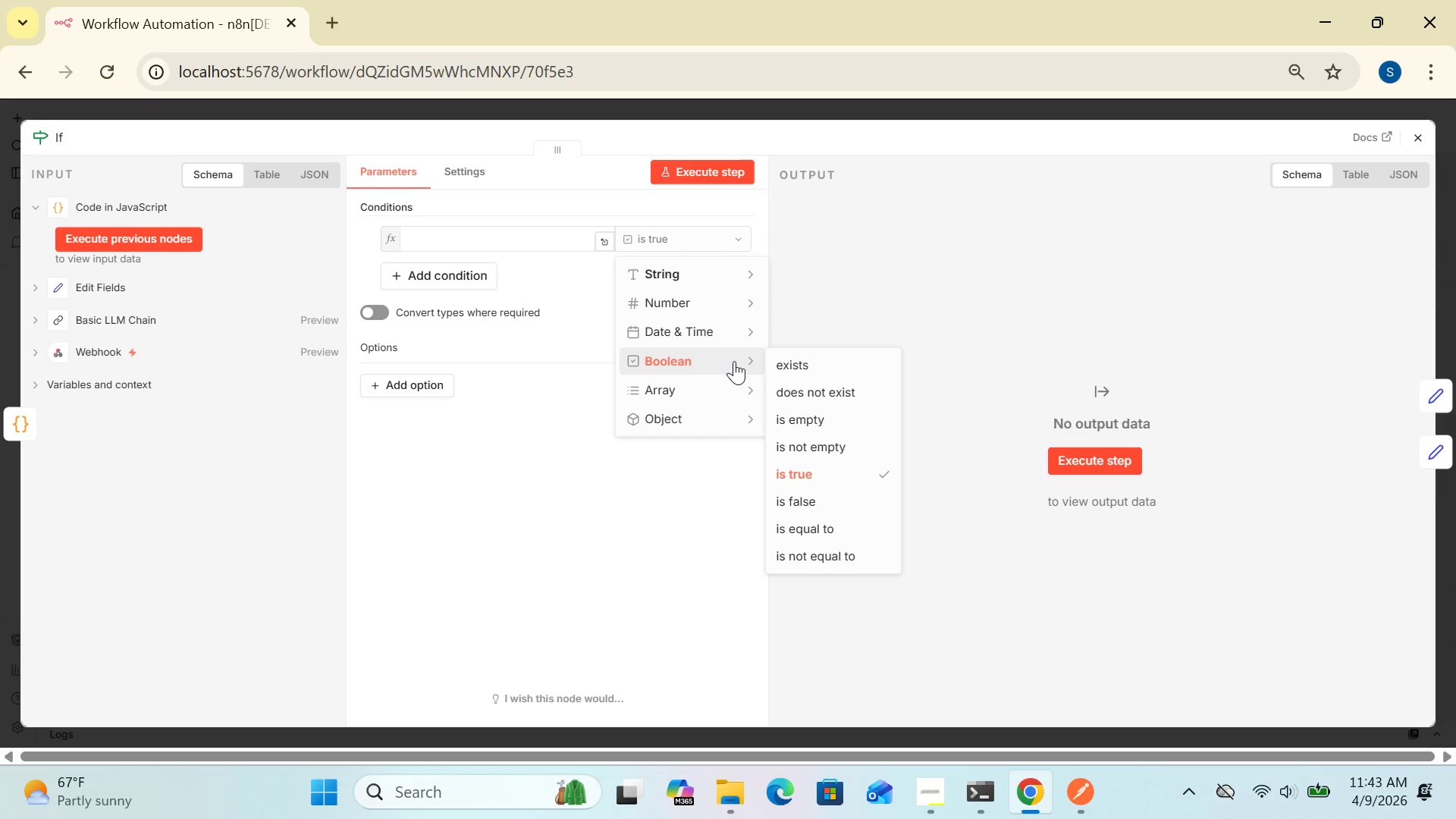 
left_click([824, 472])
 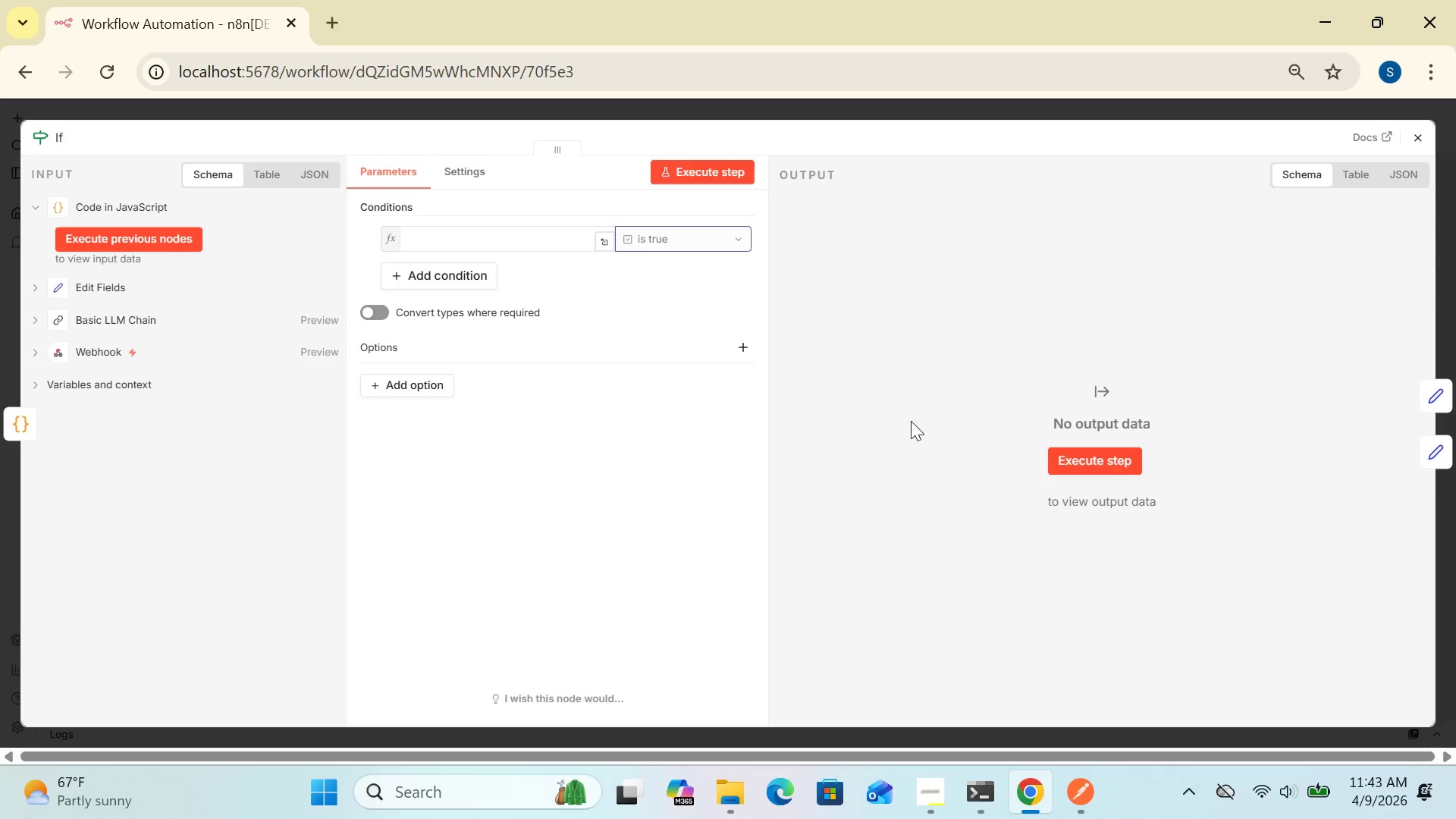 
wait(9.47)
 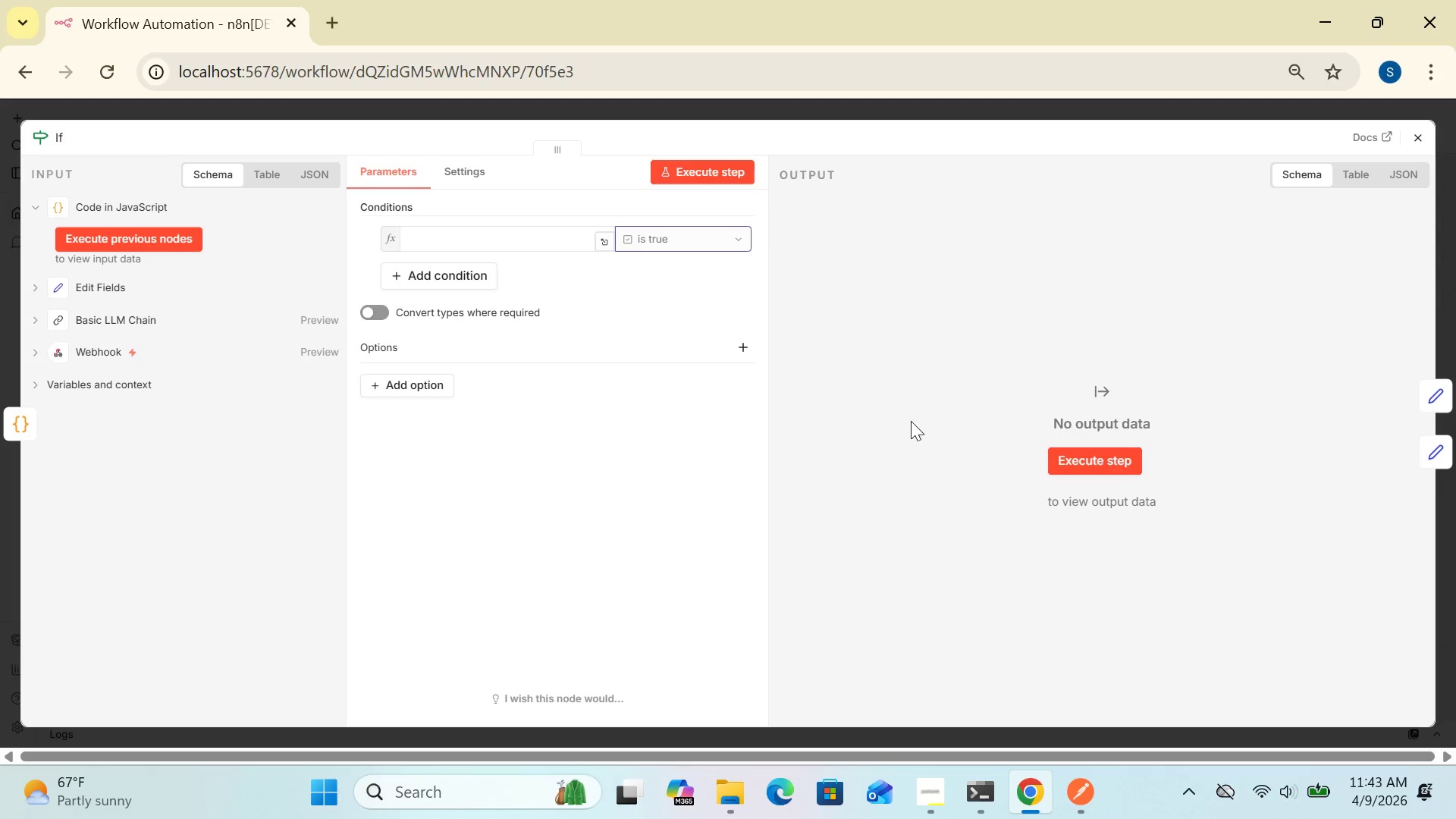 
left_click([566, 238])
 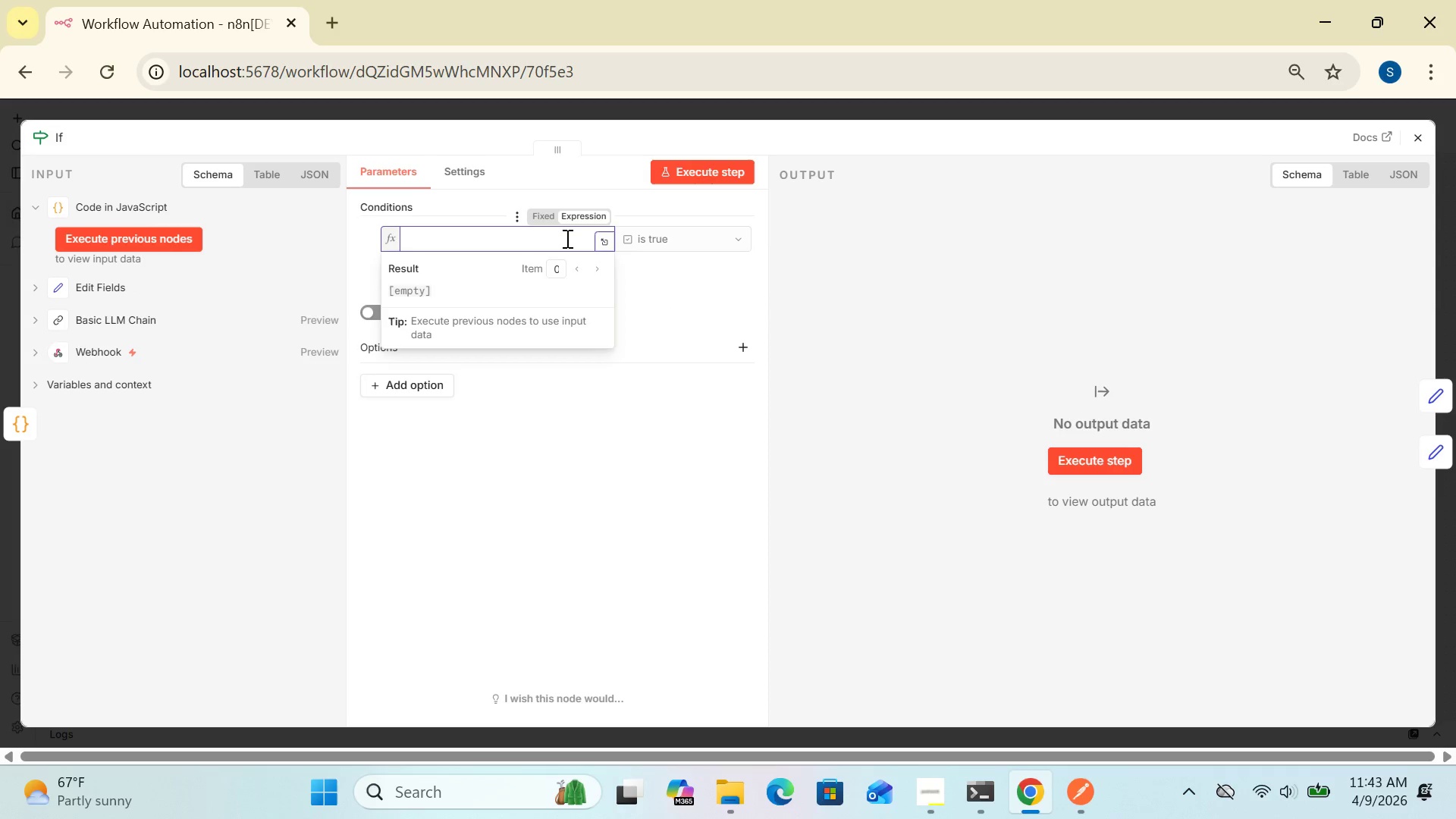 
wait(7.55)
 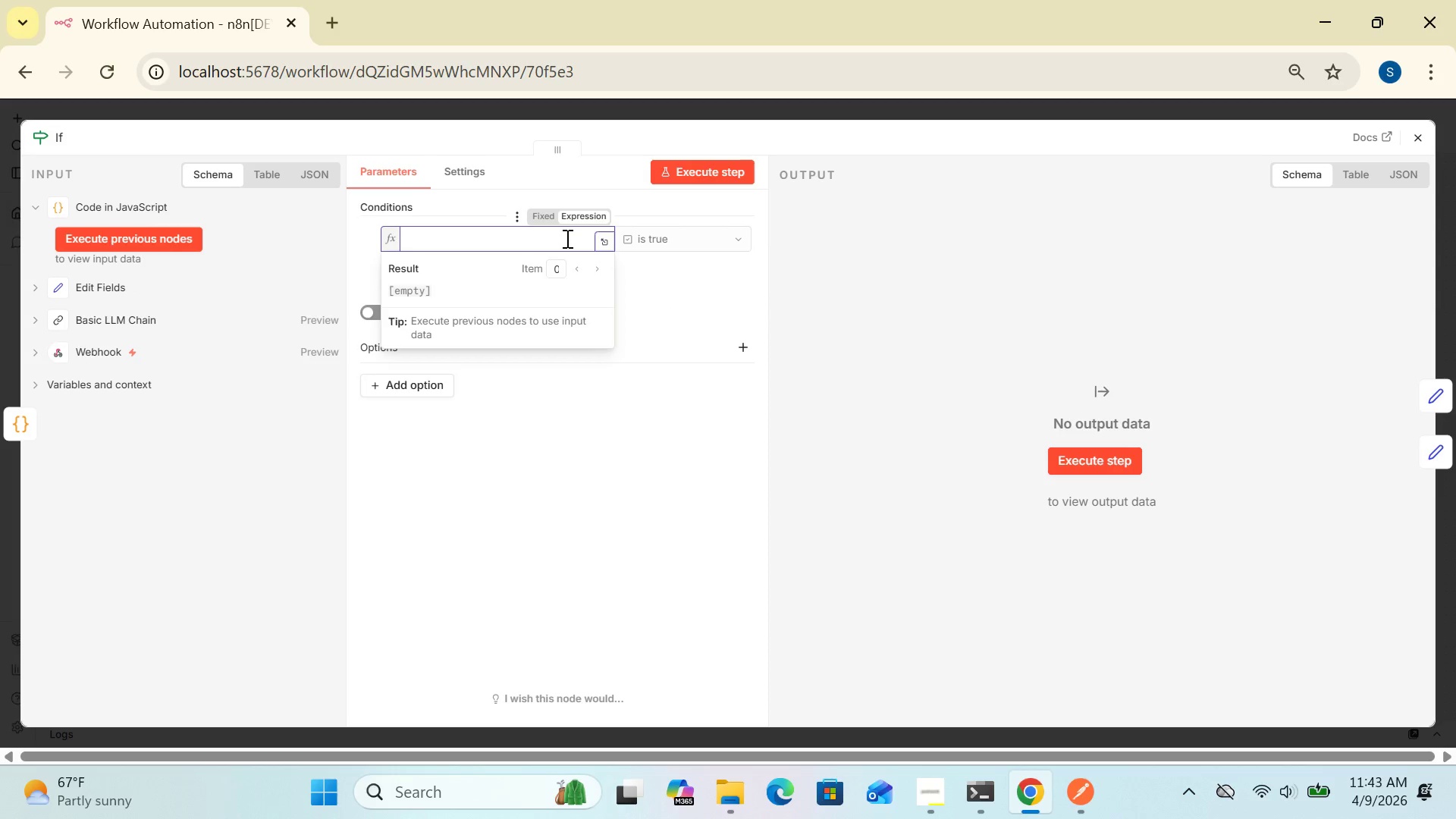 
left_click([500, 232])
 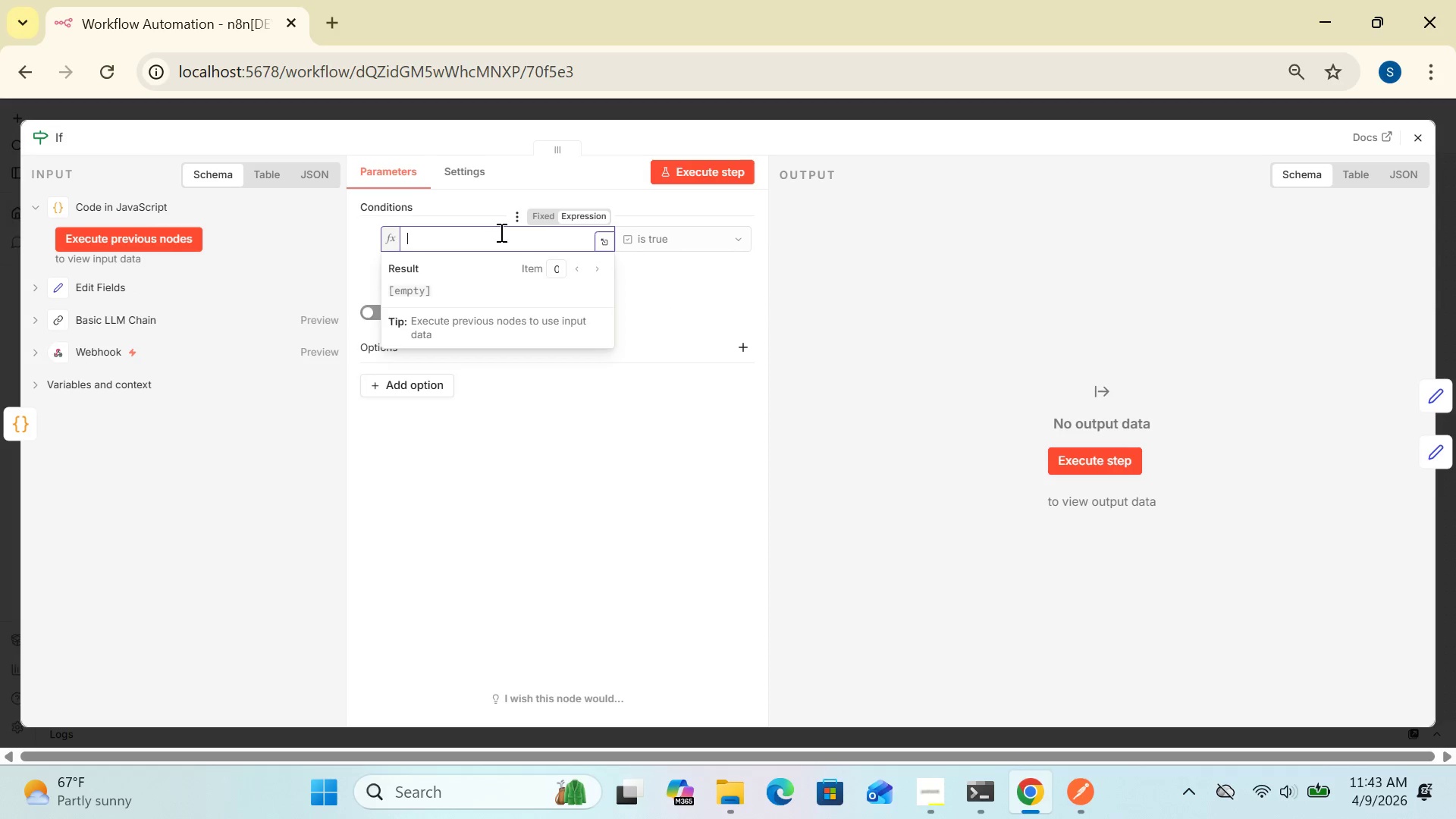 
key(Shift+BracketLeft)
 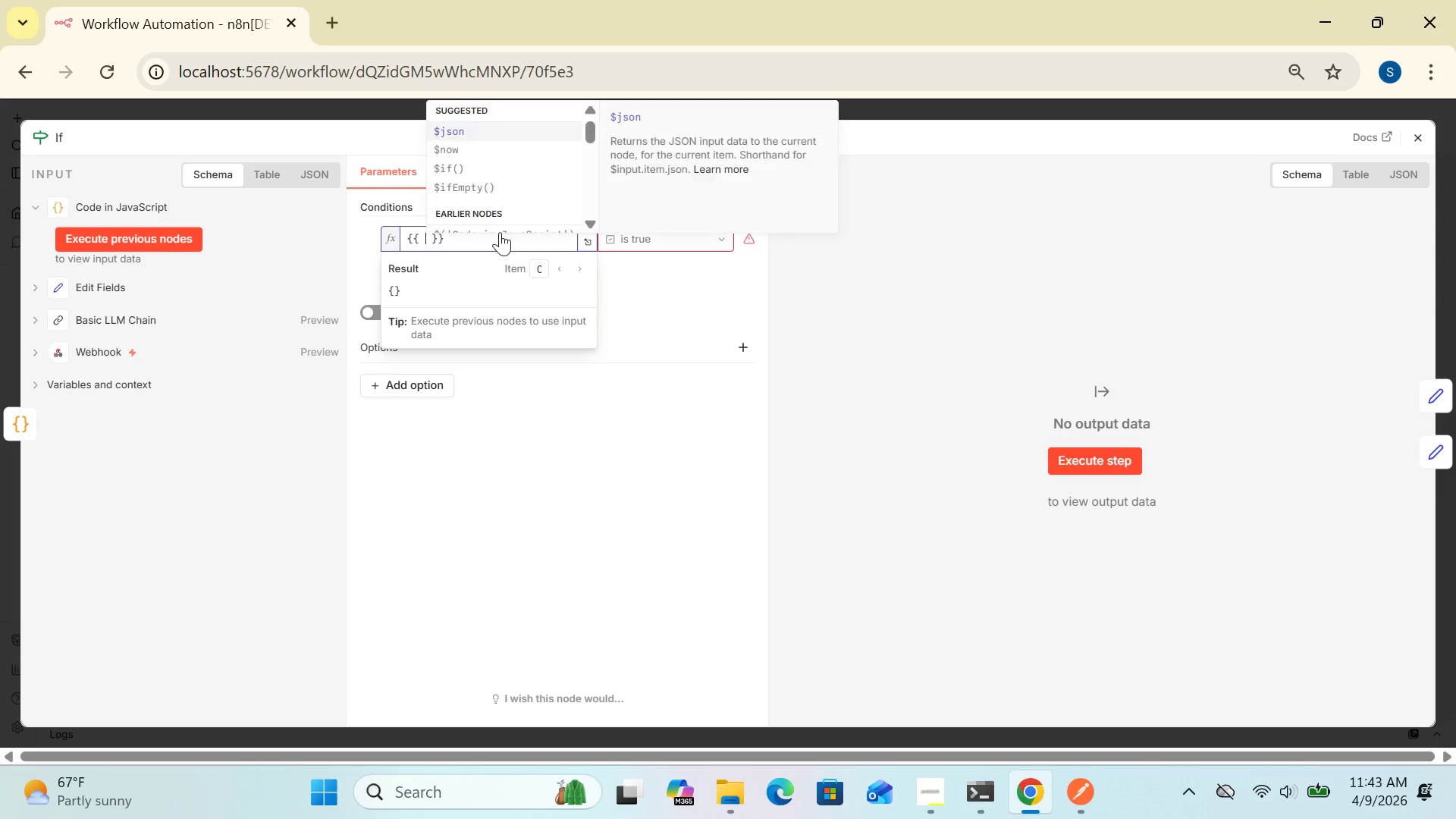 
key(Shift+BracketLeft)
 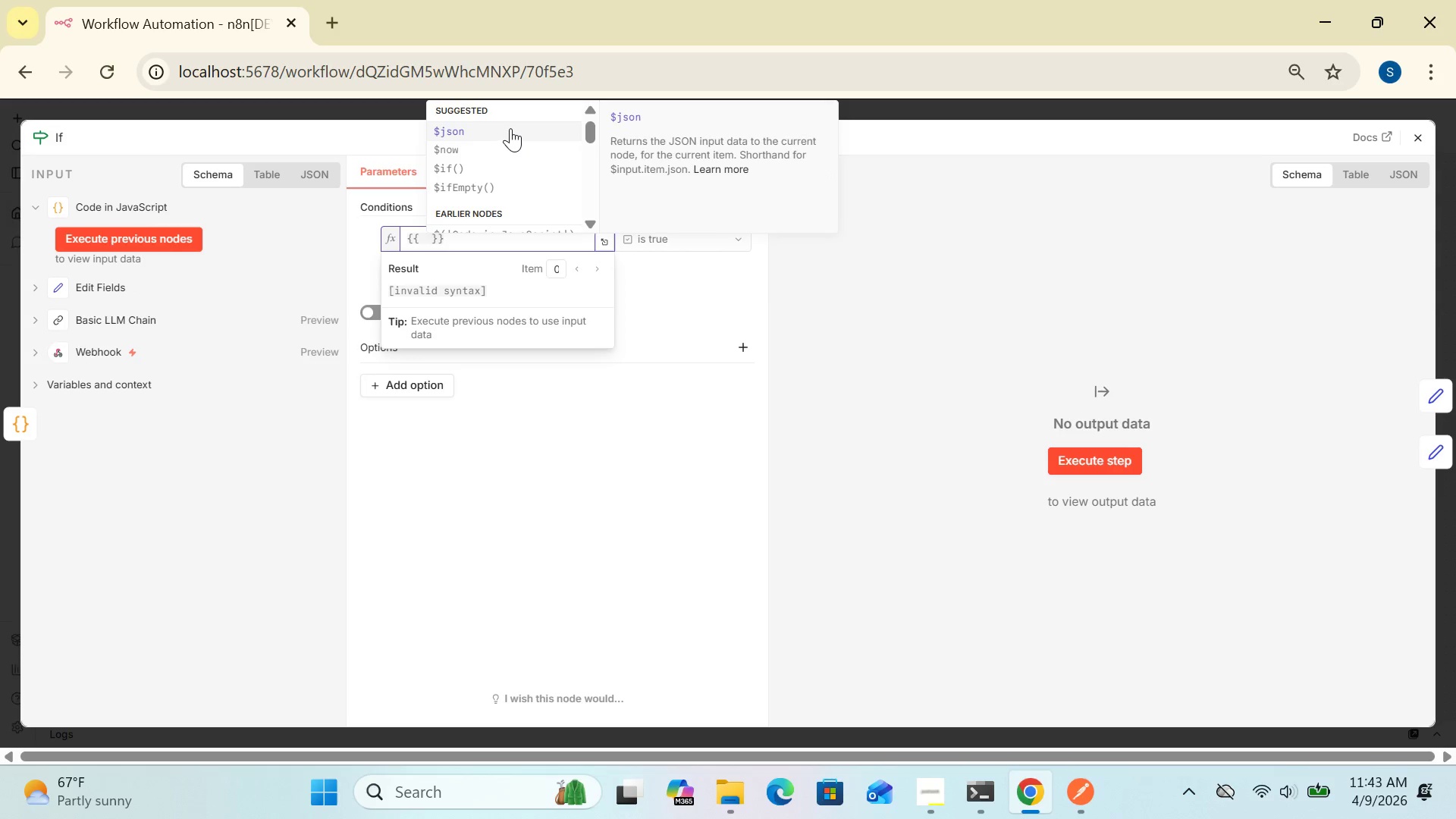 
wait(5.16)
 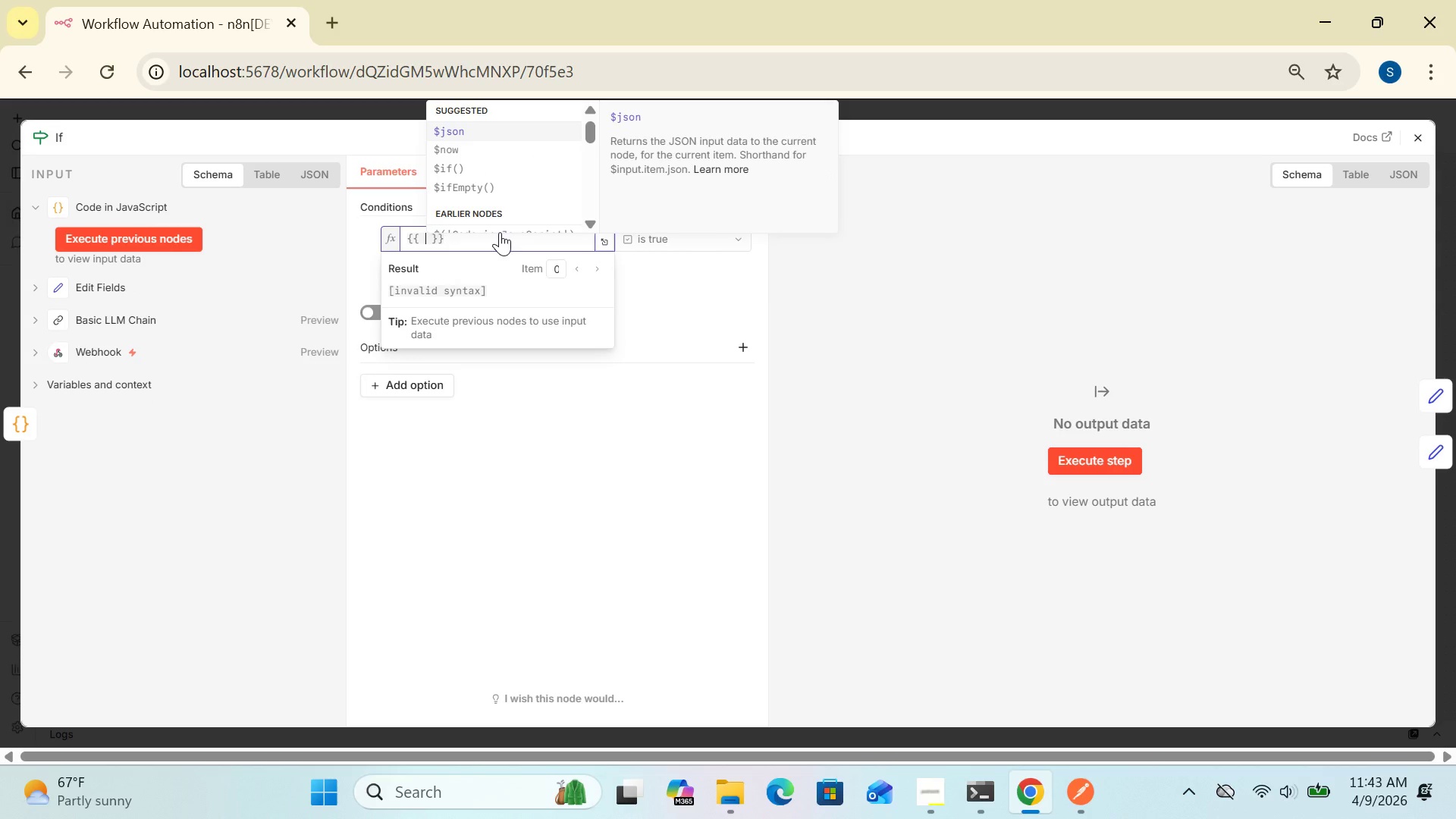 
left_click([514, 128])
 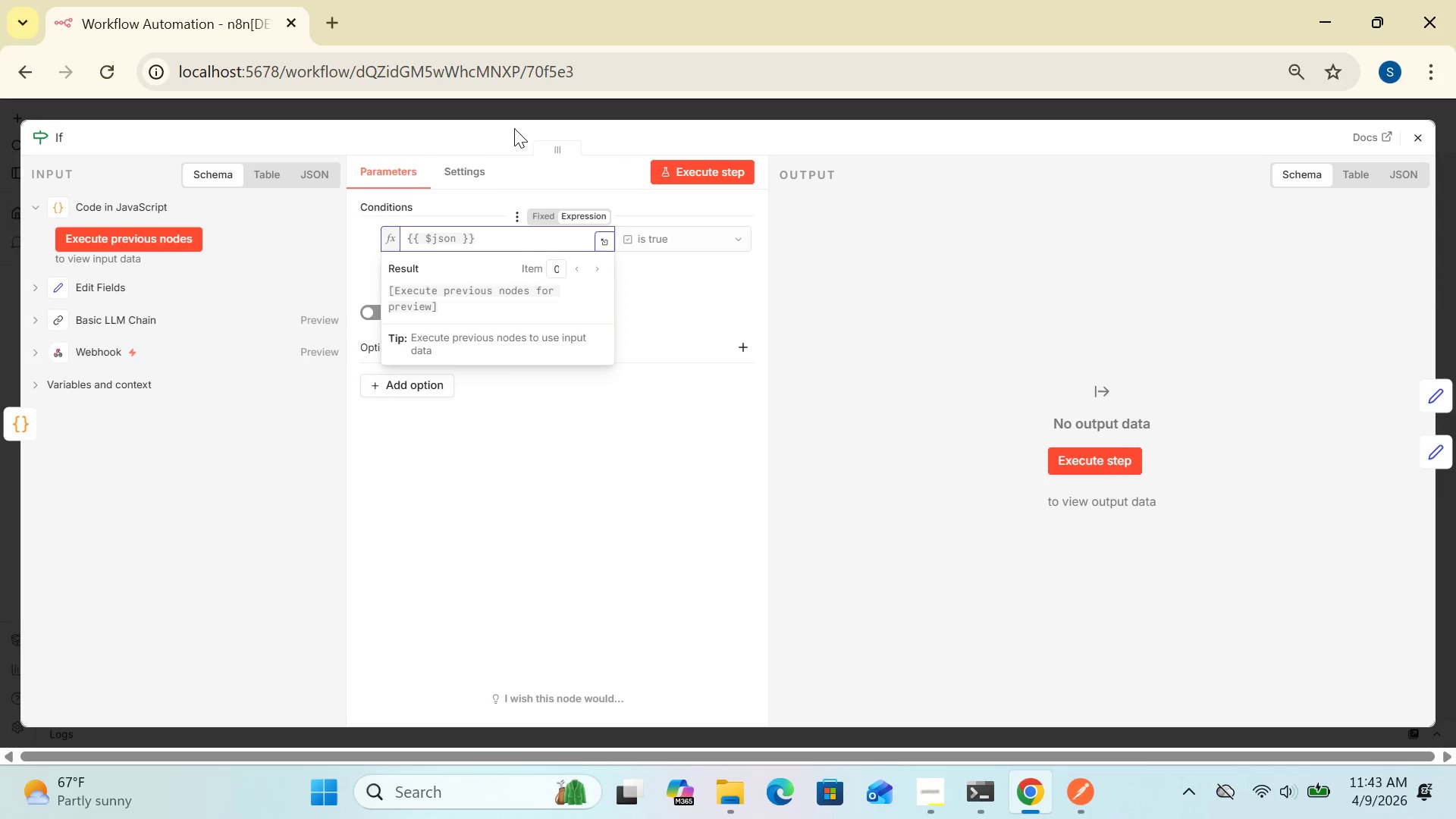 
type(.ISeLECTRICAL)
 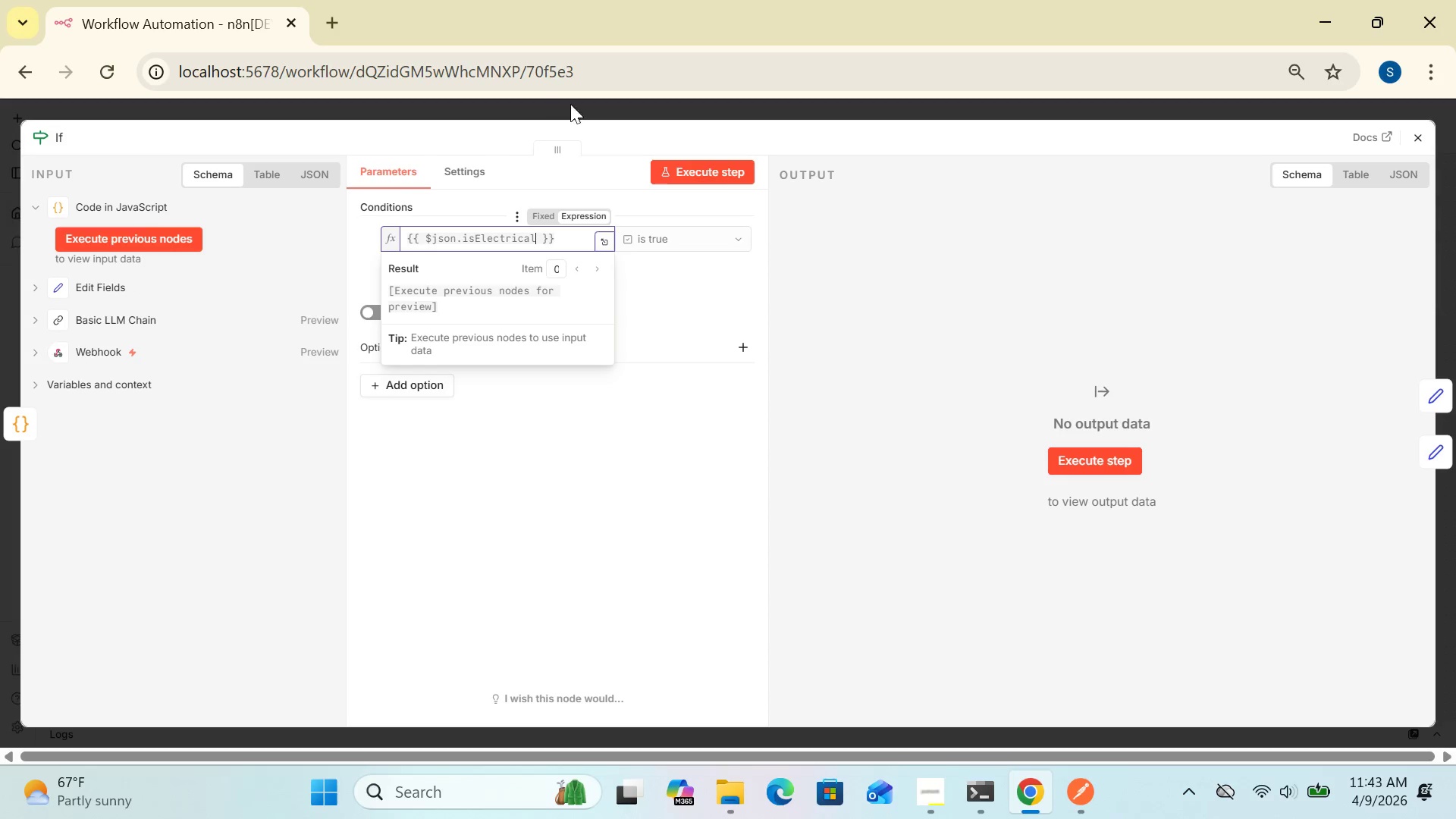 
left_click([928, 261])
 